 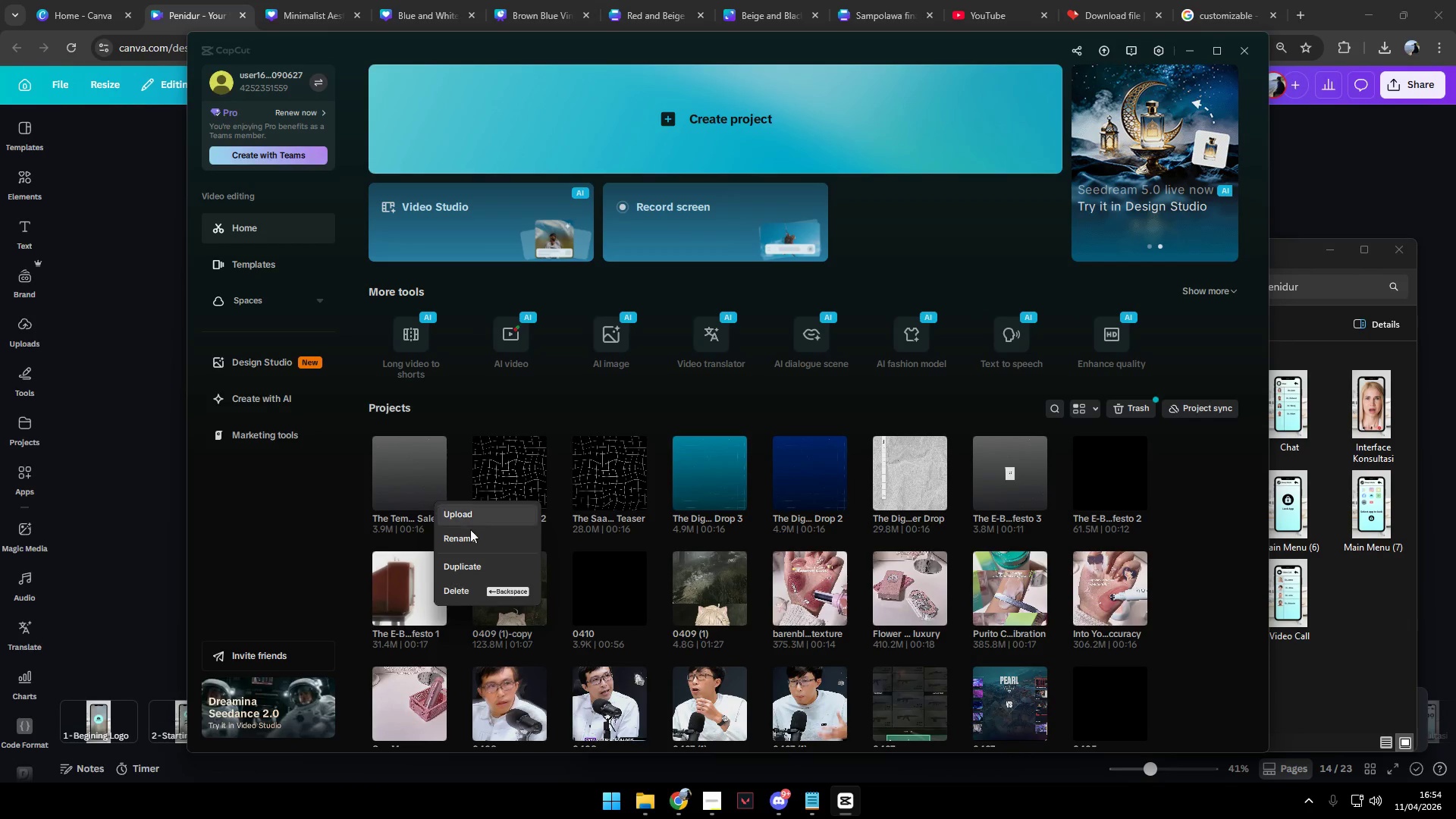 
left_click([483, 568])
 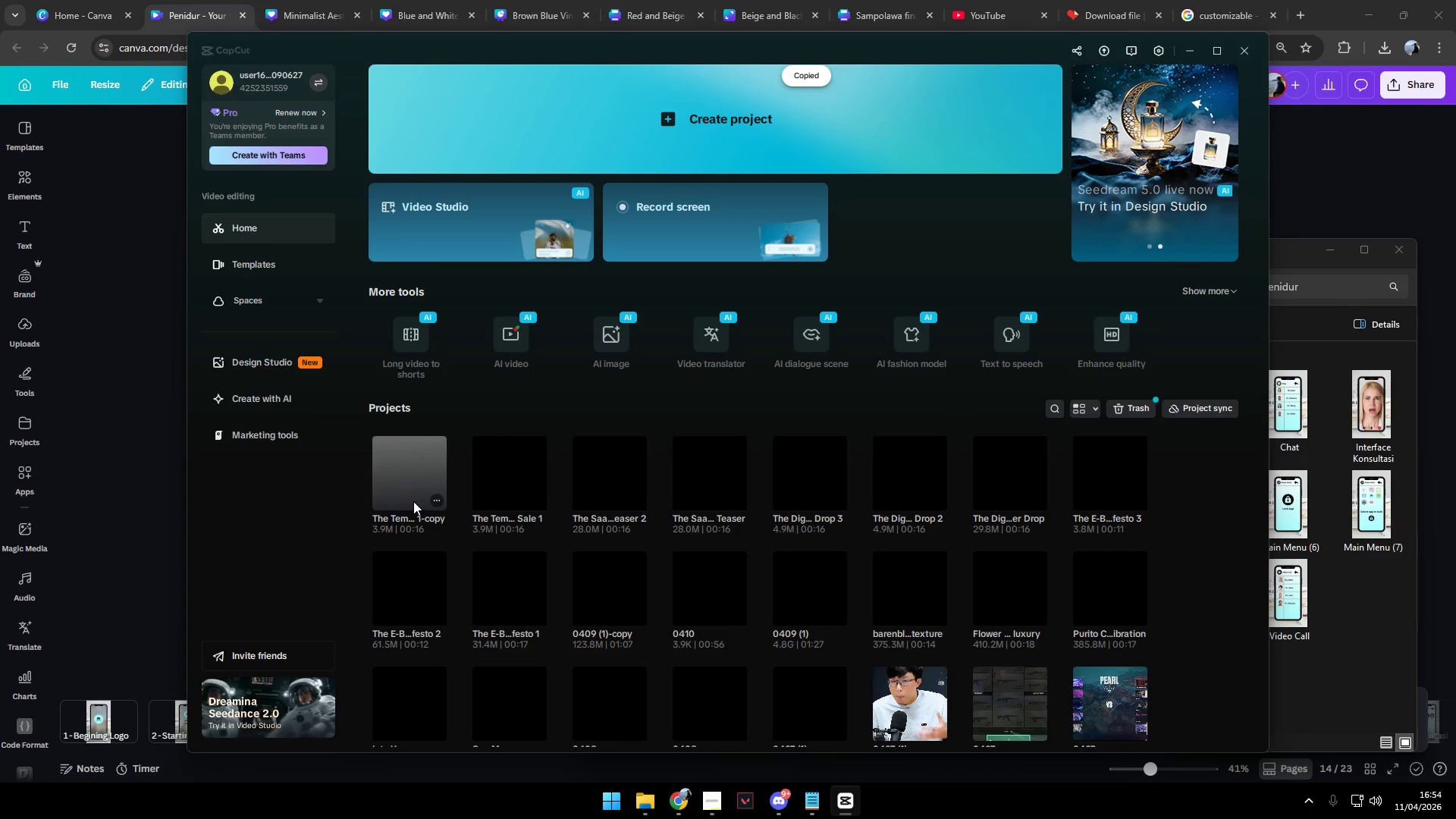 
left_click([438, 500])
 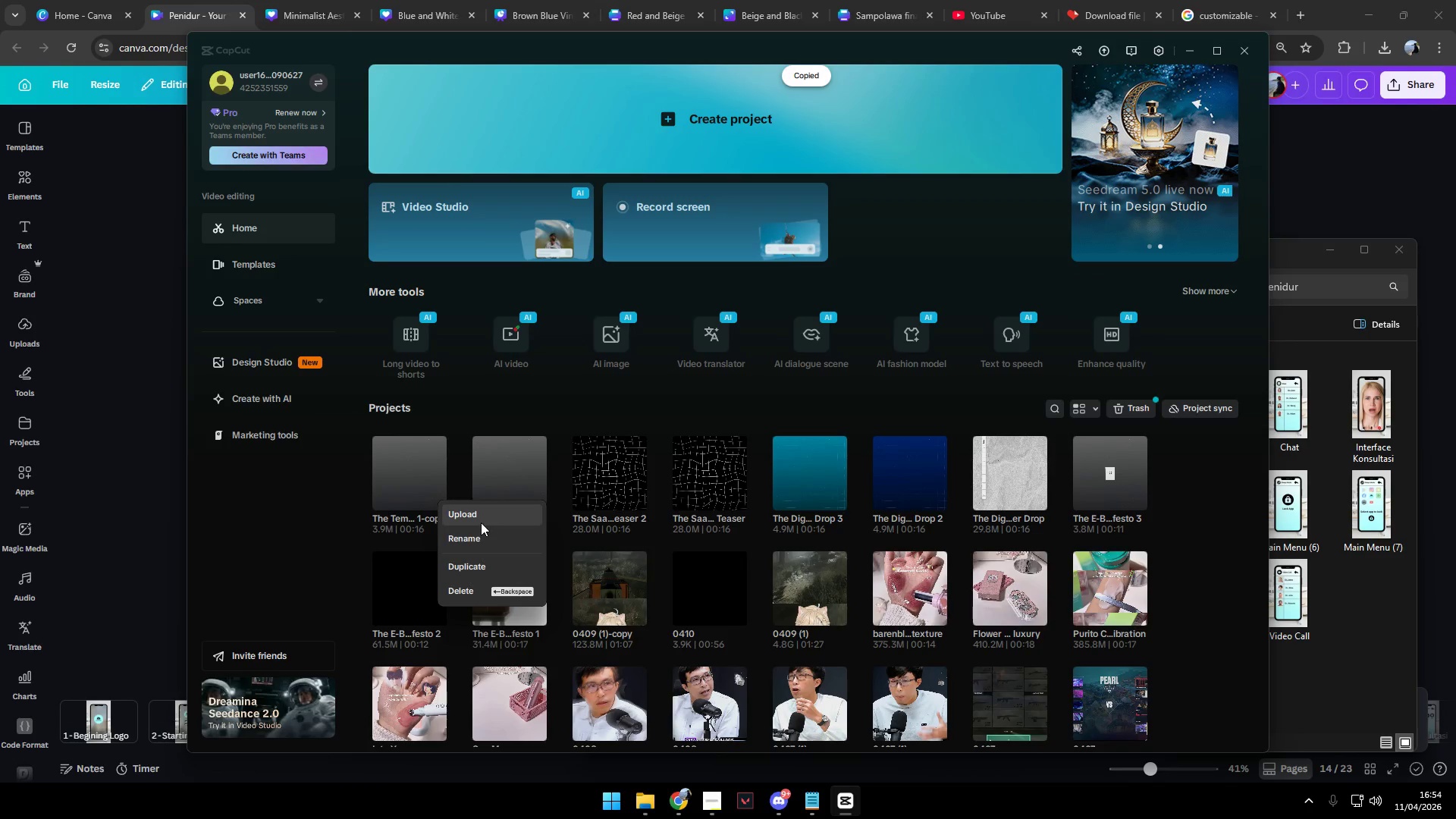 
left_click([484, 538])
 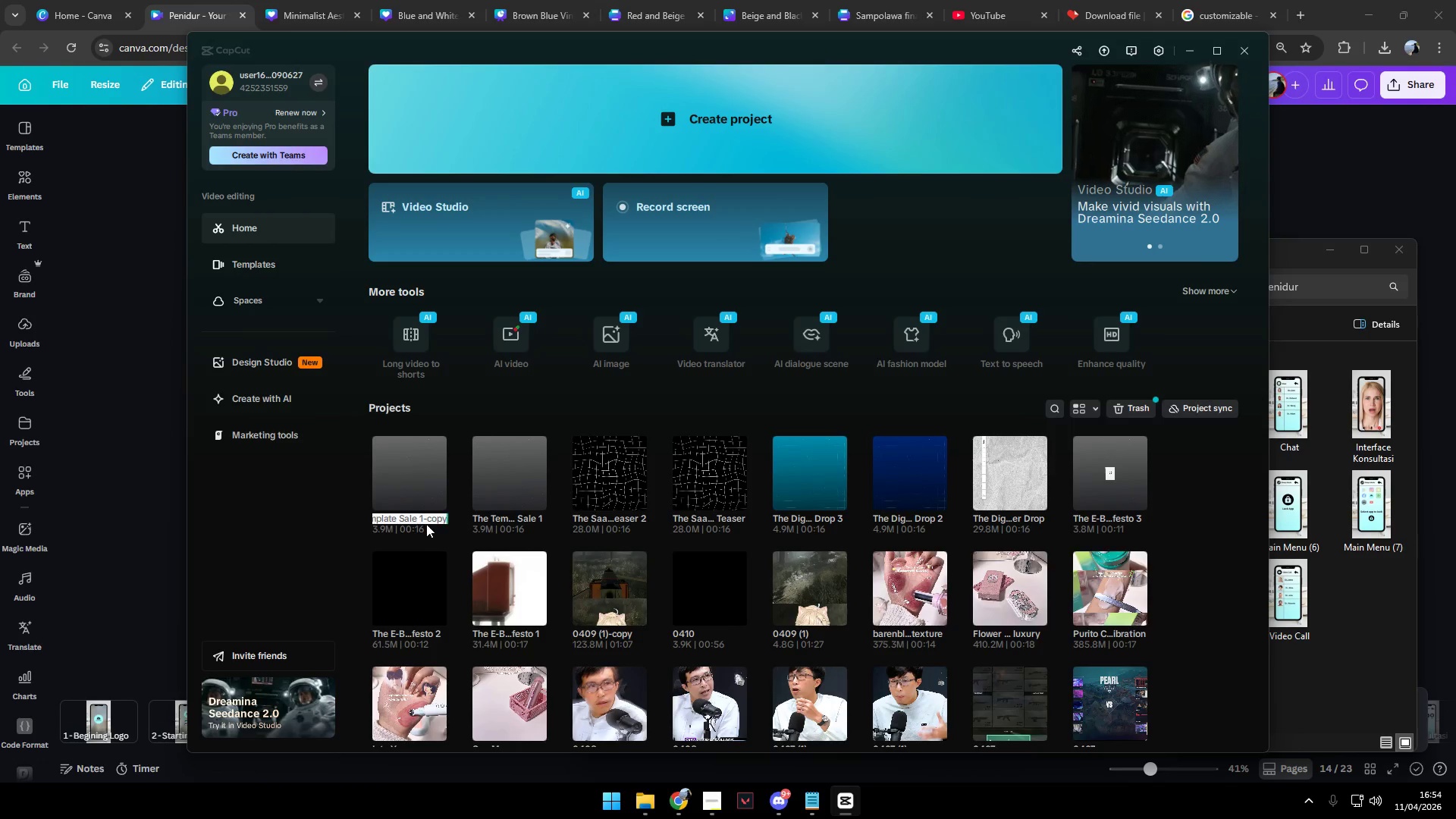 
left_click_drag(start_coordinate=[419, 519], to_coordinate=[462, 520])
 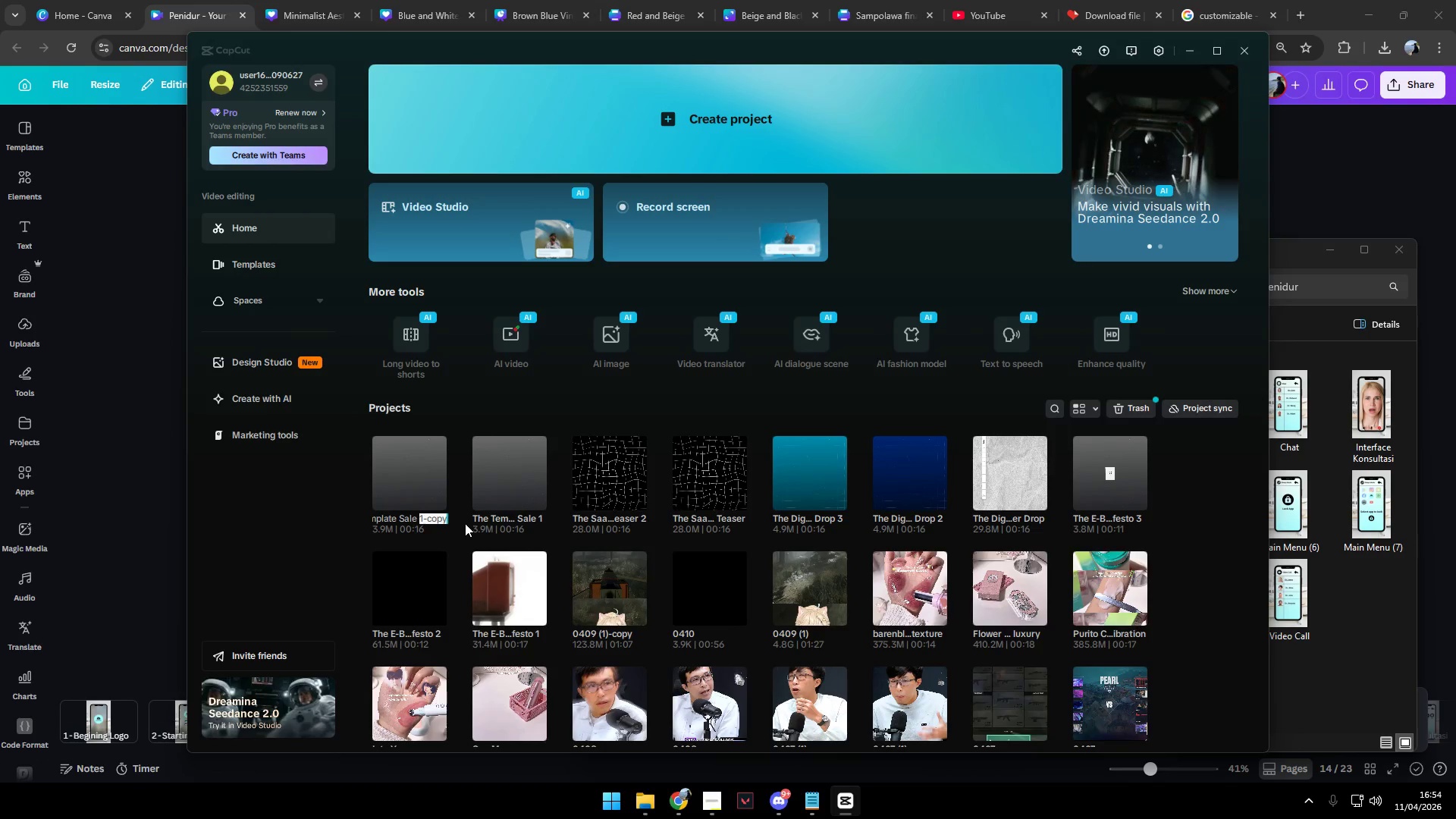 
key(2)
 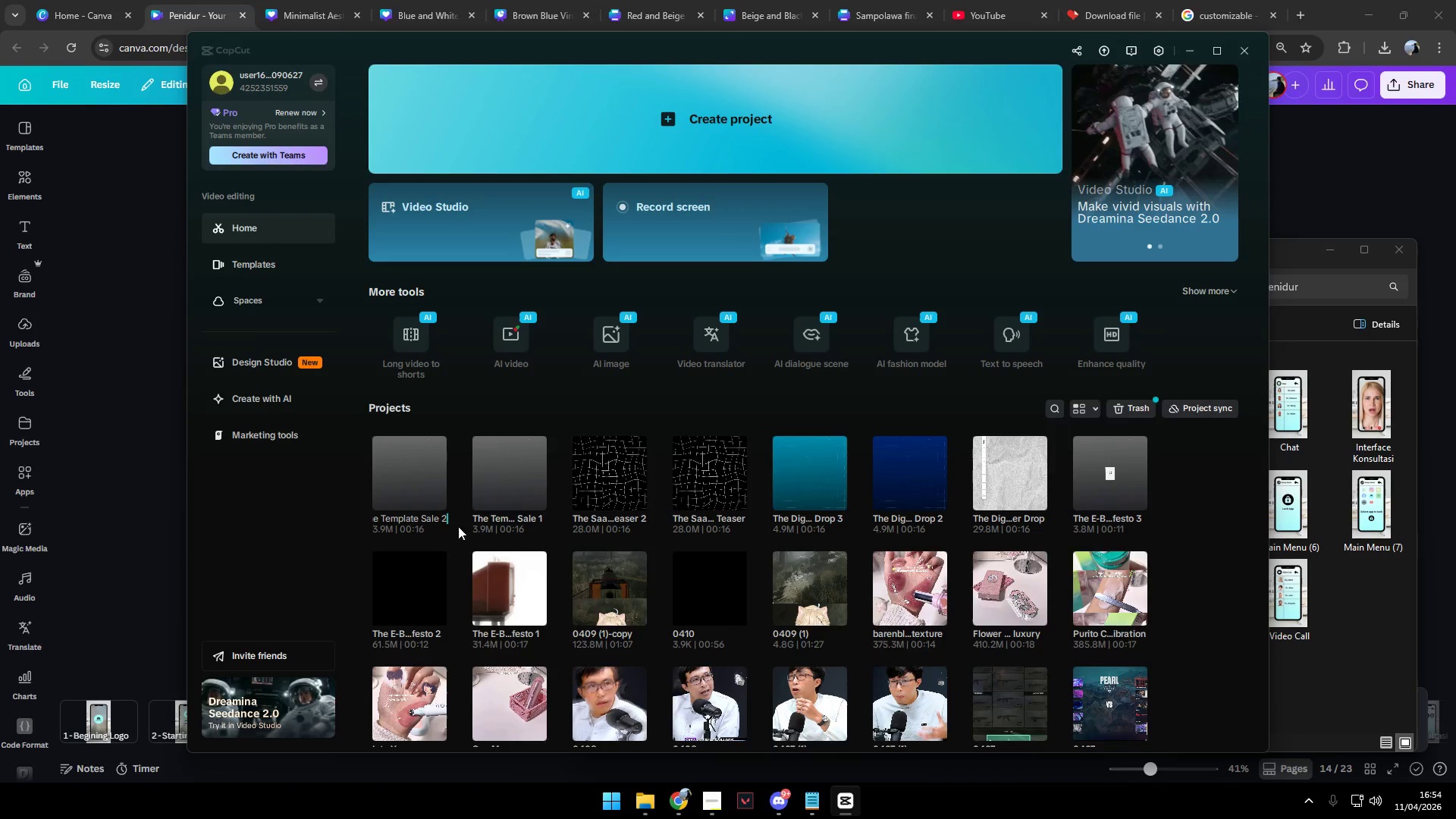 
left_click([350, 504])
 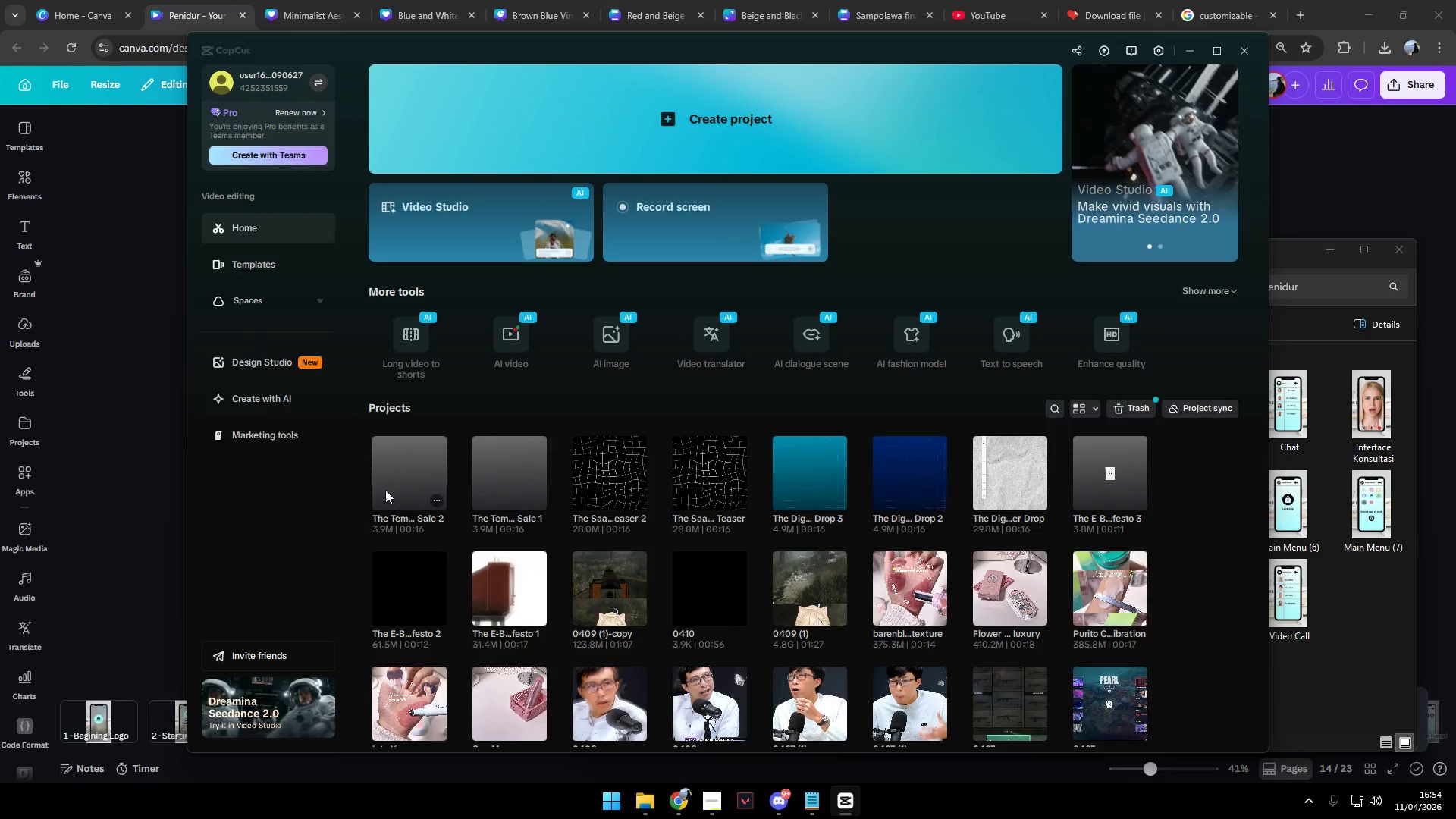 
double_click([402, 471])
 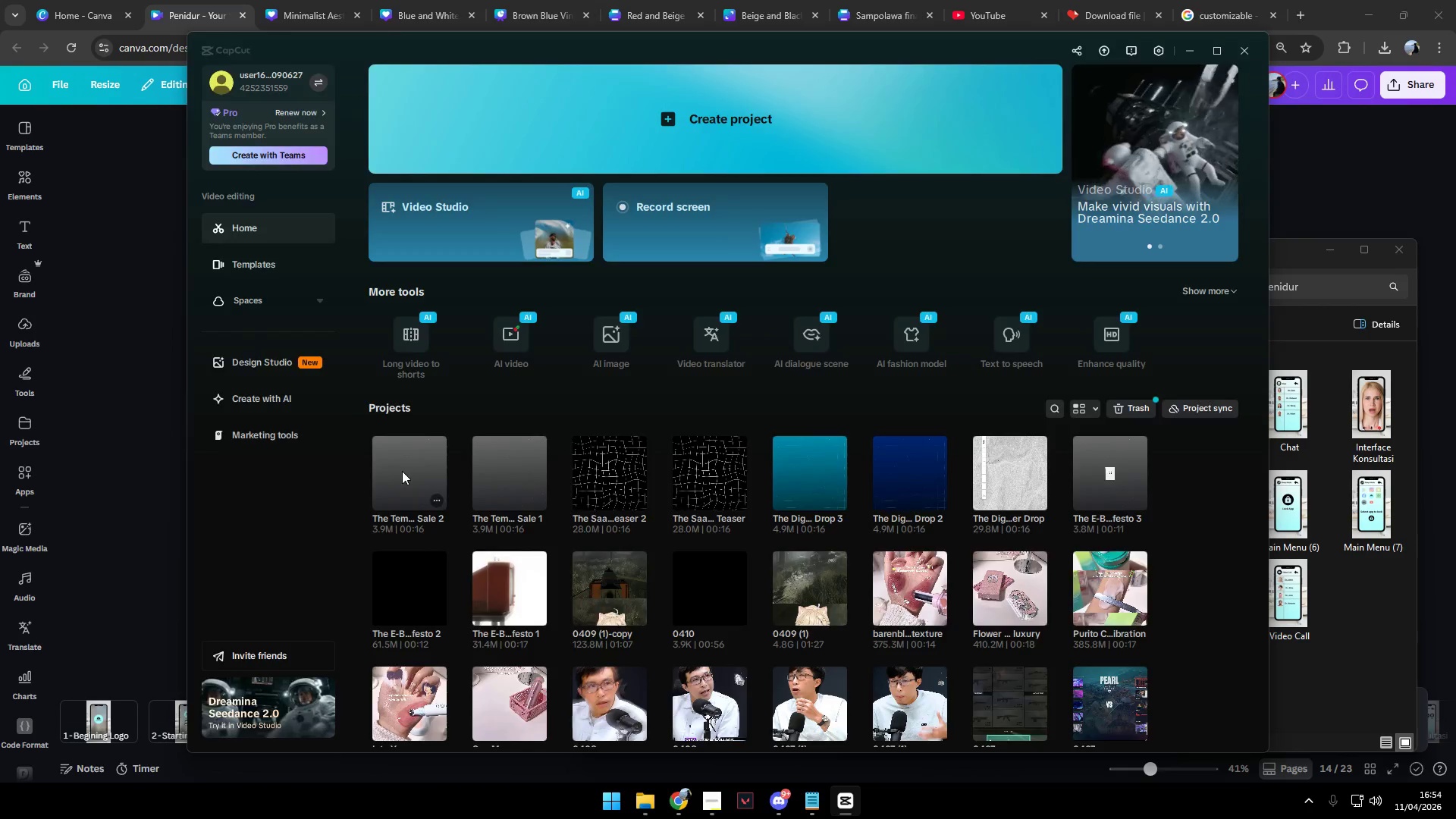 
triple_click([402, 471])
 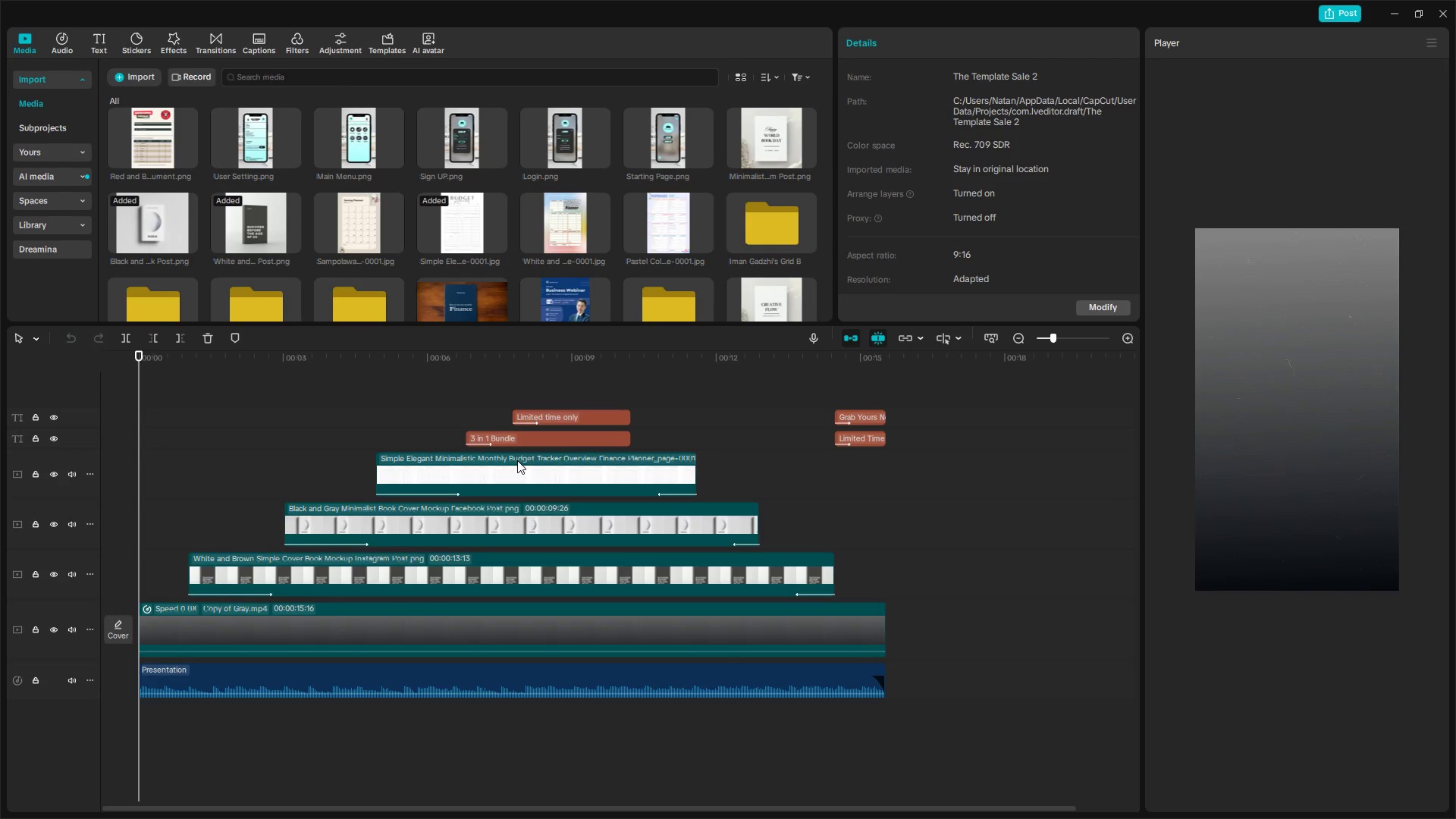 
left_click([167, 136])
 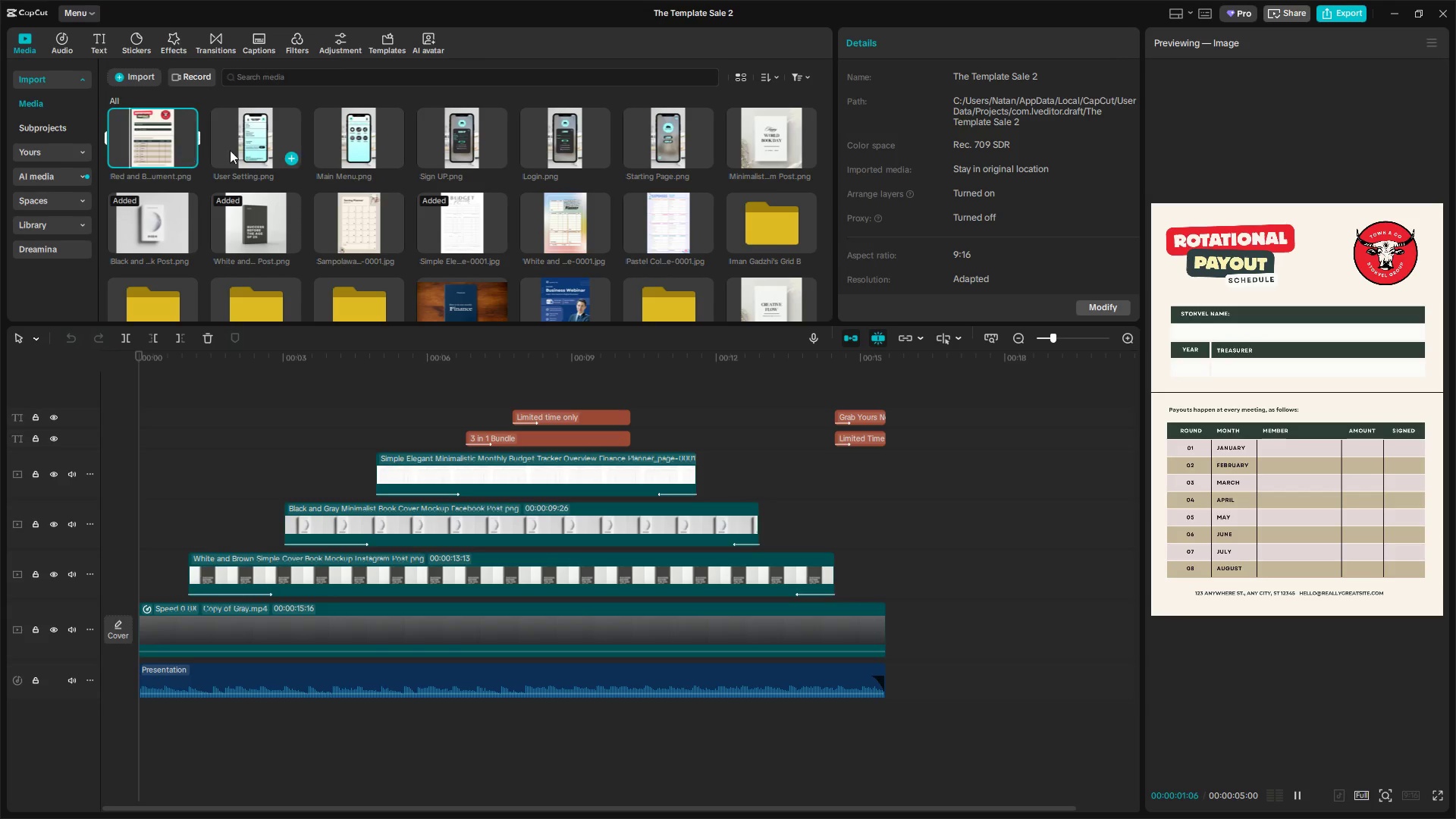 
left_click([253, 228])
 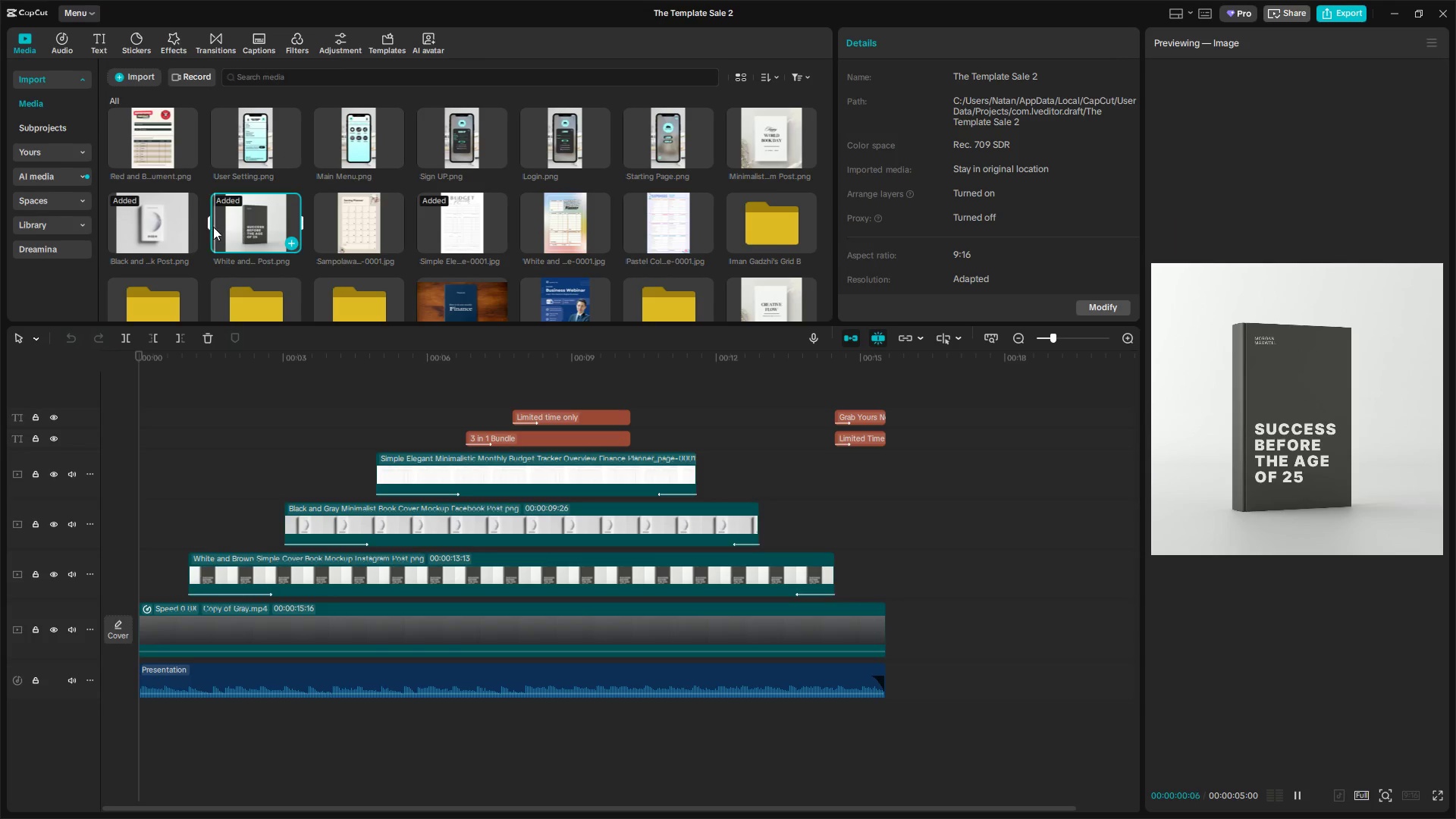 
left_click([183, 224])
 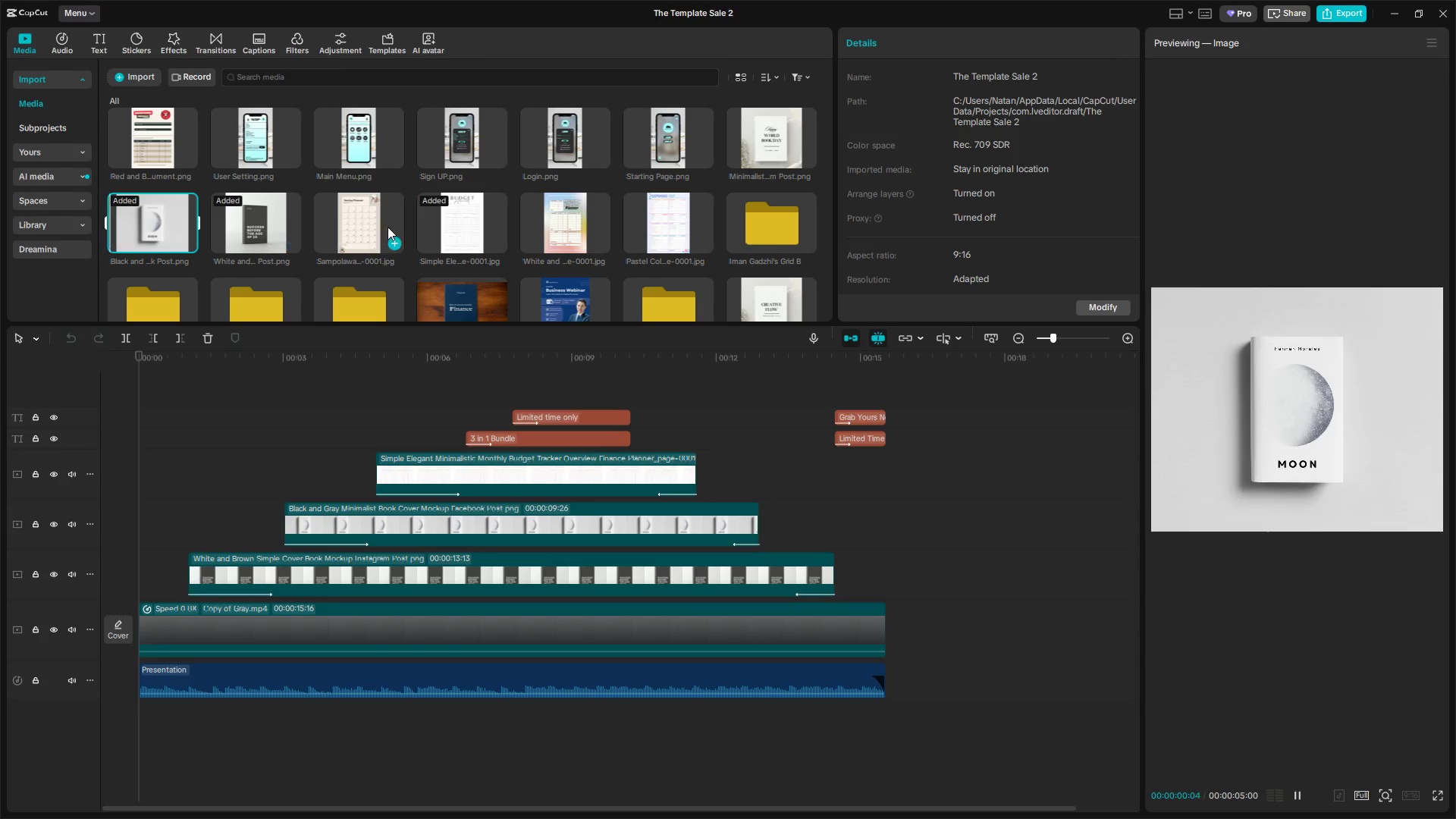 
left_click([420, 217])
 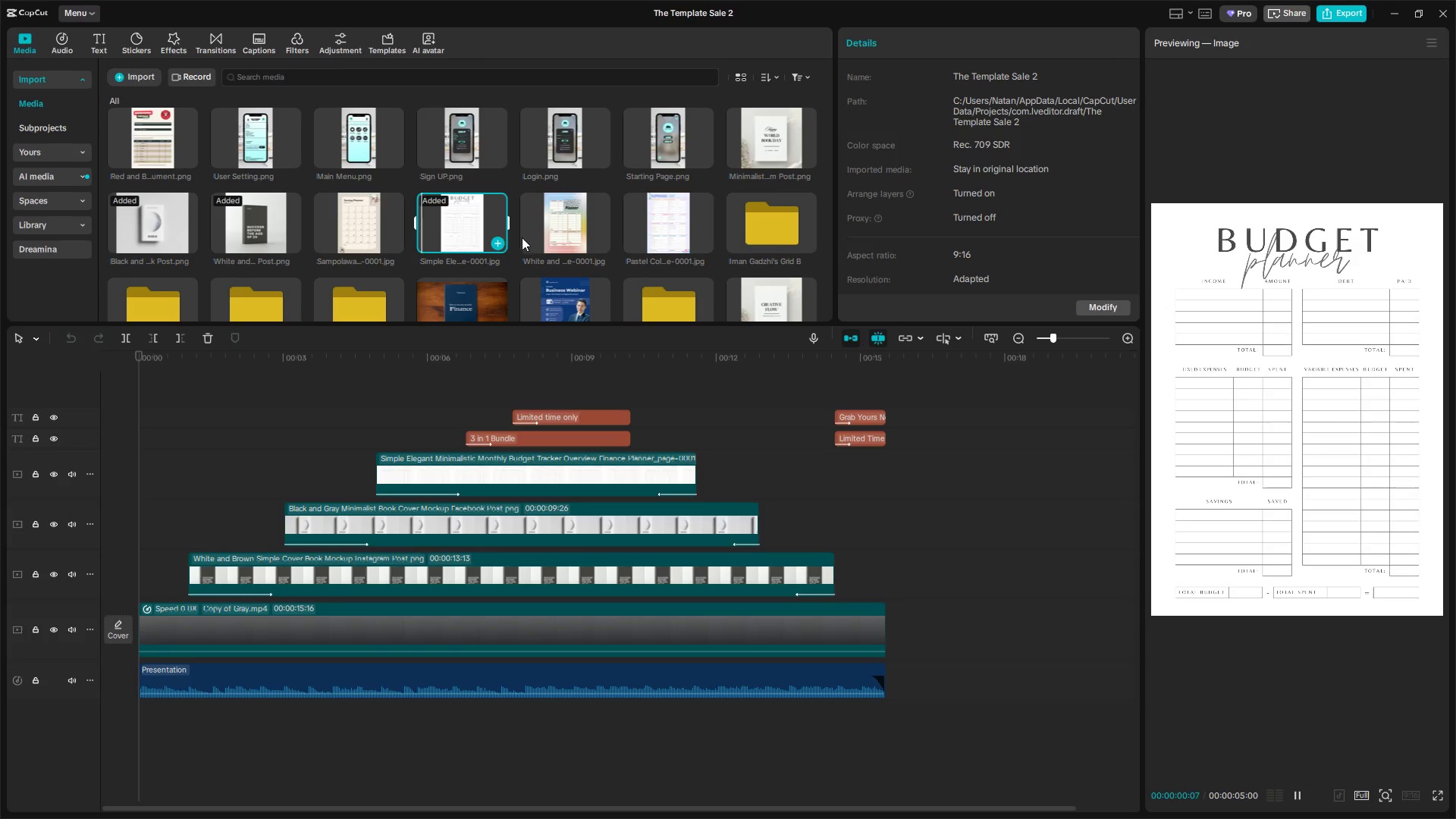 
left_click([570, 241])
 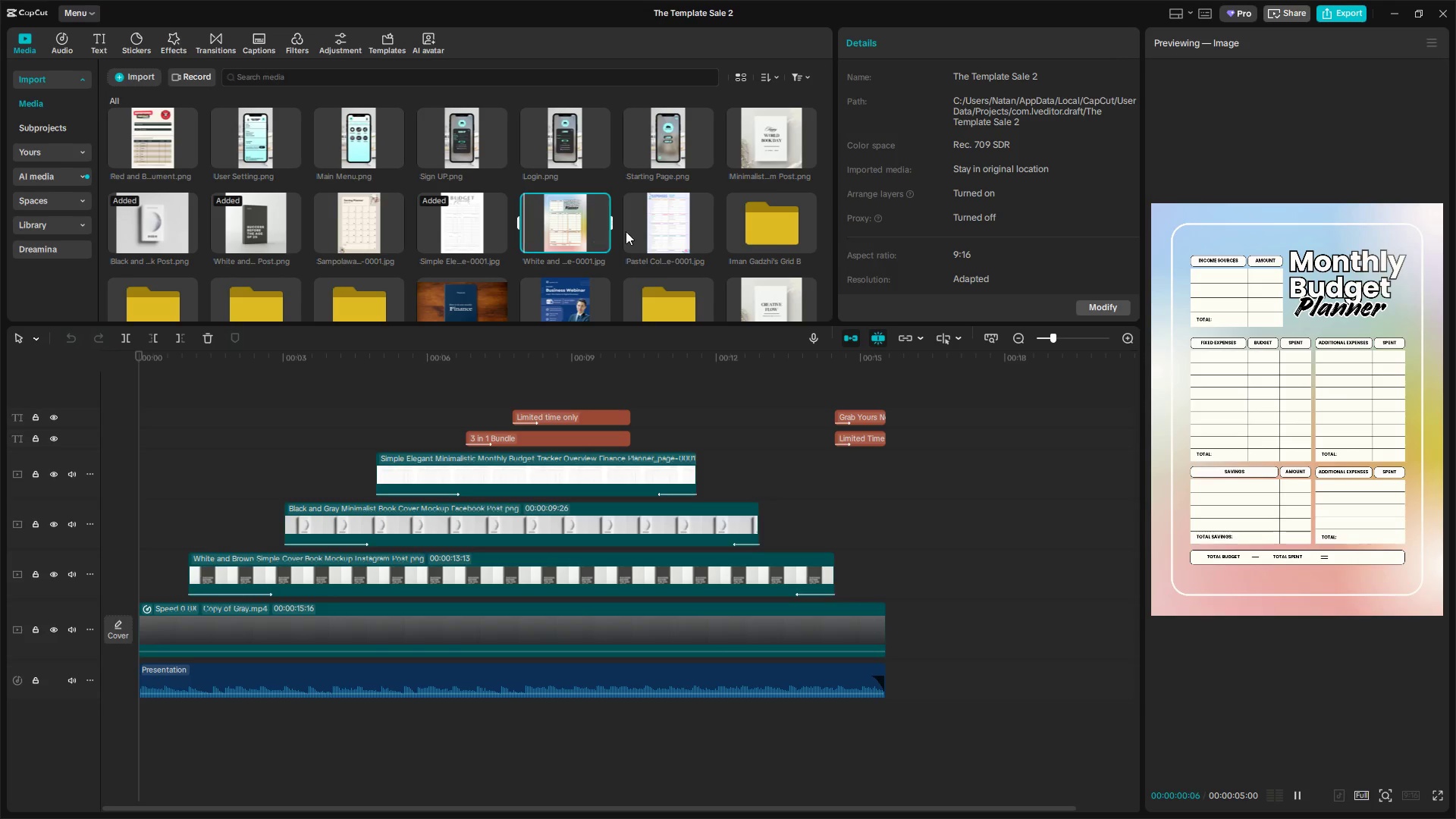 
left_click([673, 224])
 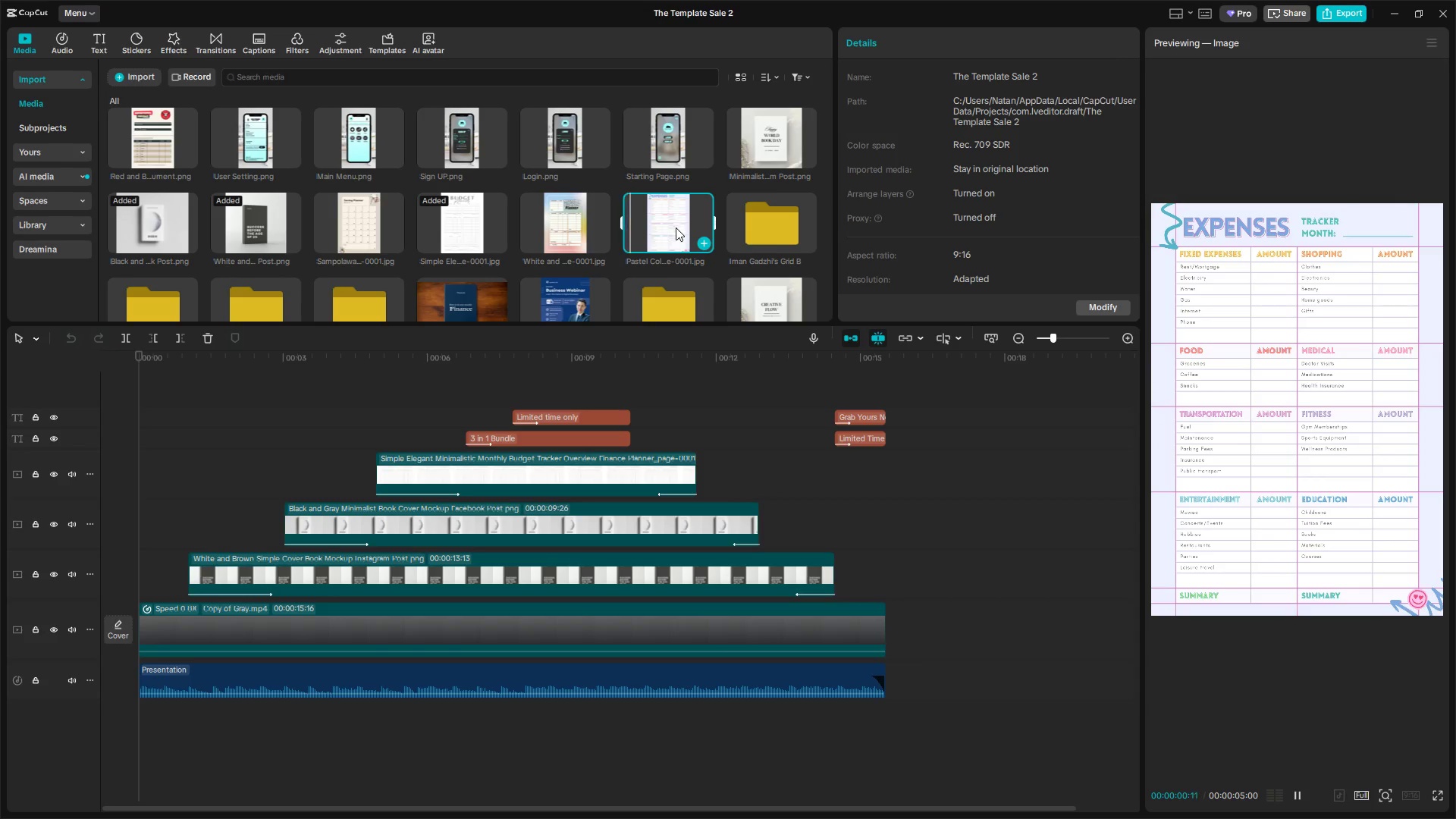 
left_click([758, 245])
 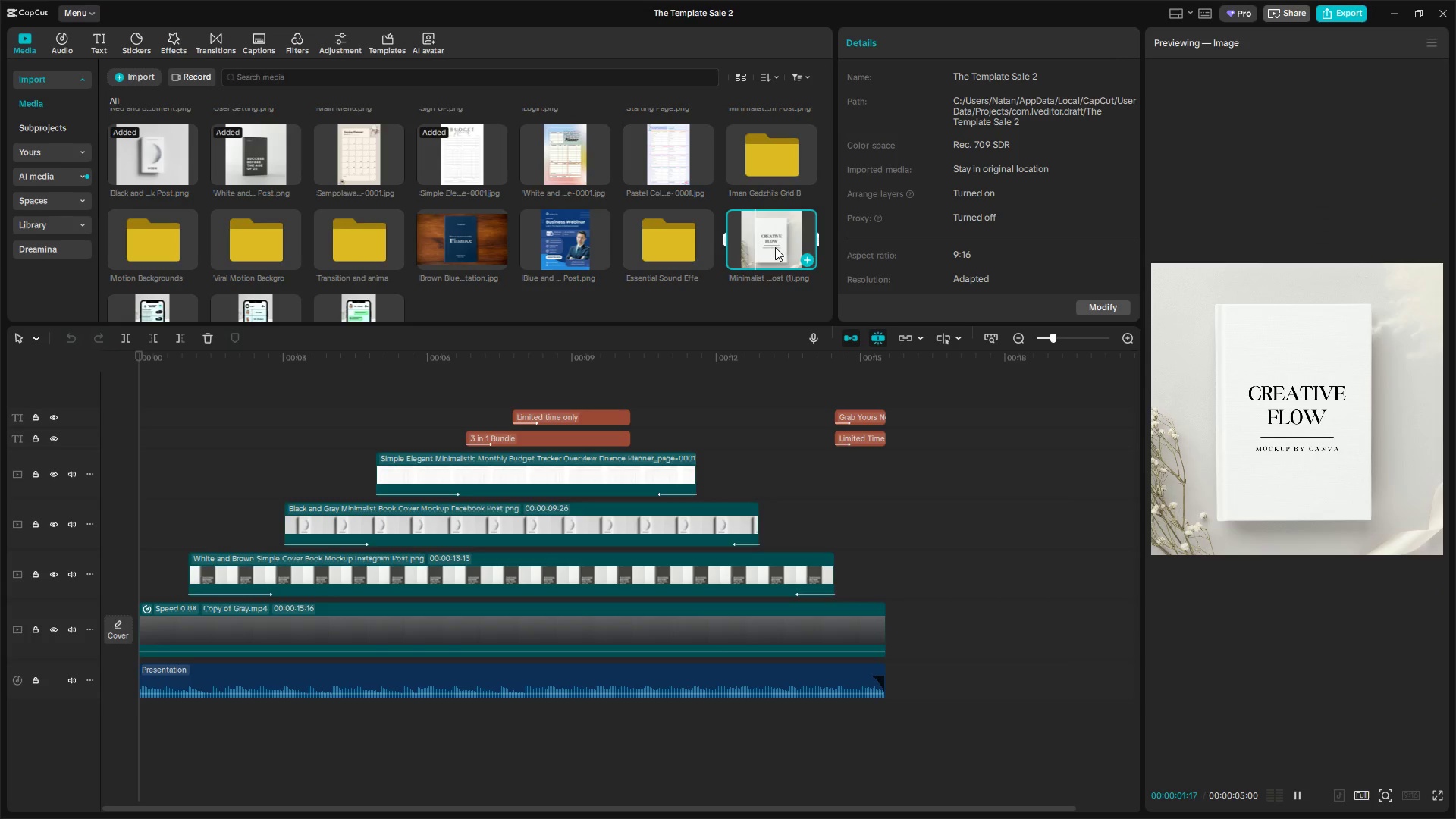 
scroll: coordinate [679, 244], scroll_direction: down, amount: 1.0
 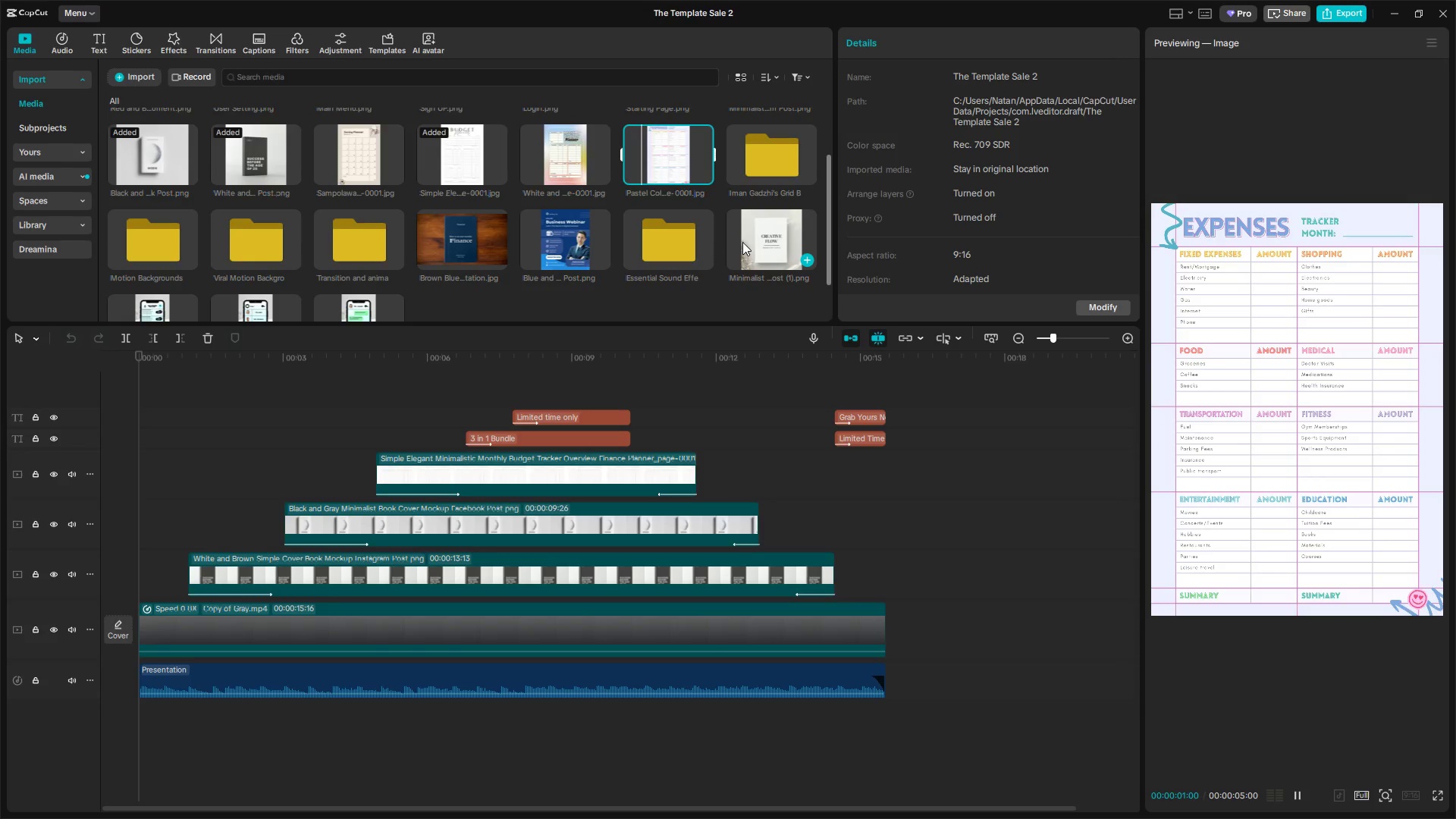 
left_click_drag(start_coordinate=[780, 247], to_coordinate=[552, 571])
 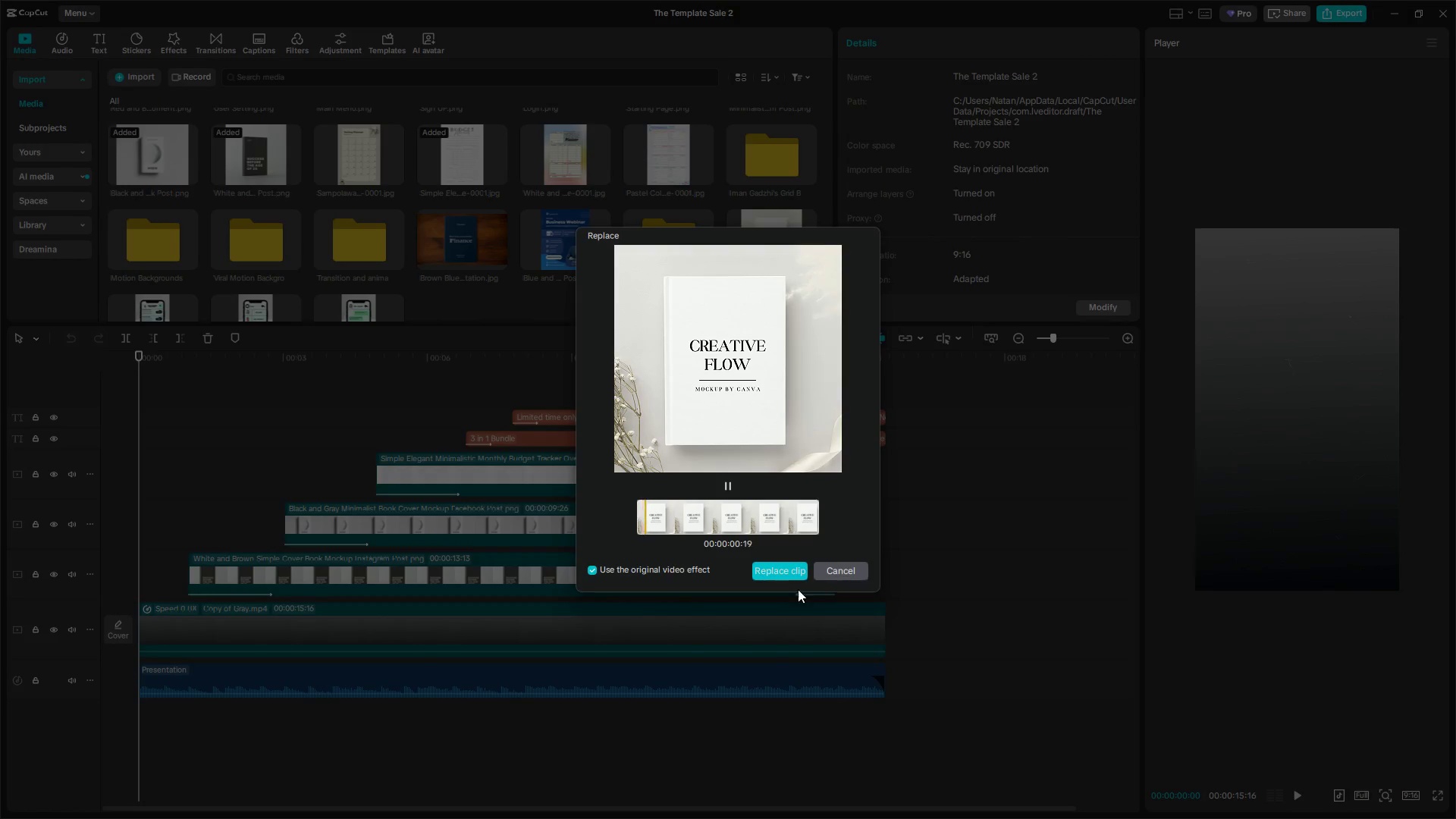 
left_click([794, 574])
 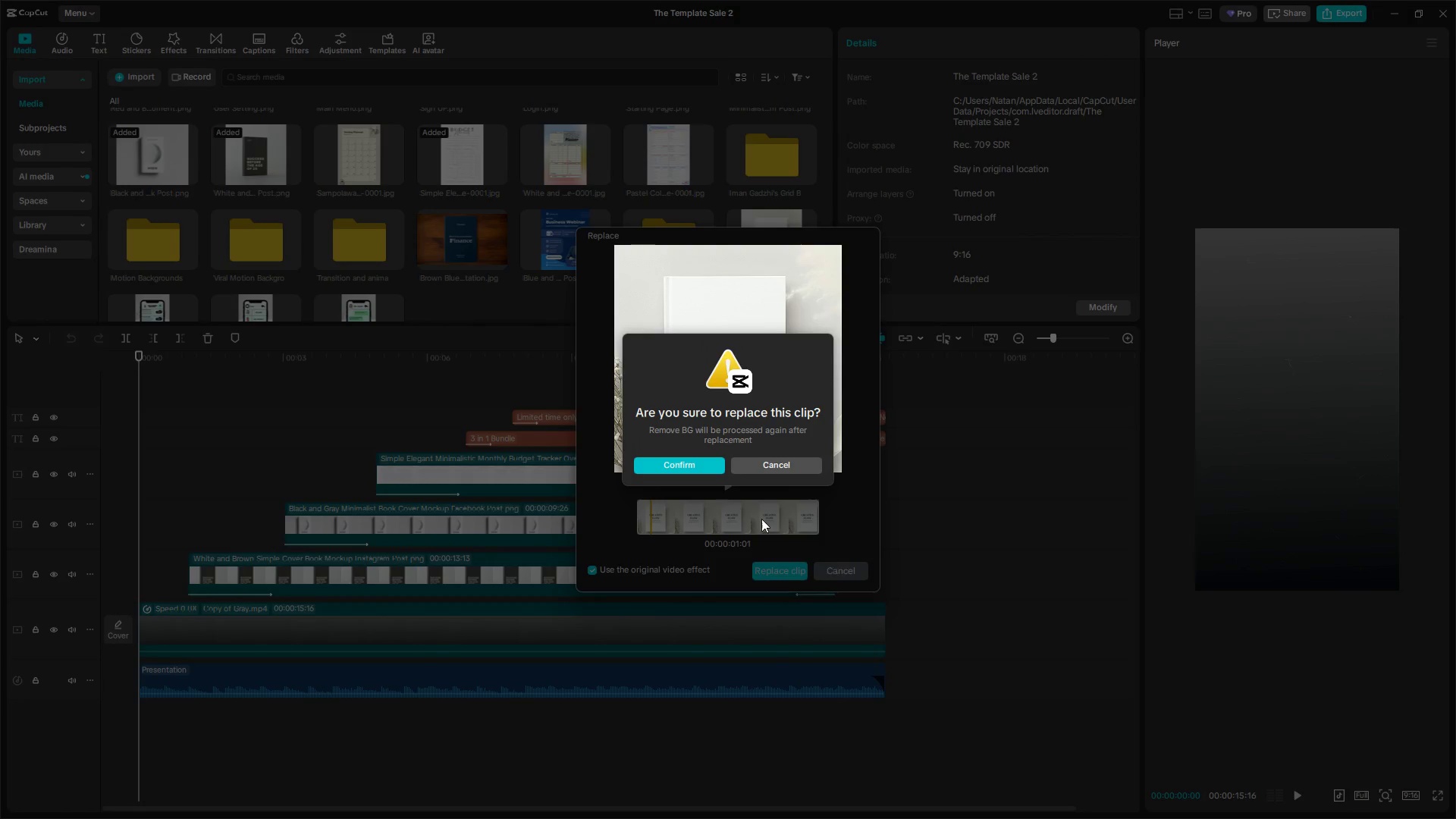 
left_click([709, 467])
 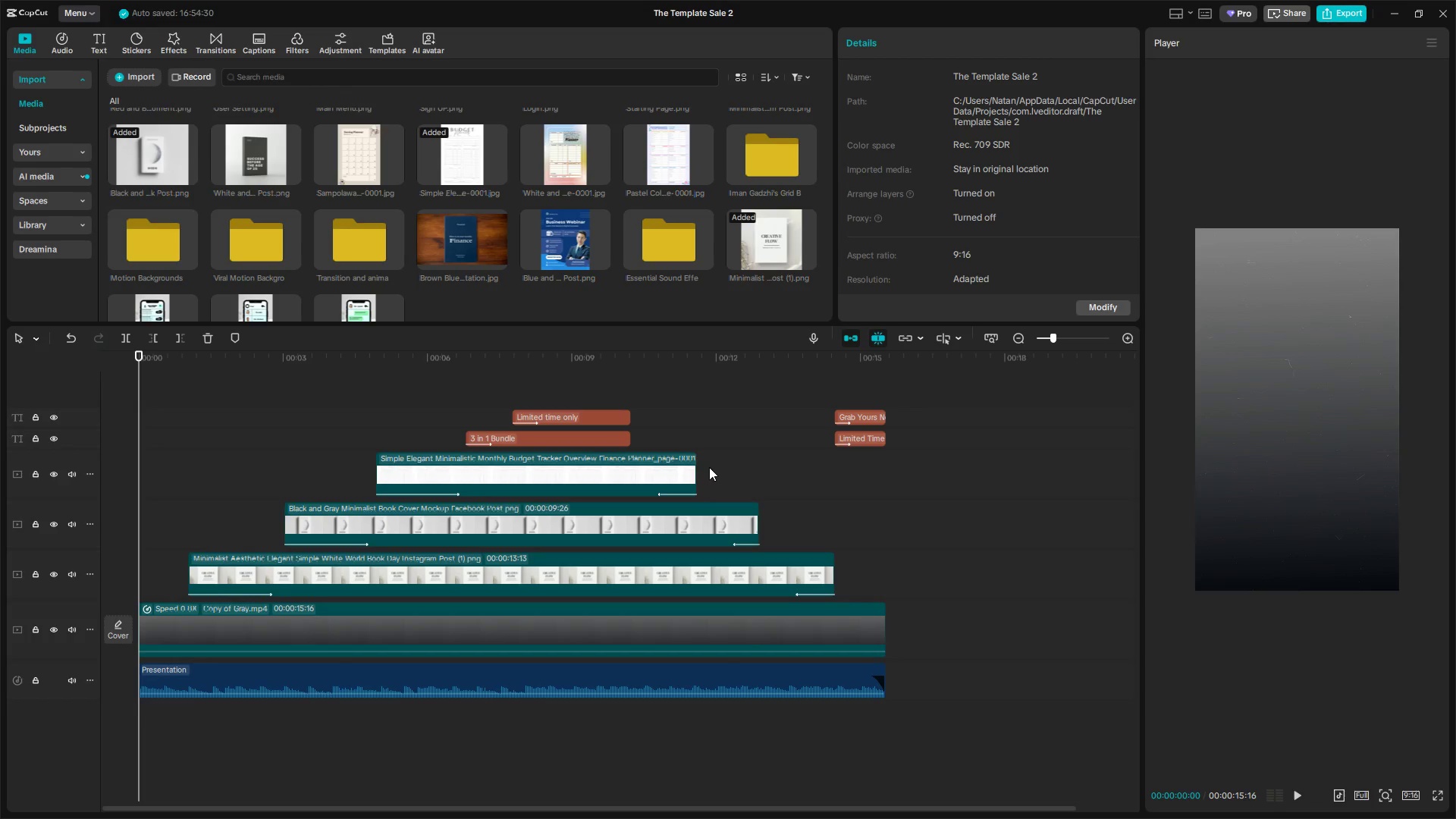 
key(Space)
 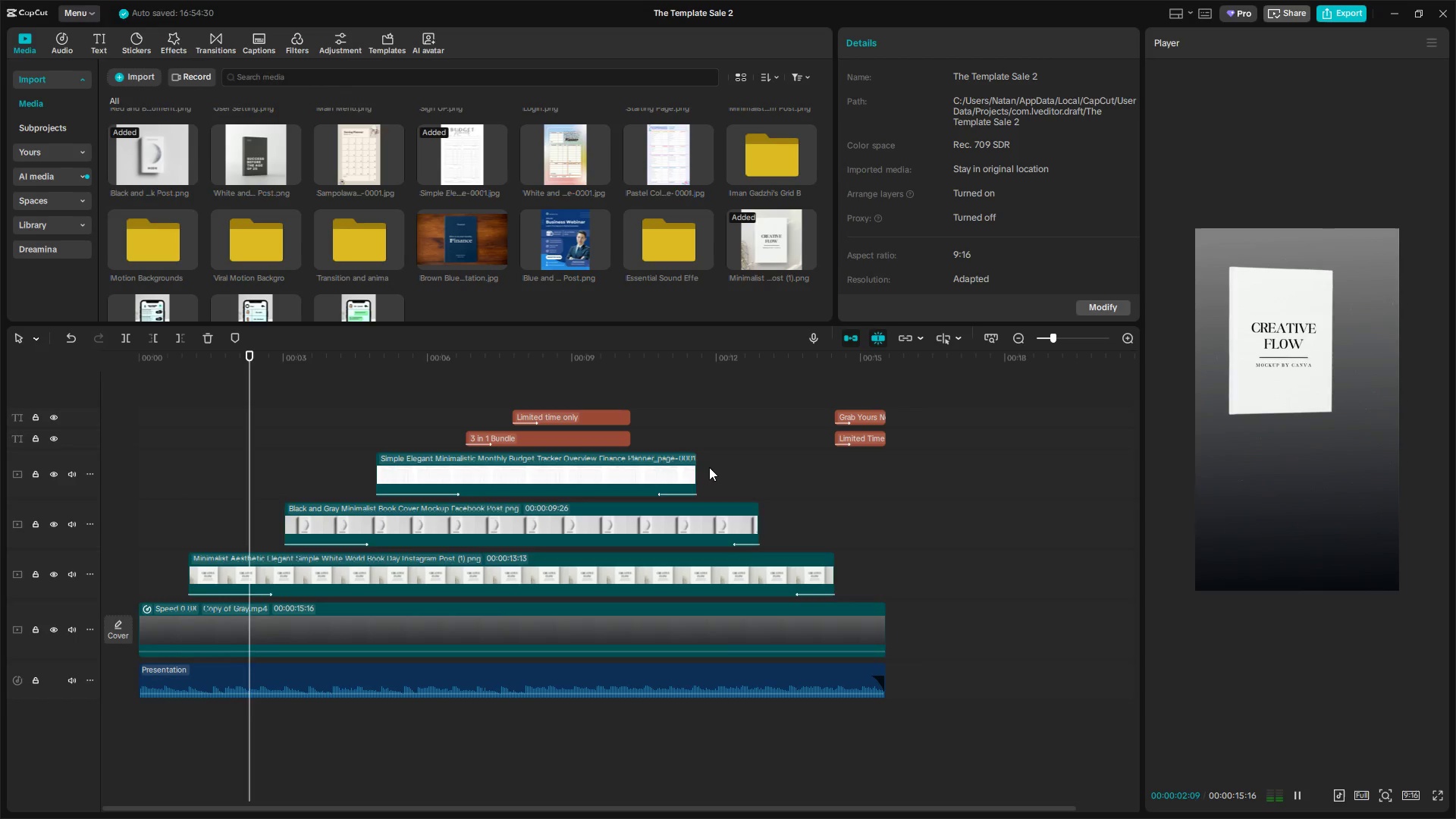 
key(Space)
 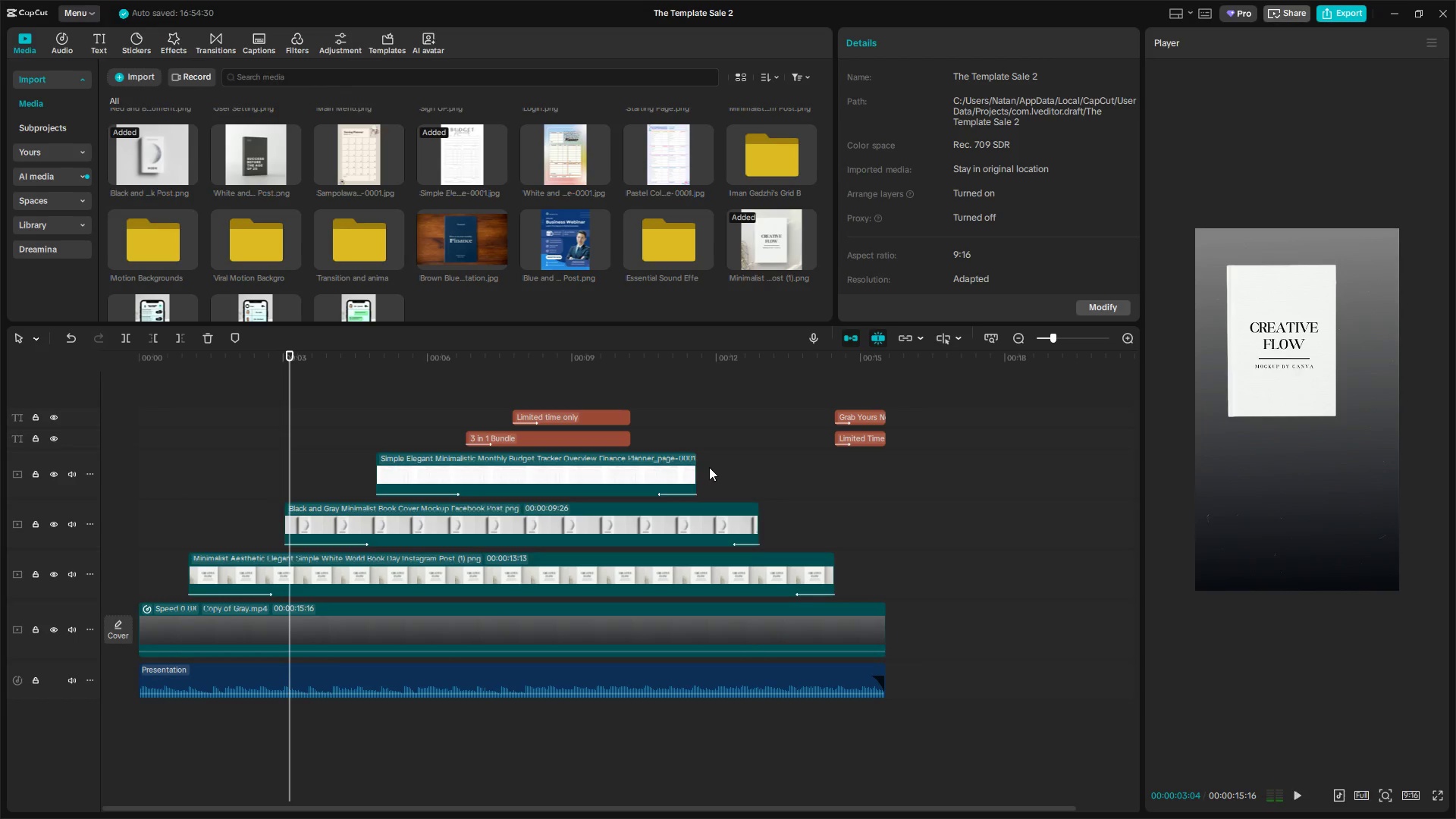 
key(Space)
 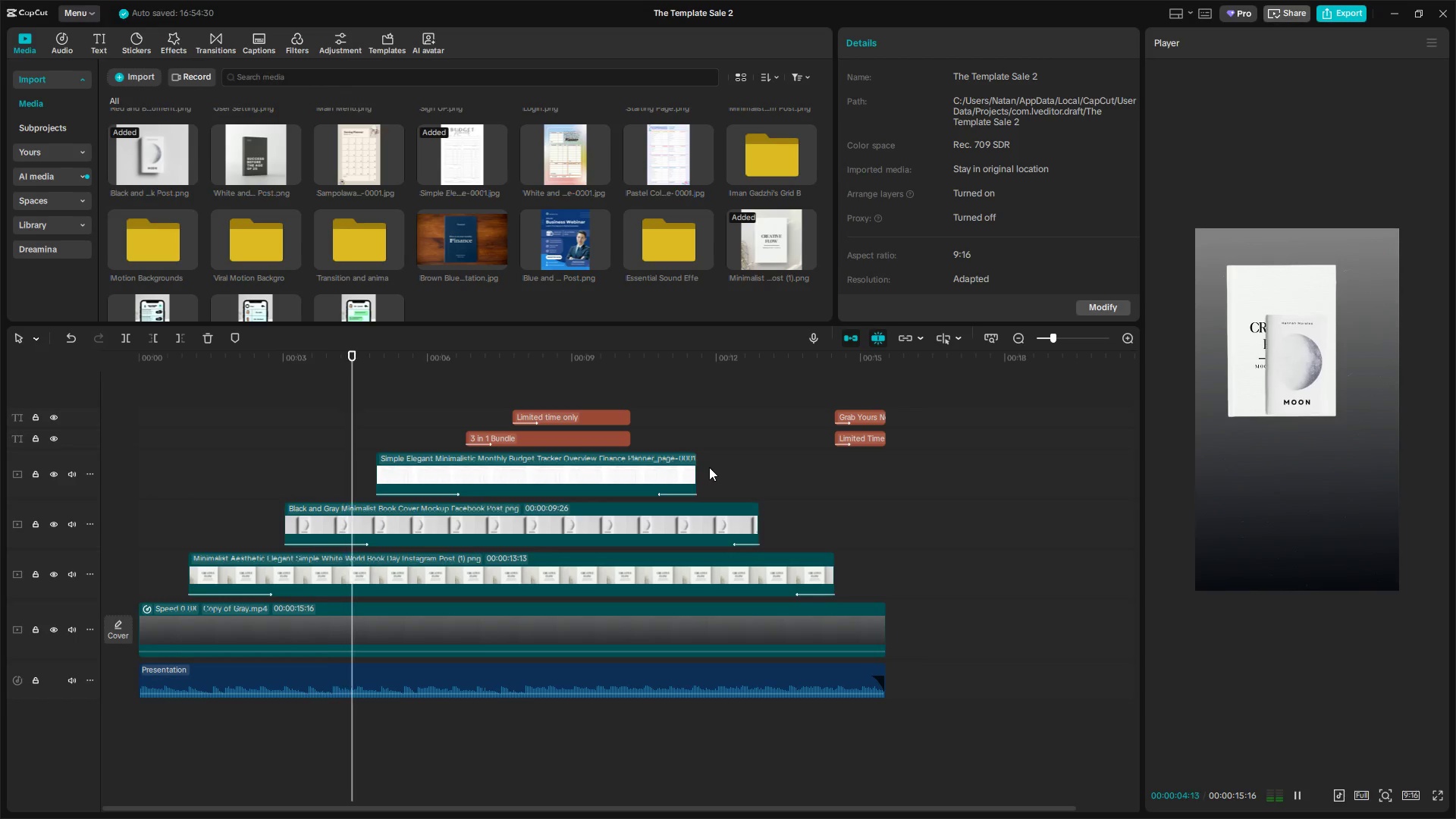 
key(Space)
 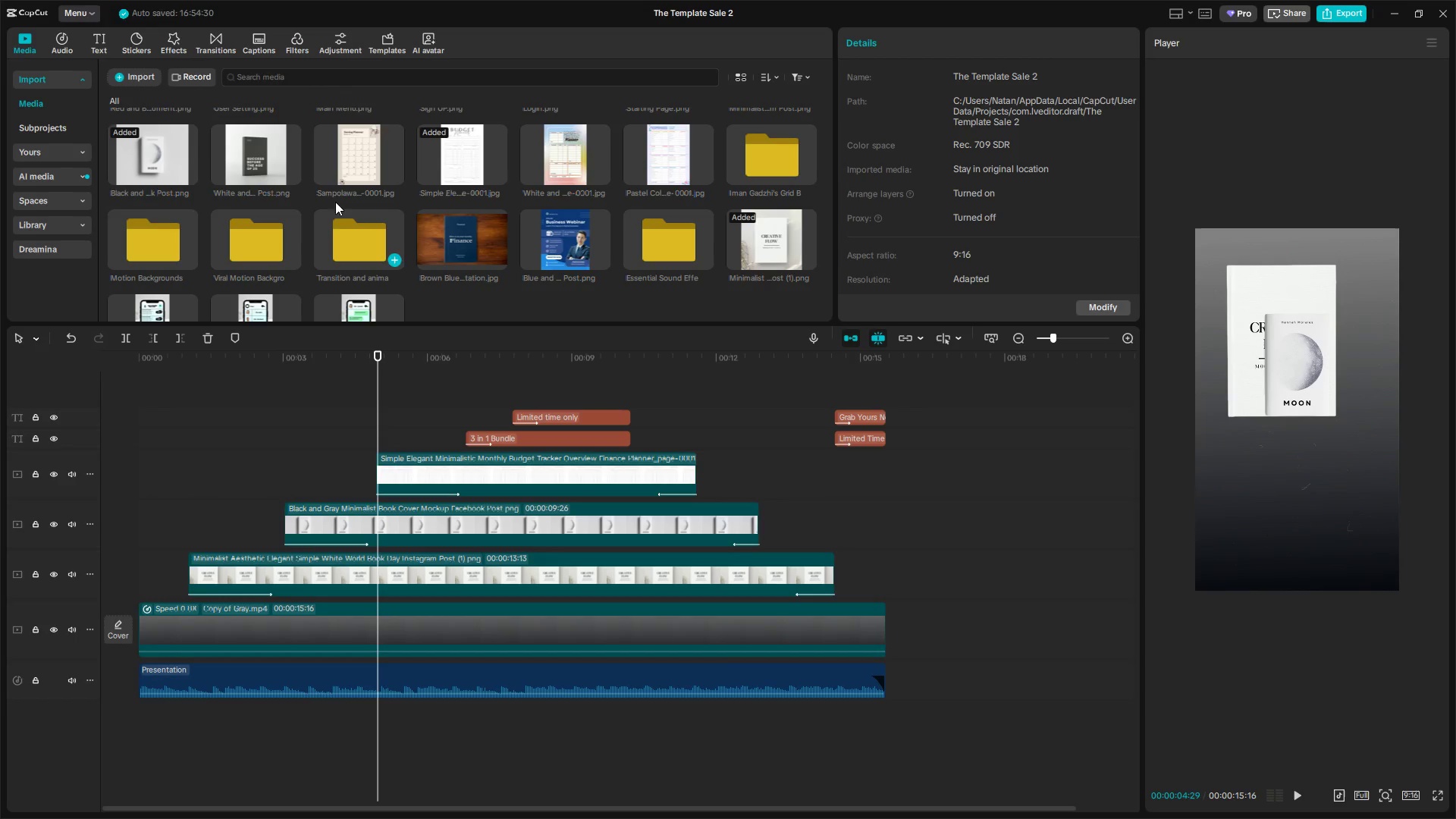 
scroll: coordinate [357, 225], scroll_direction: up, amount: 2.0
 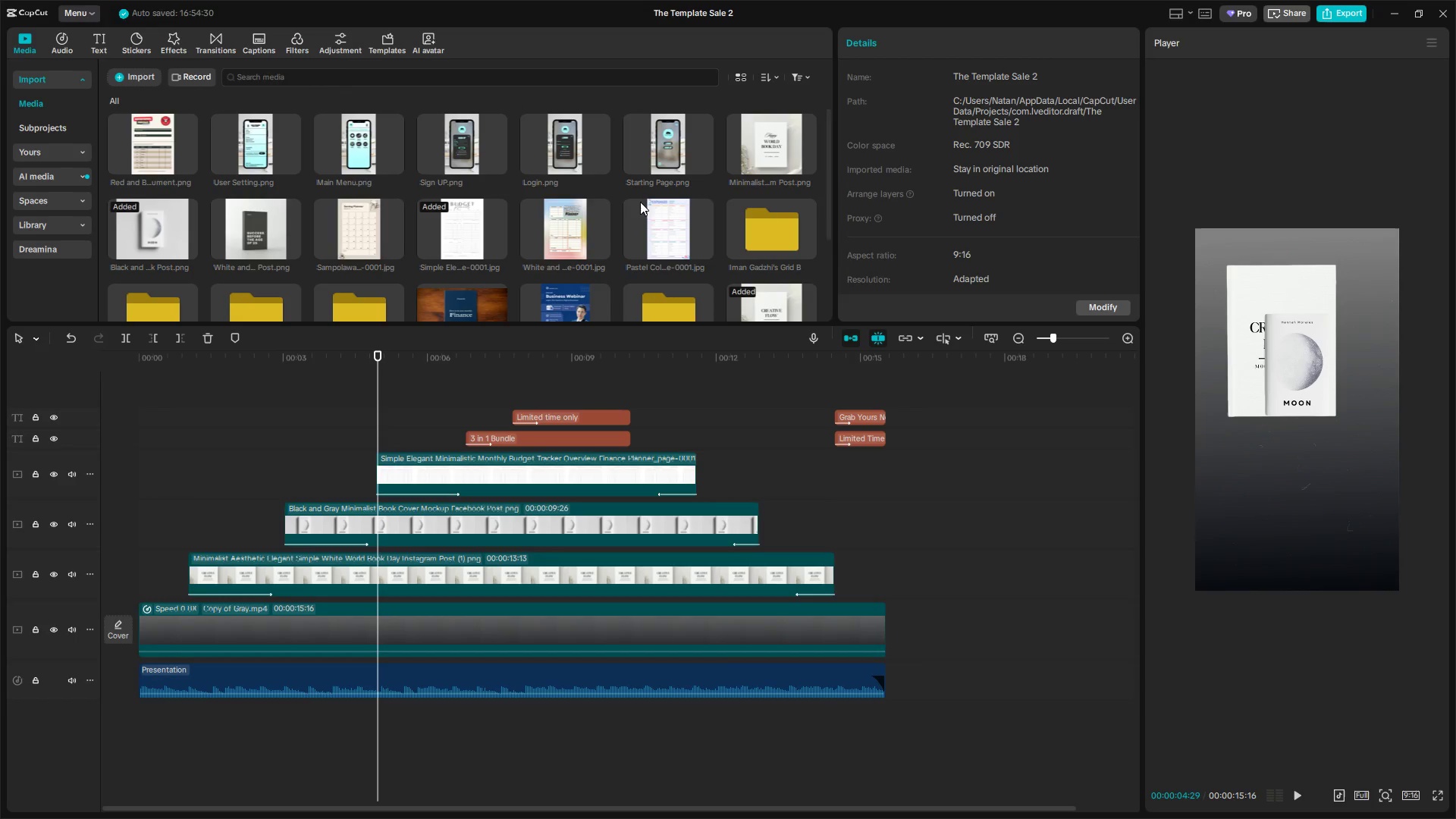 
scroll: coordinate [540, 259], scroll_direction: down, amount: 2.0
 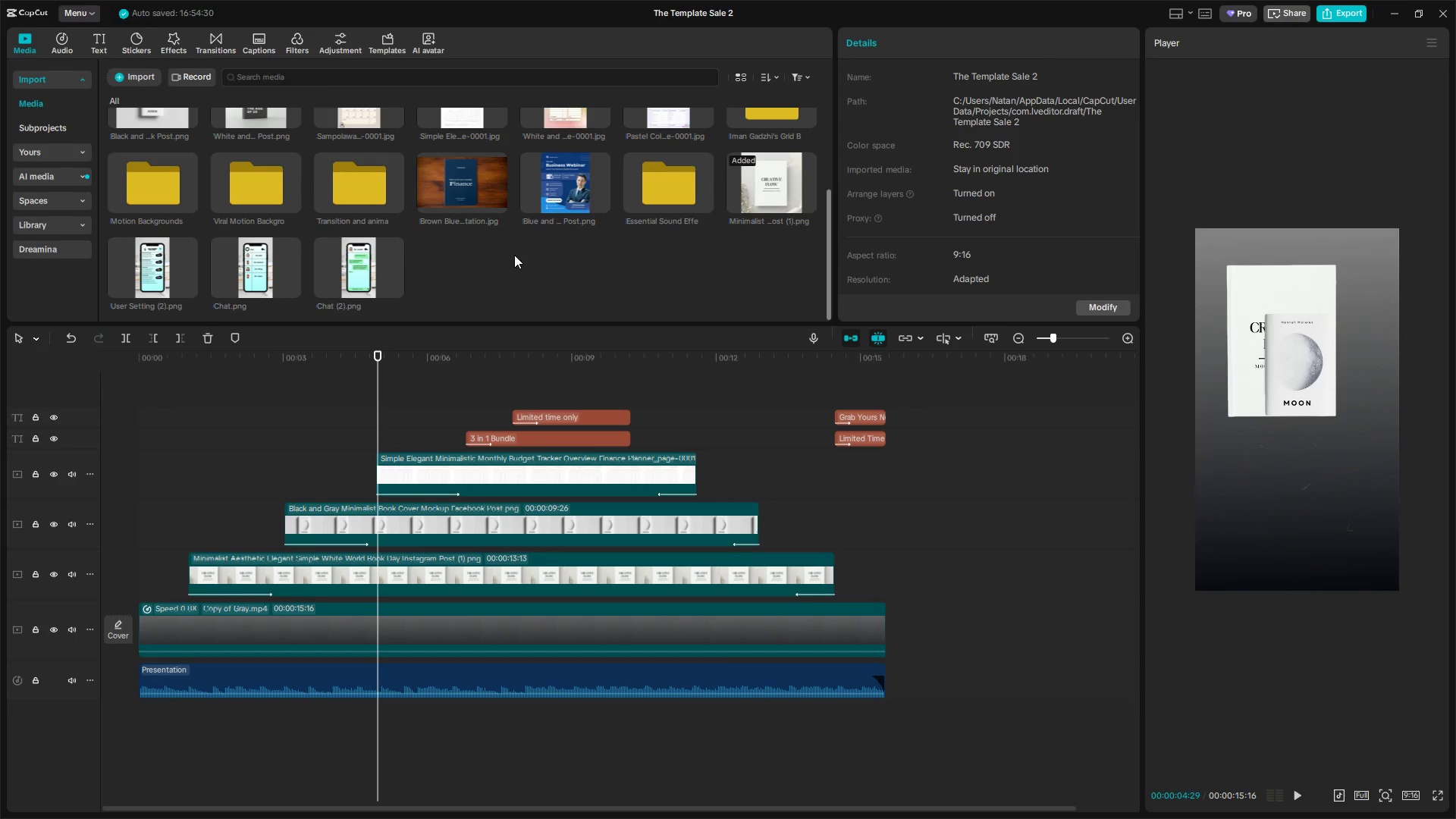 
left_click_drag(start_coordinate=[475, 246], to_coordinate=[469, 528])
 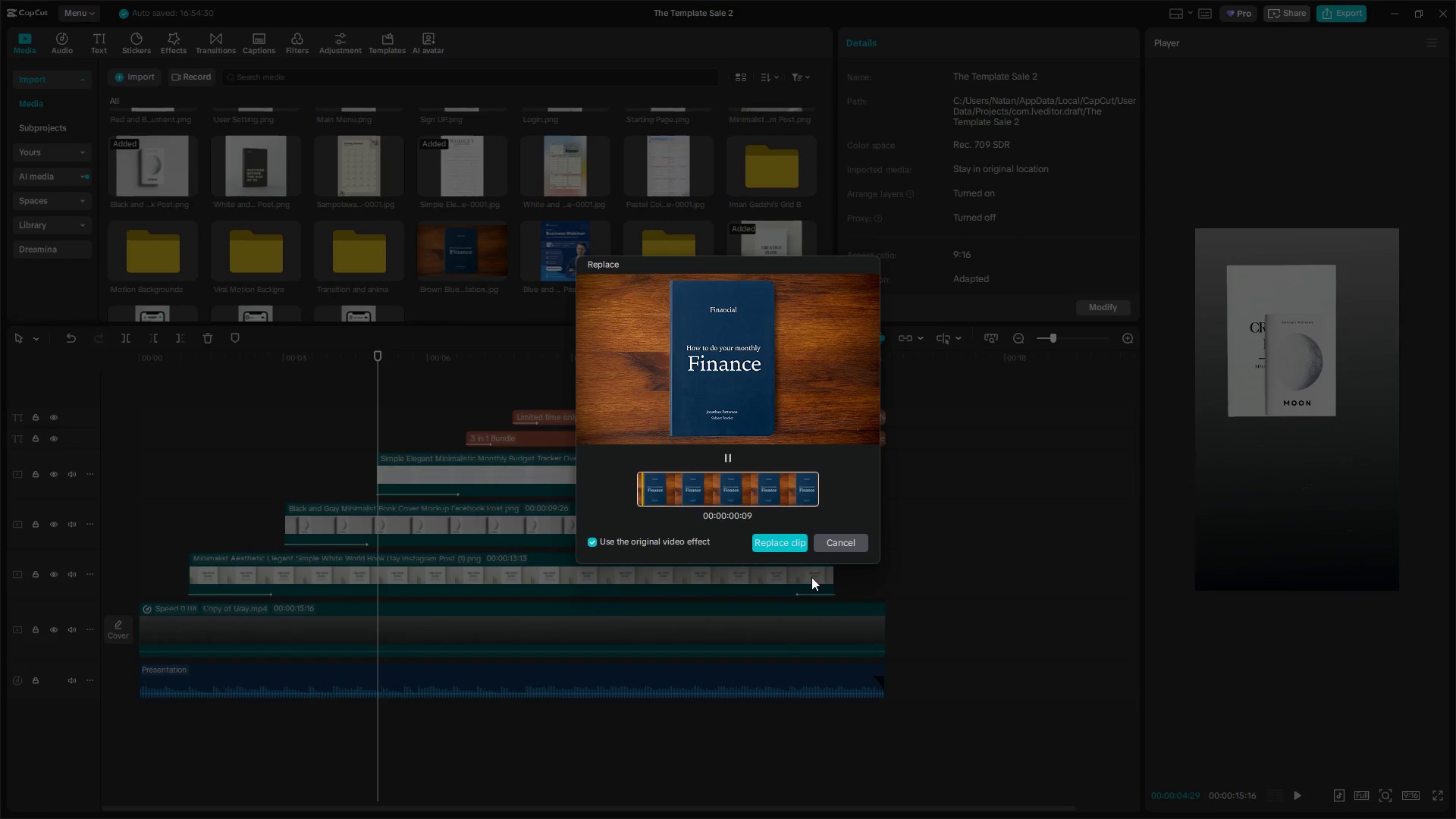 
scroll: coordinate [514, 255], scroll_direction: up, amount: 1.0
 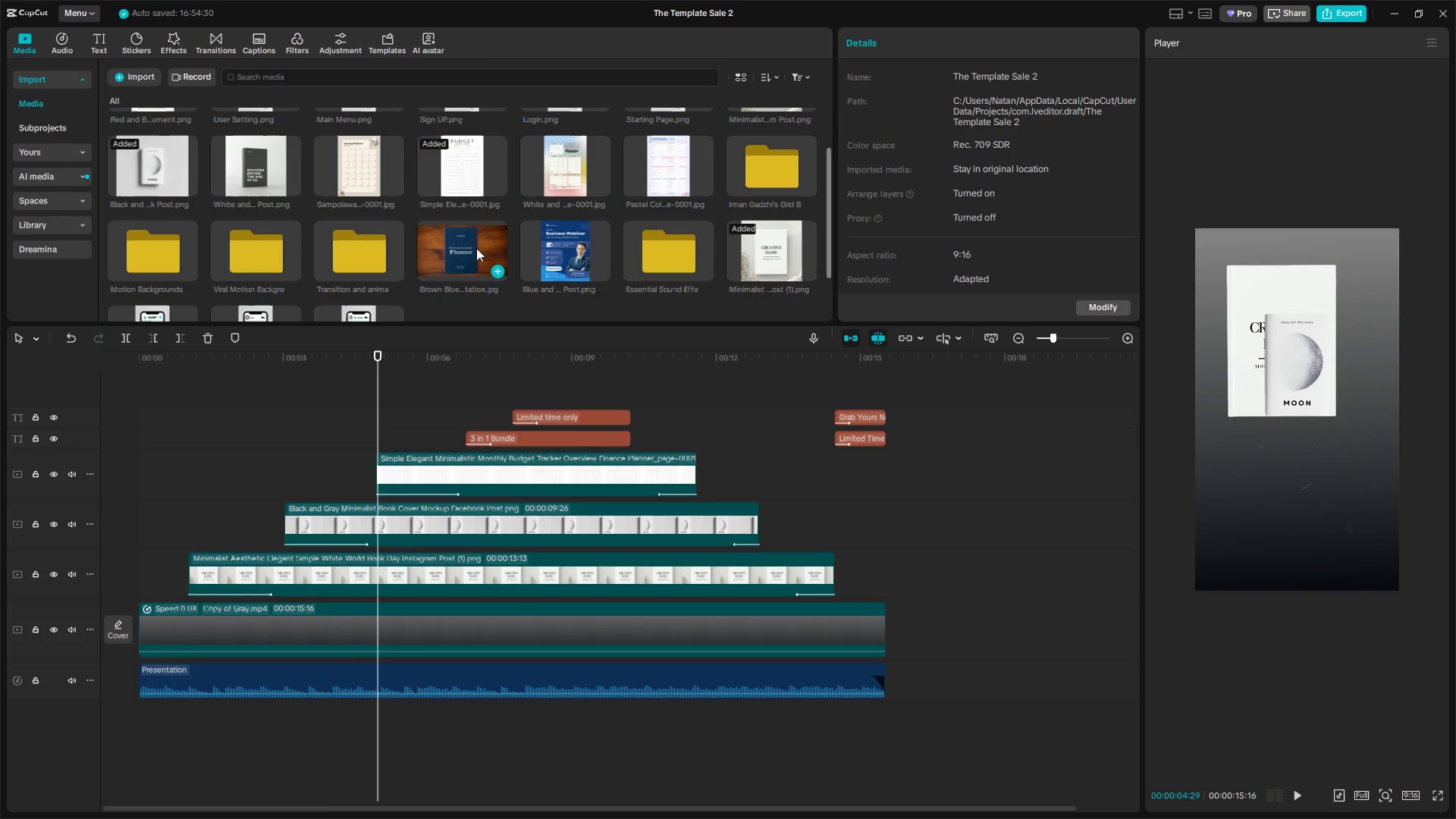 
left_click([796, 551])
 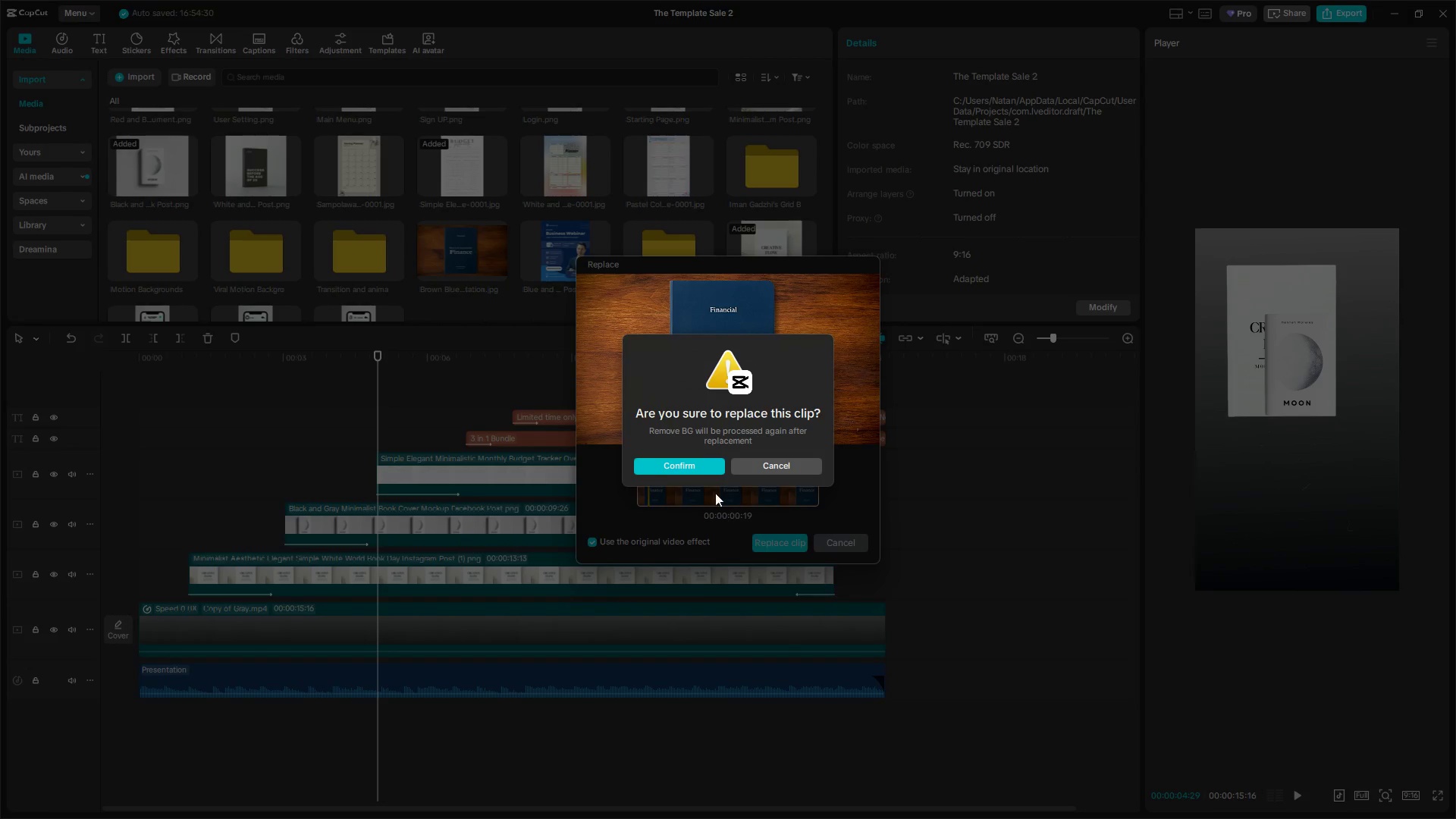 
left_click([704, 463])
 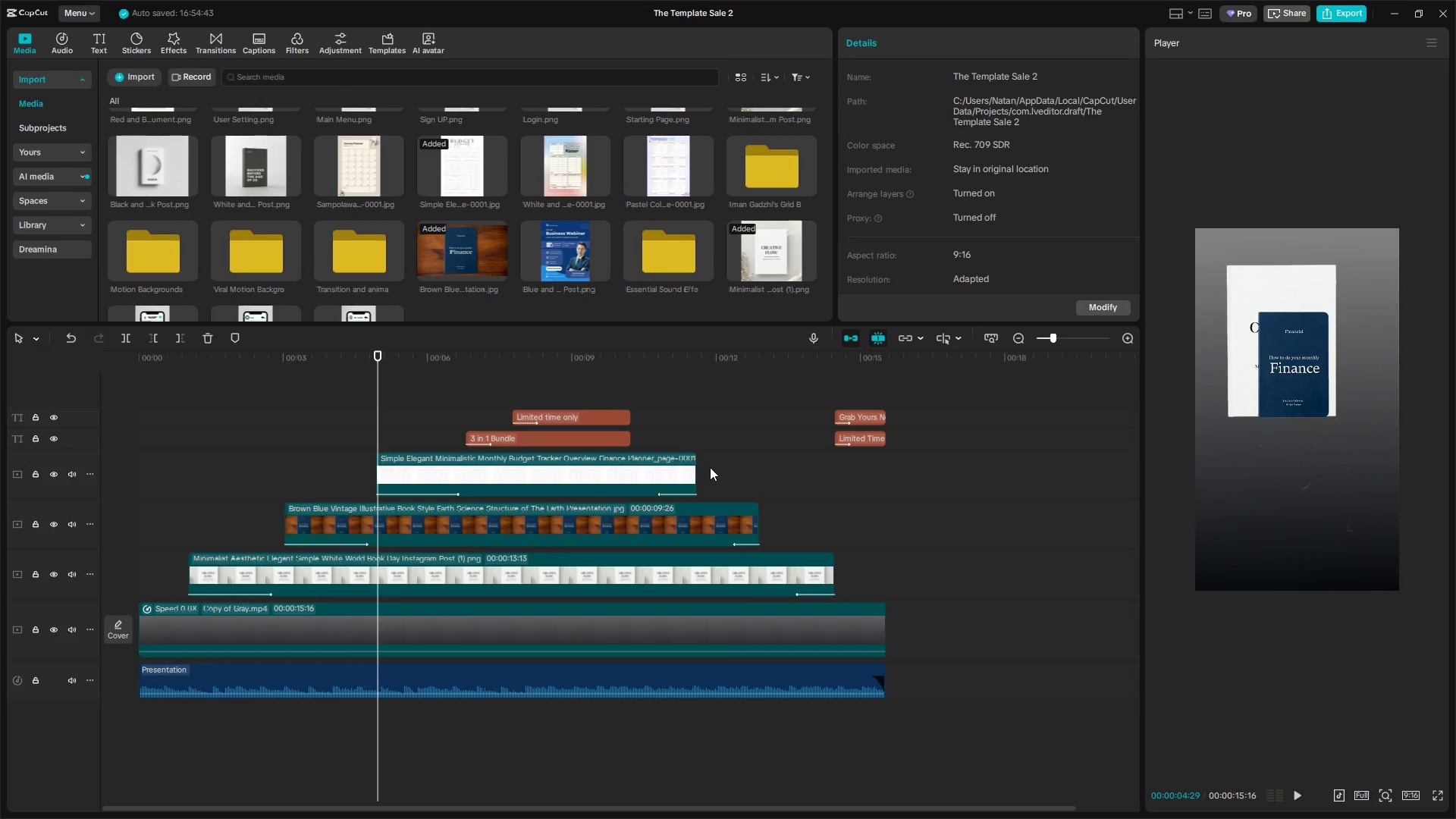 
key(Space)
 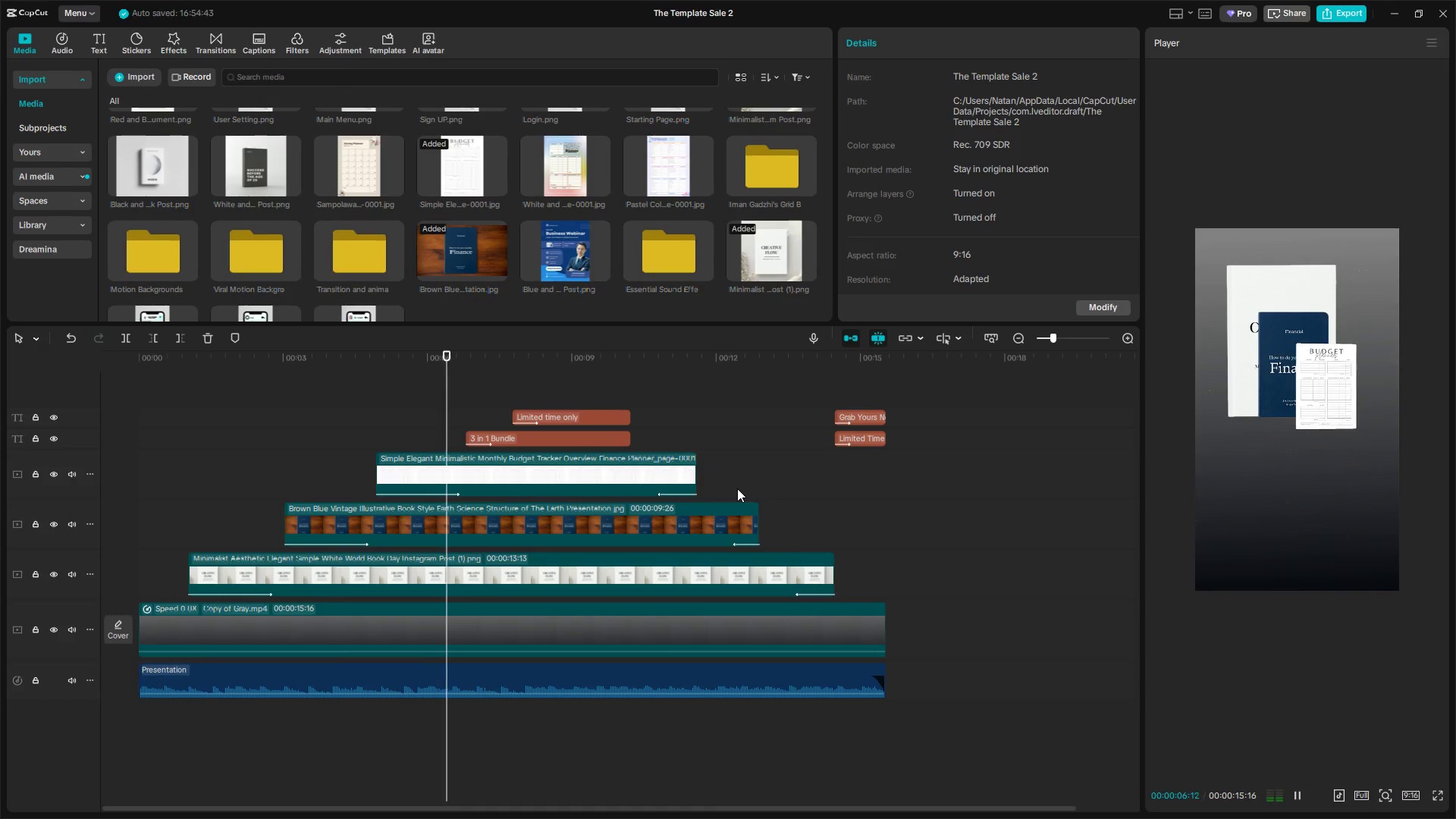 
key(Space)
 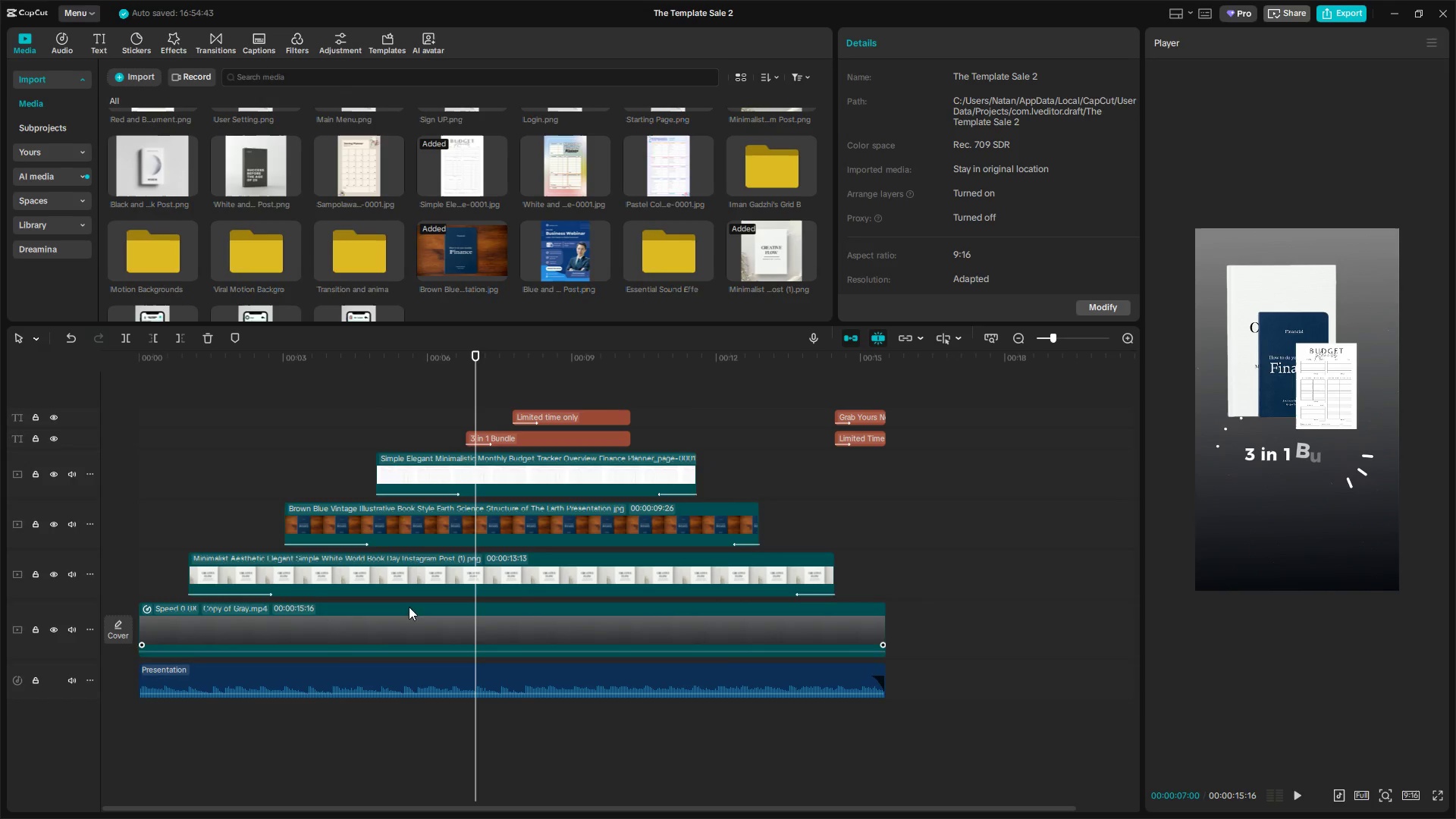 
left_click([236, 525])
 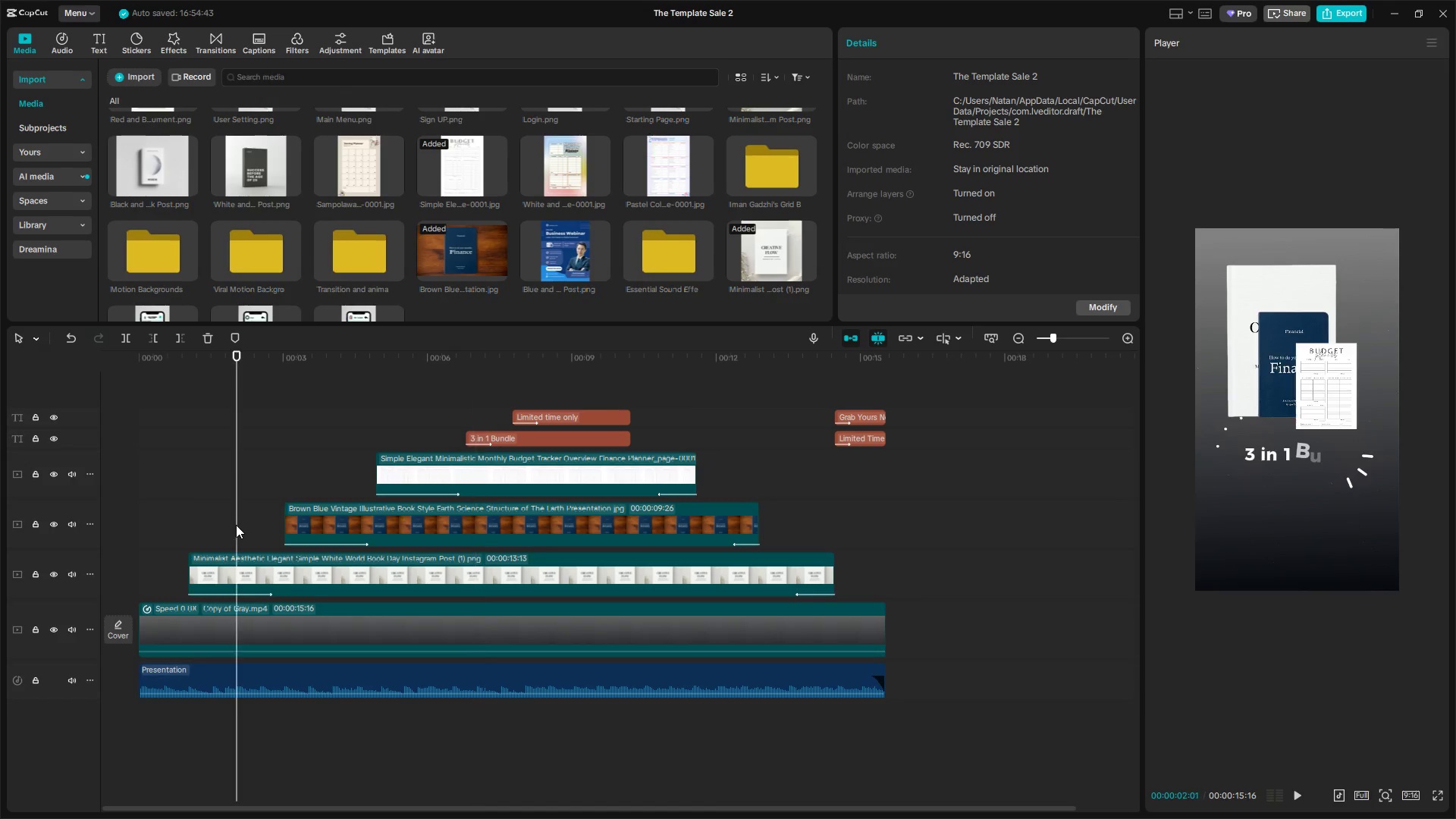 
left_click_drag(start_coordinate=[236, 526], to_coordinate=[190, 538])
 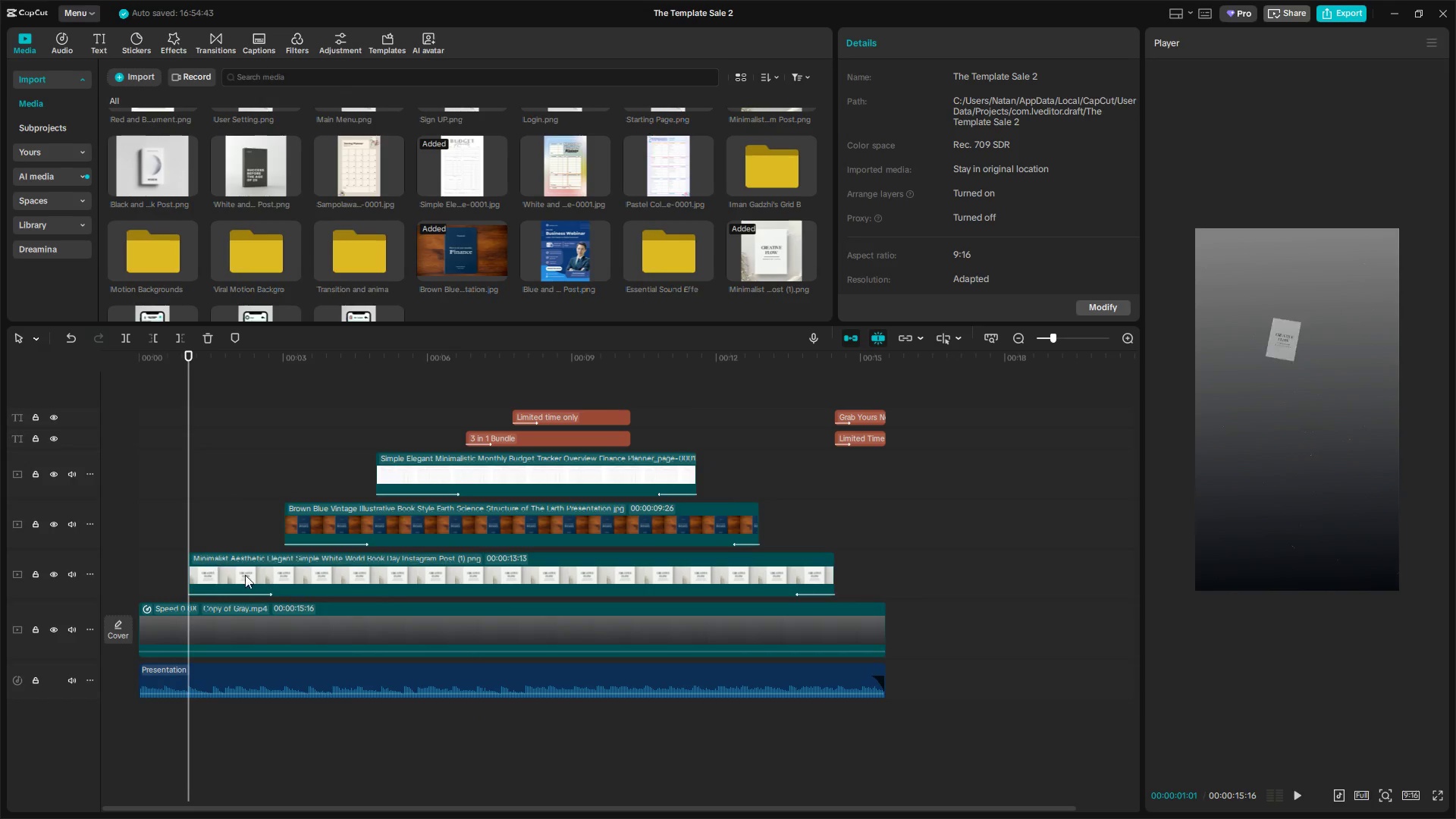 
left_click([261, 578])
 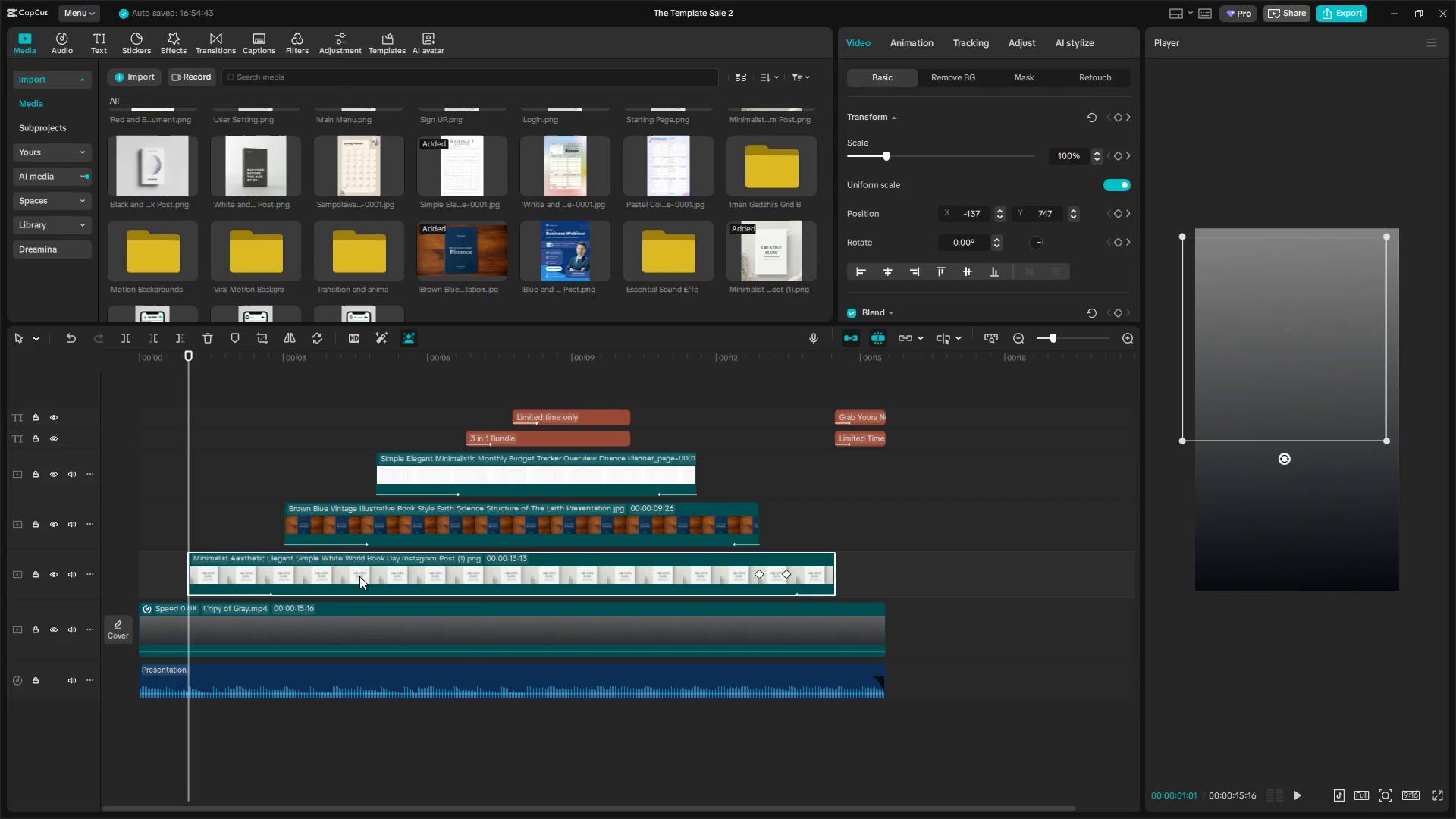 
key(Space)
 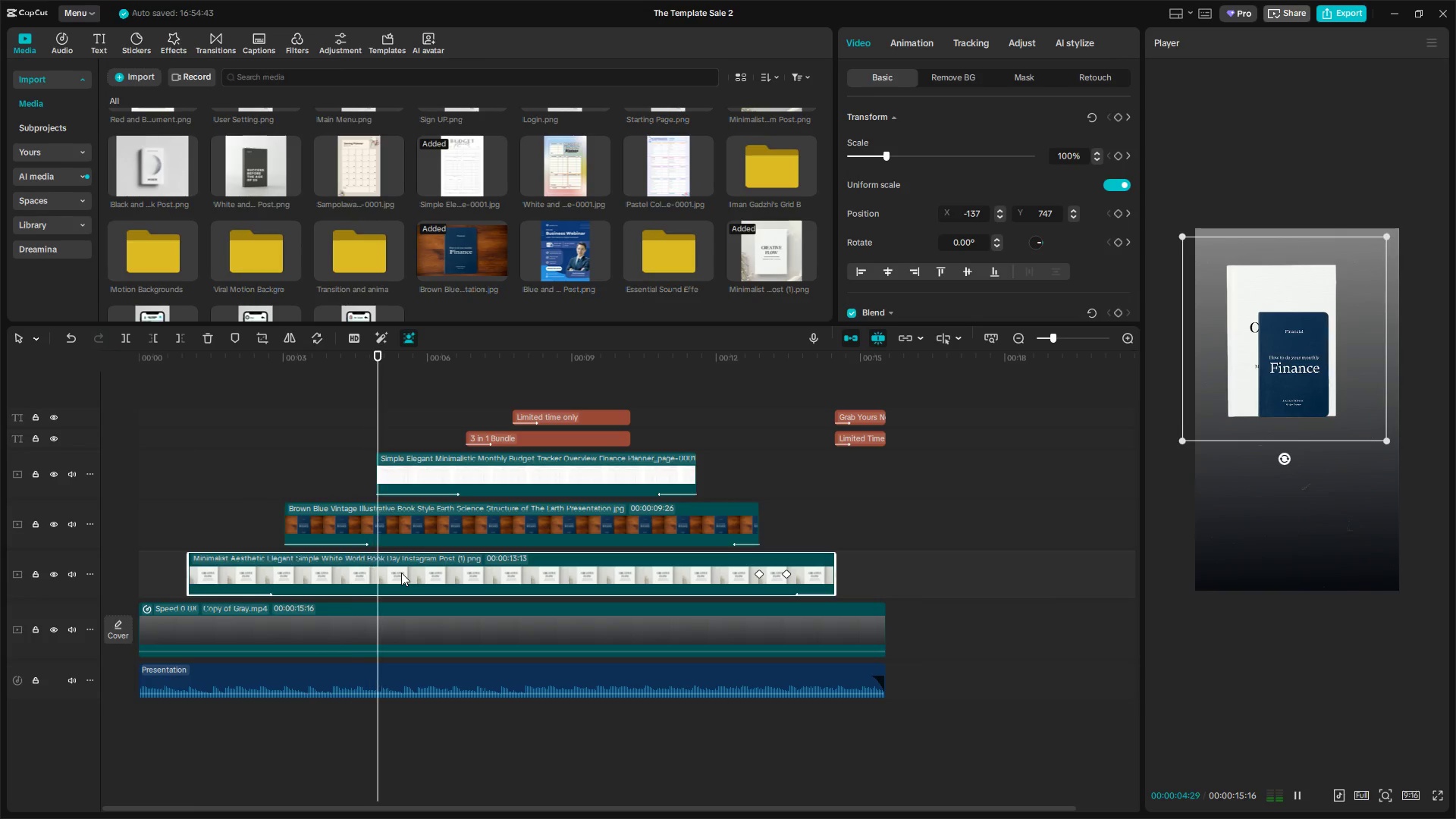 
wait(5.3)
 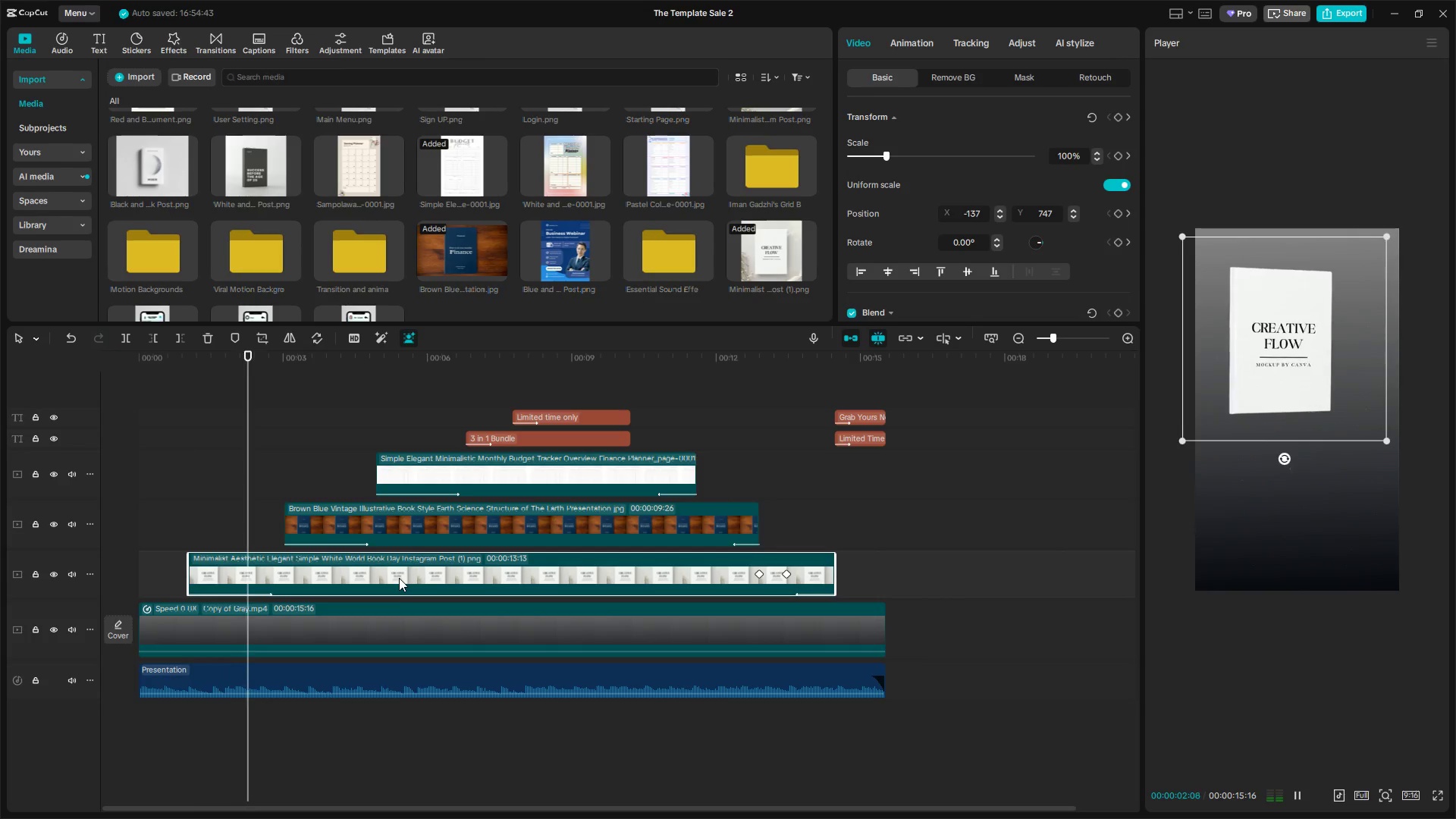 
key(Space)
 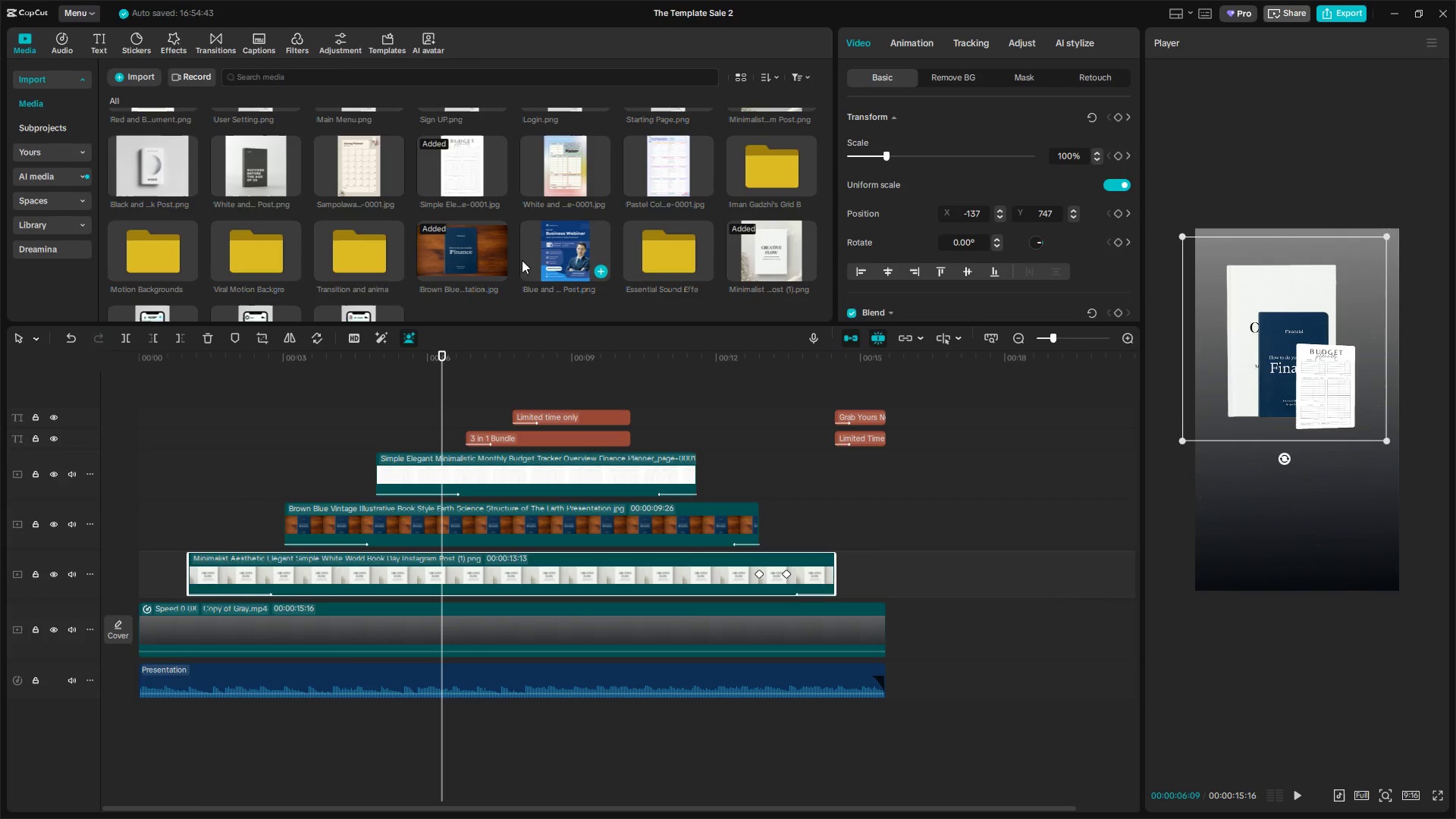 
left_click_drag(start_coordinate=[582, 249], to_coordinate=[479, 474])
 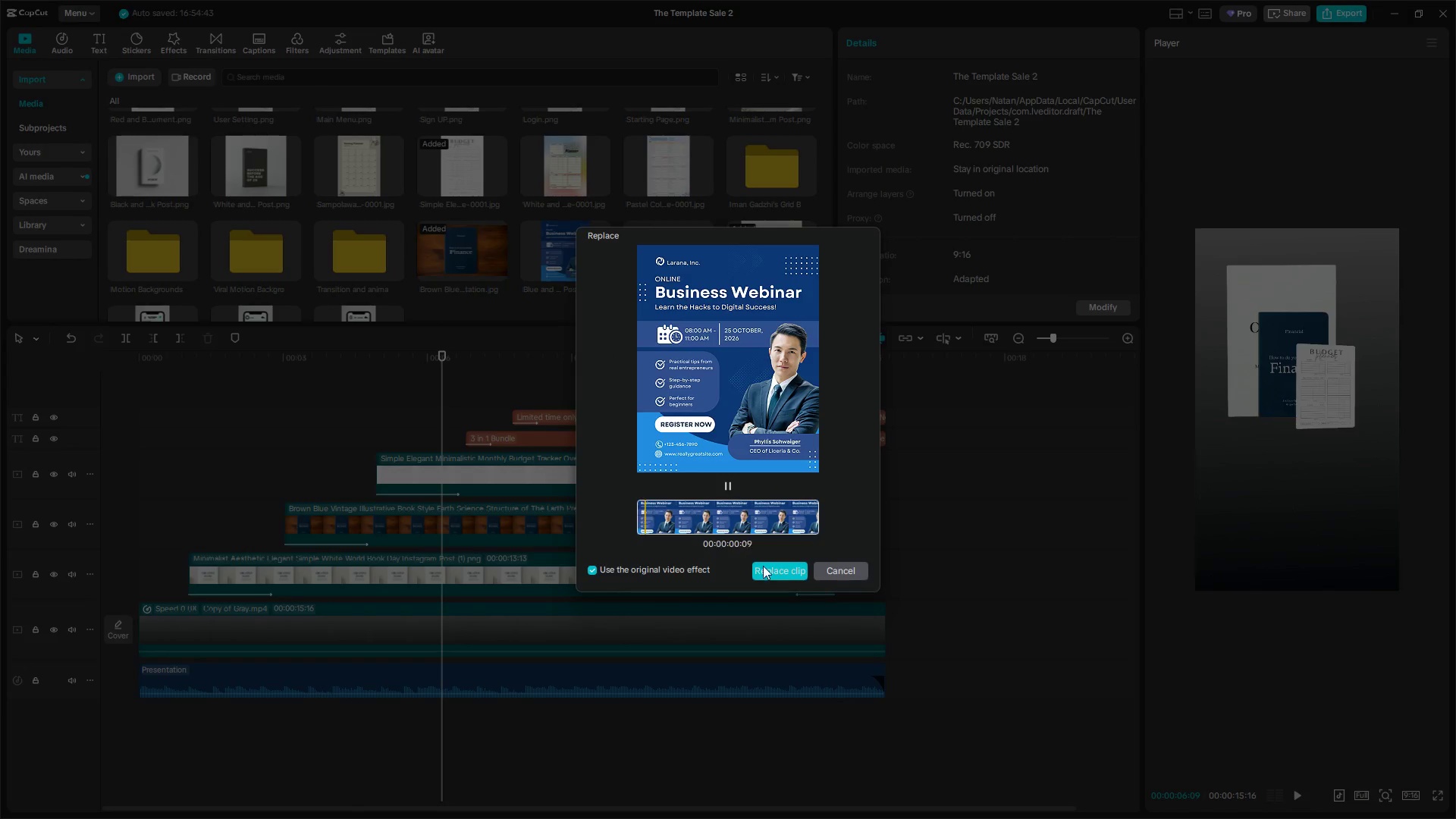 
left_click([777, 567])
 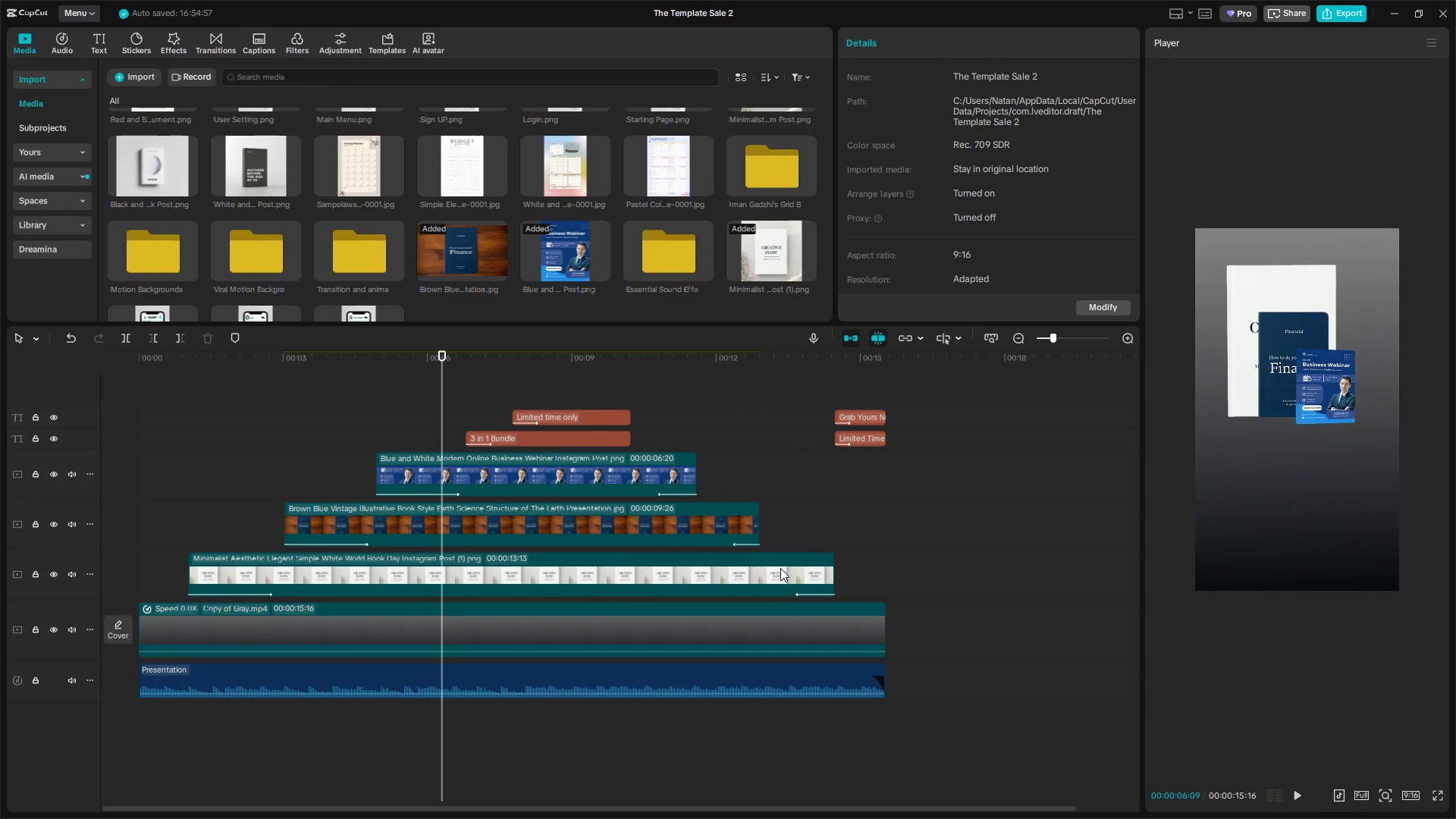 
key(Space)
 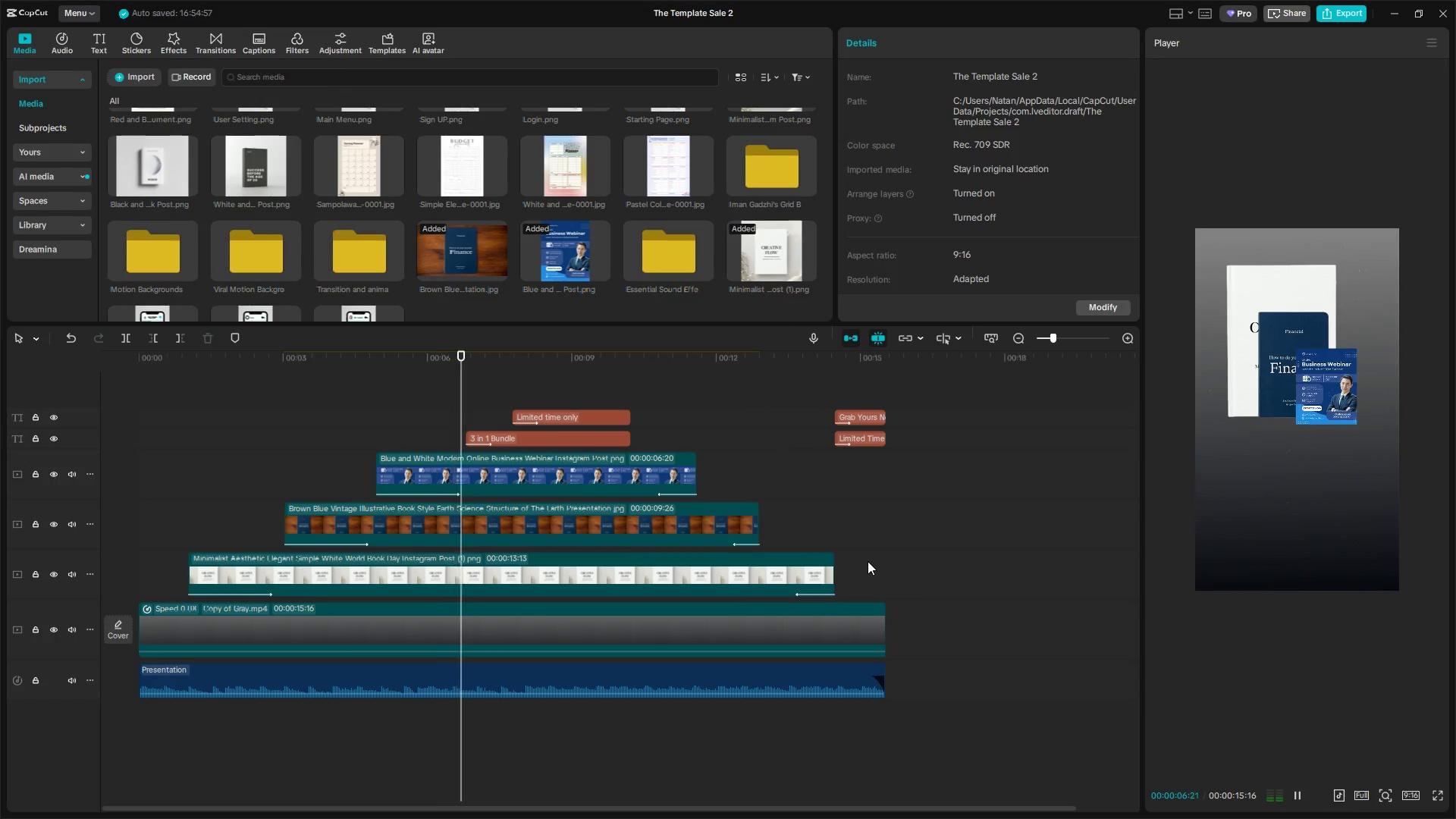 
key(Space)
 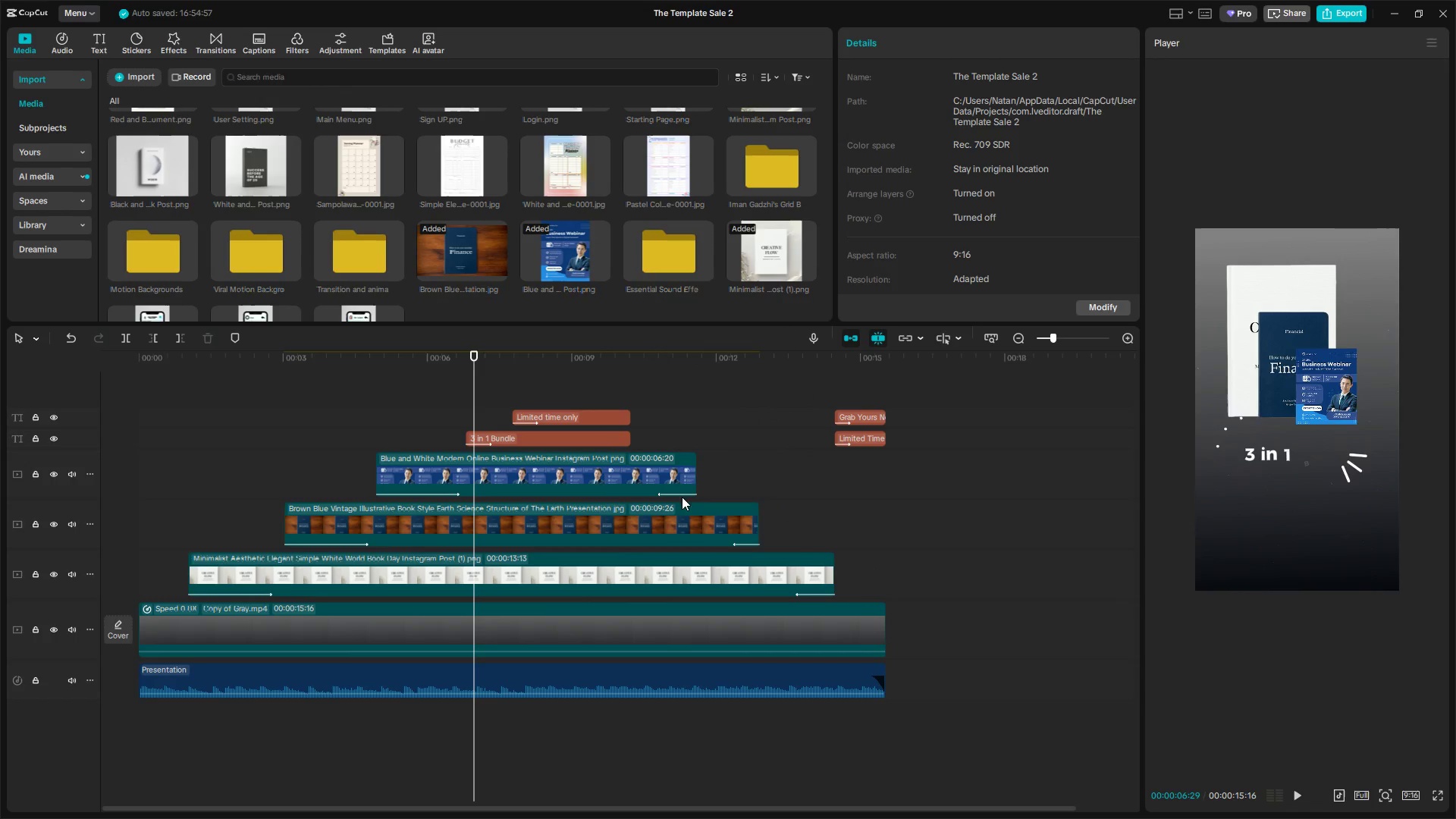 
left_click([598, 480])
 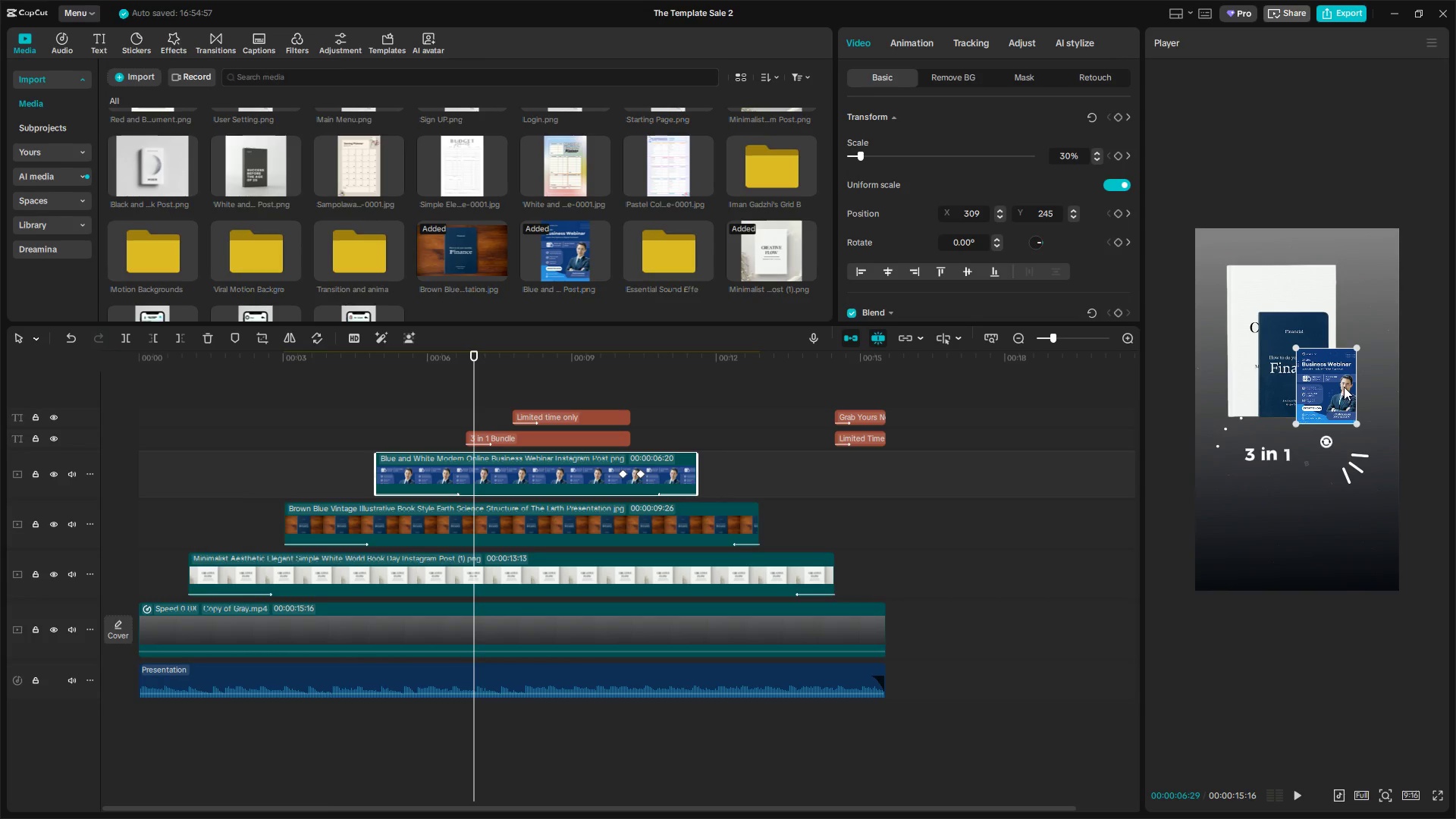 
left_click_drag(start_coordinate=[1341, 387], to_coordinate=[1338, 382])
 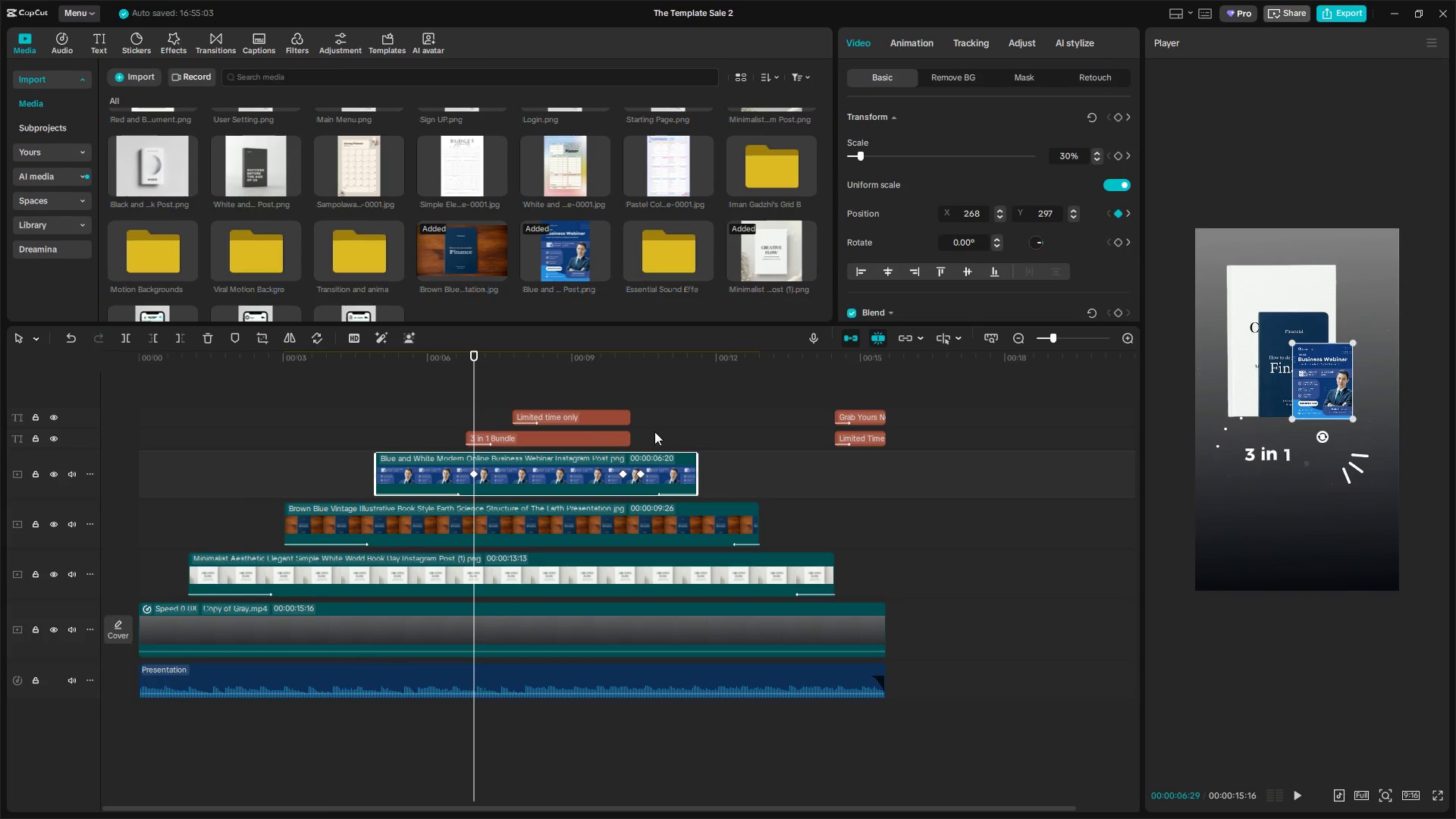 
key(Space)
 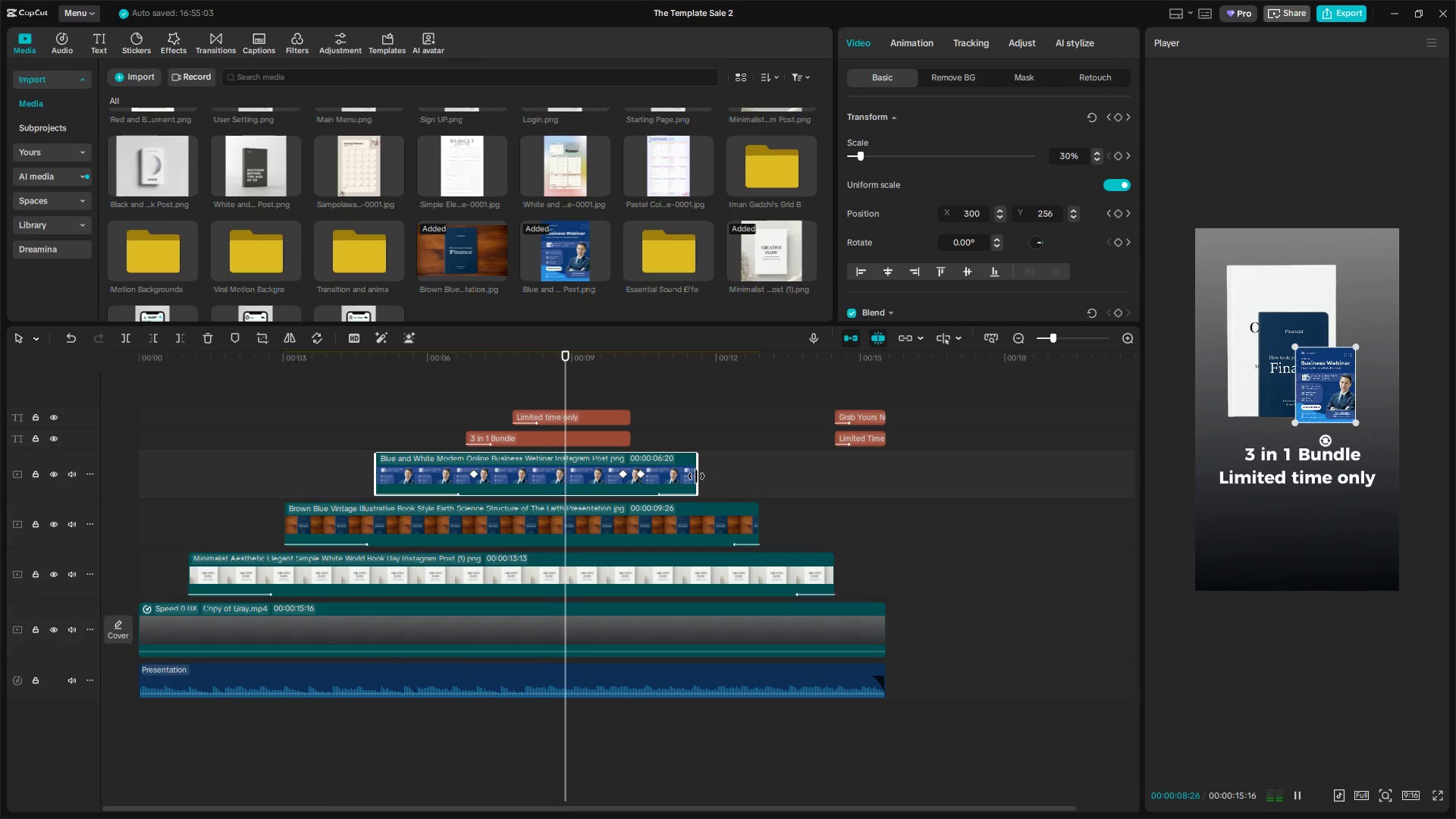 
key(Space)
 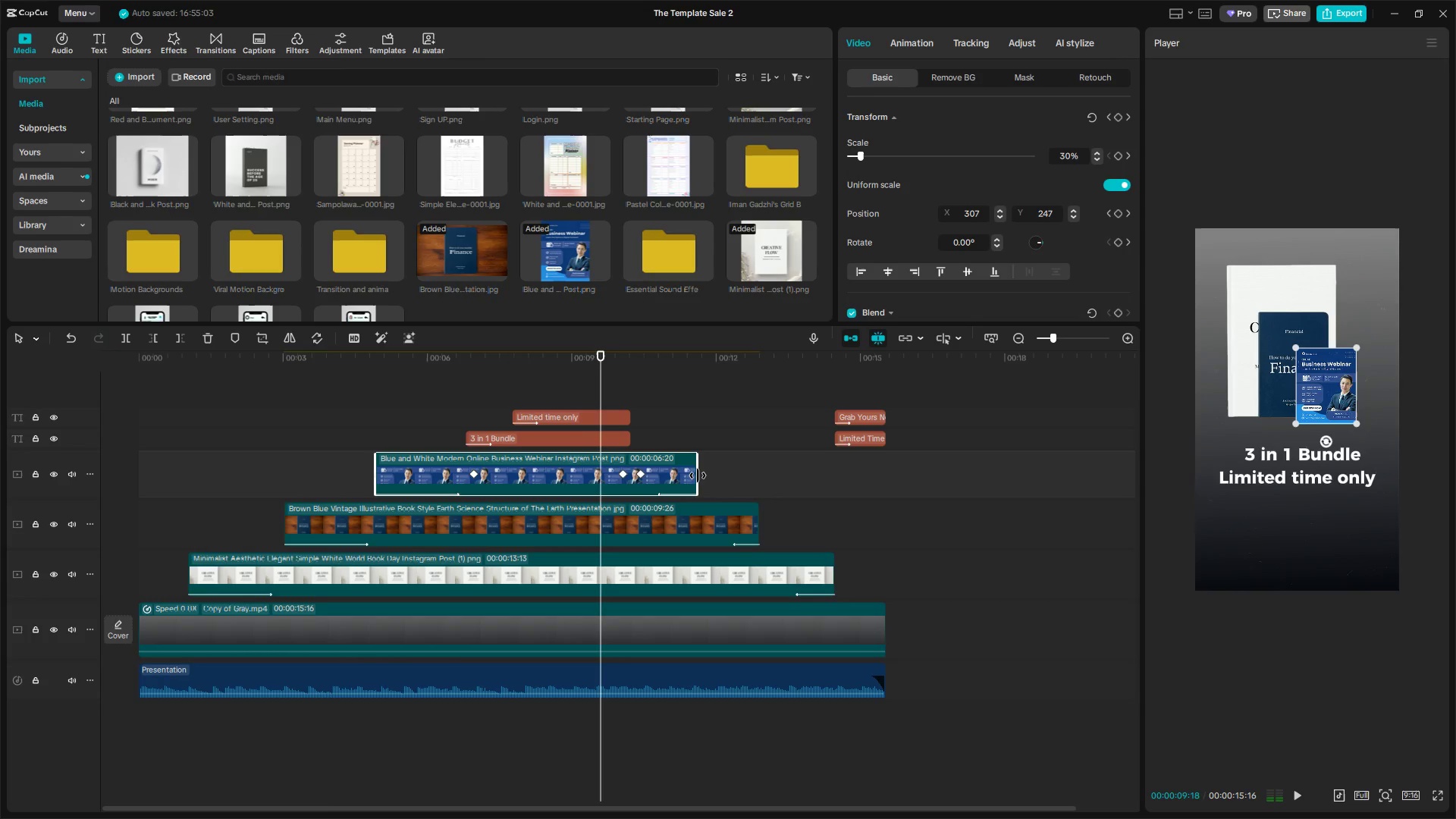 
left_click_drag(start_coordinate=[698, 475], to_coordinate=[751, 478])
 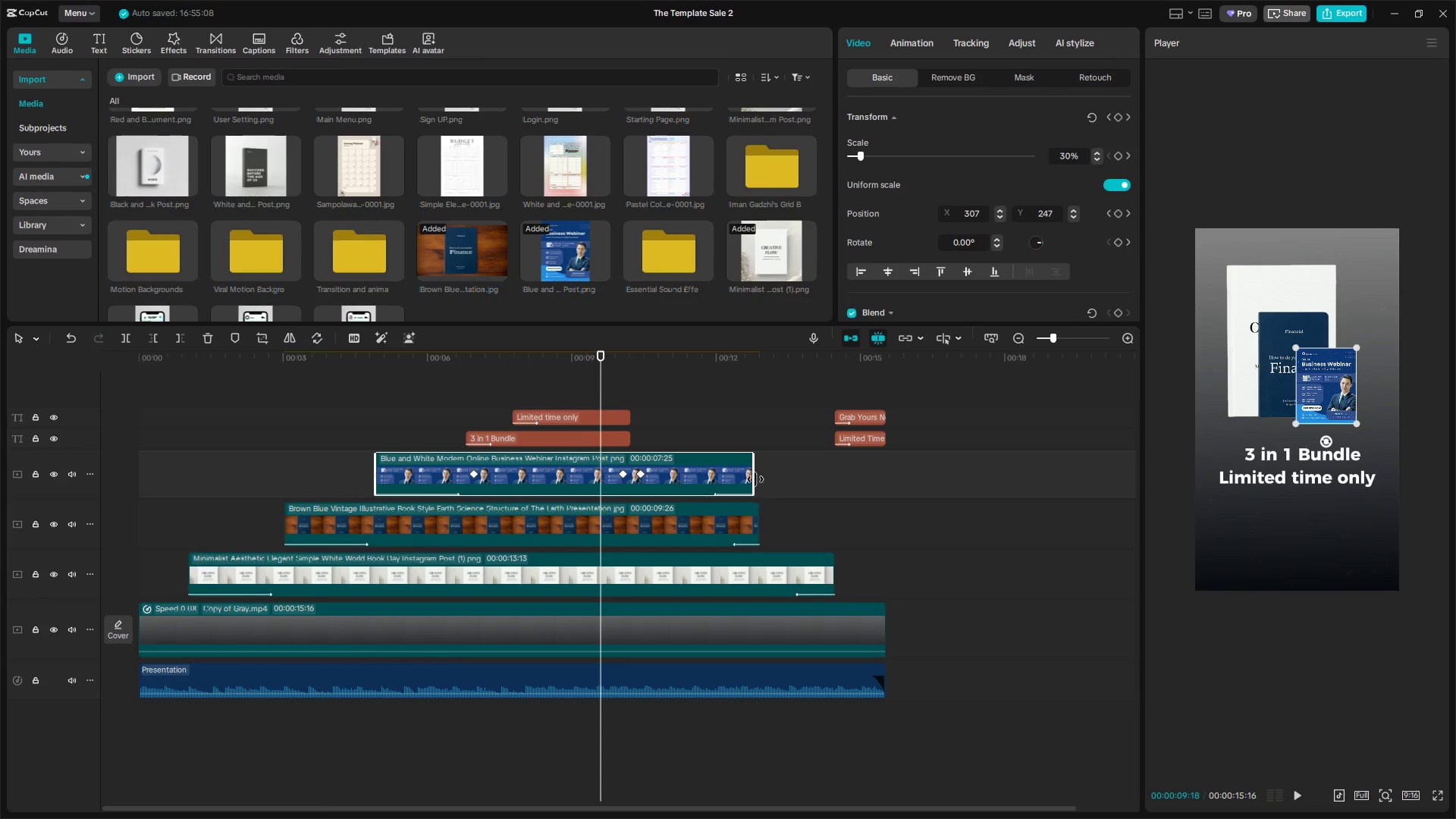 
left_click_drag(start_coordinate=[754, 476], to_coordinate=[758, 476])
 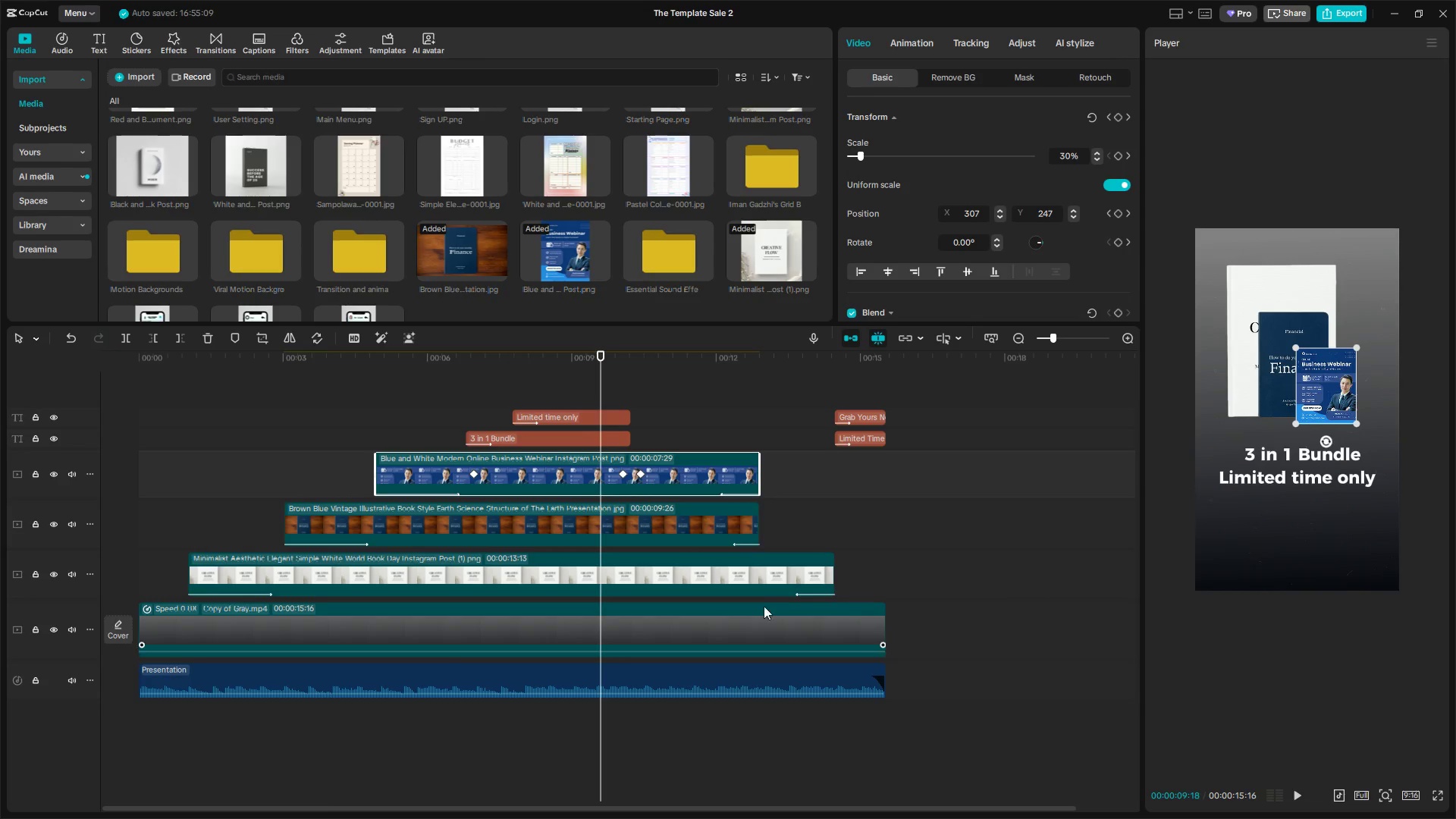 
left_click_drag(start_coordinate=[887, 580], to_coordinate=[497, 401])
 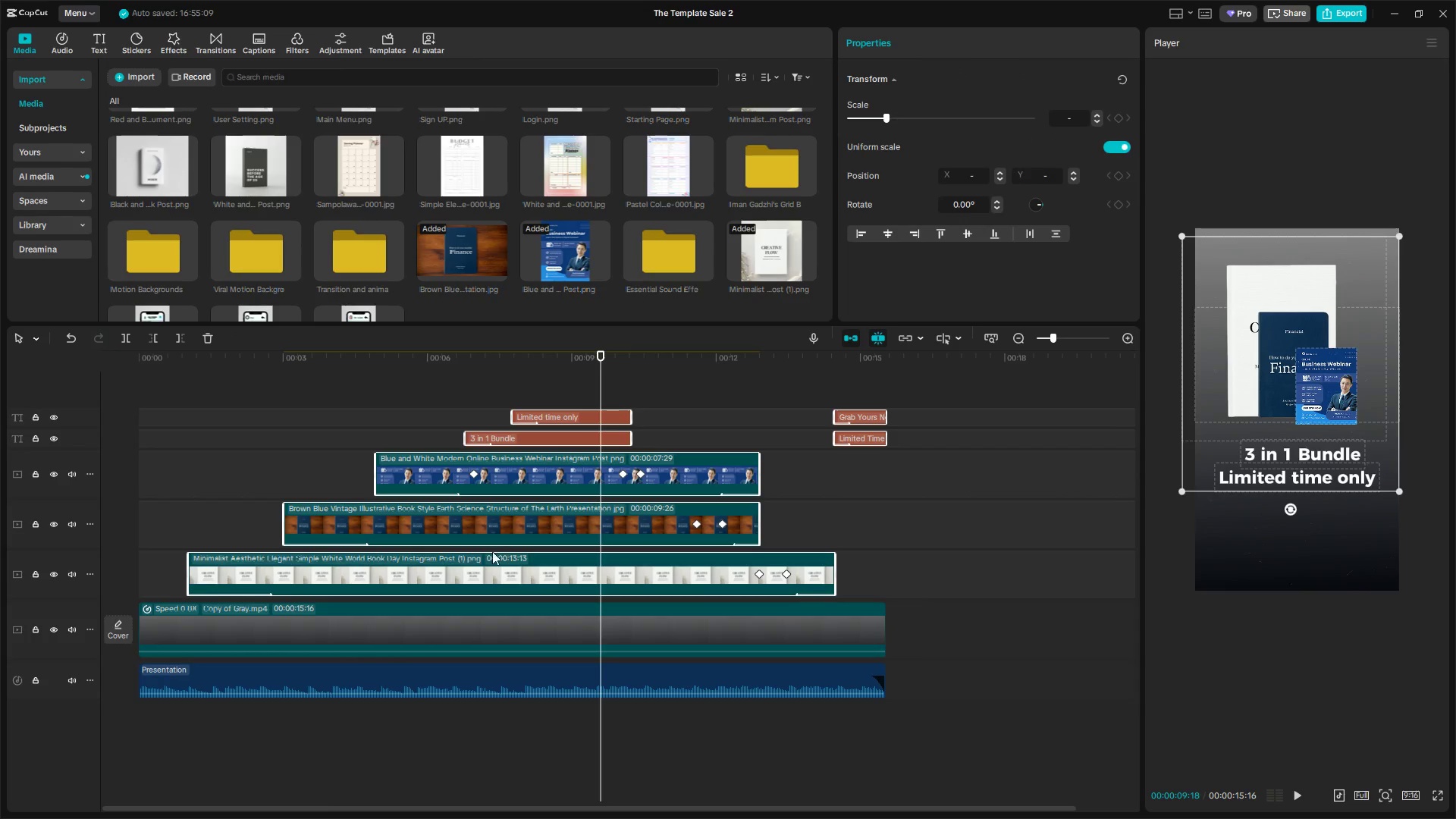 
left_click_drag(start_coordinate=[491, 566], to_coordinate=[470, 566])
 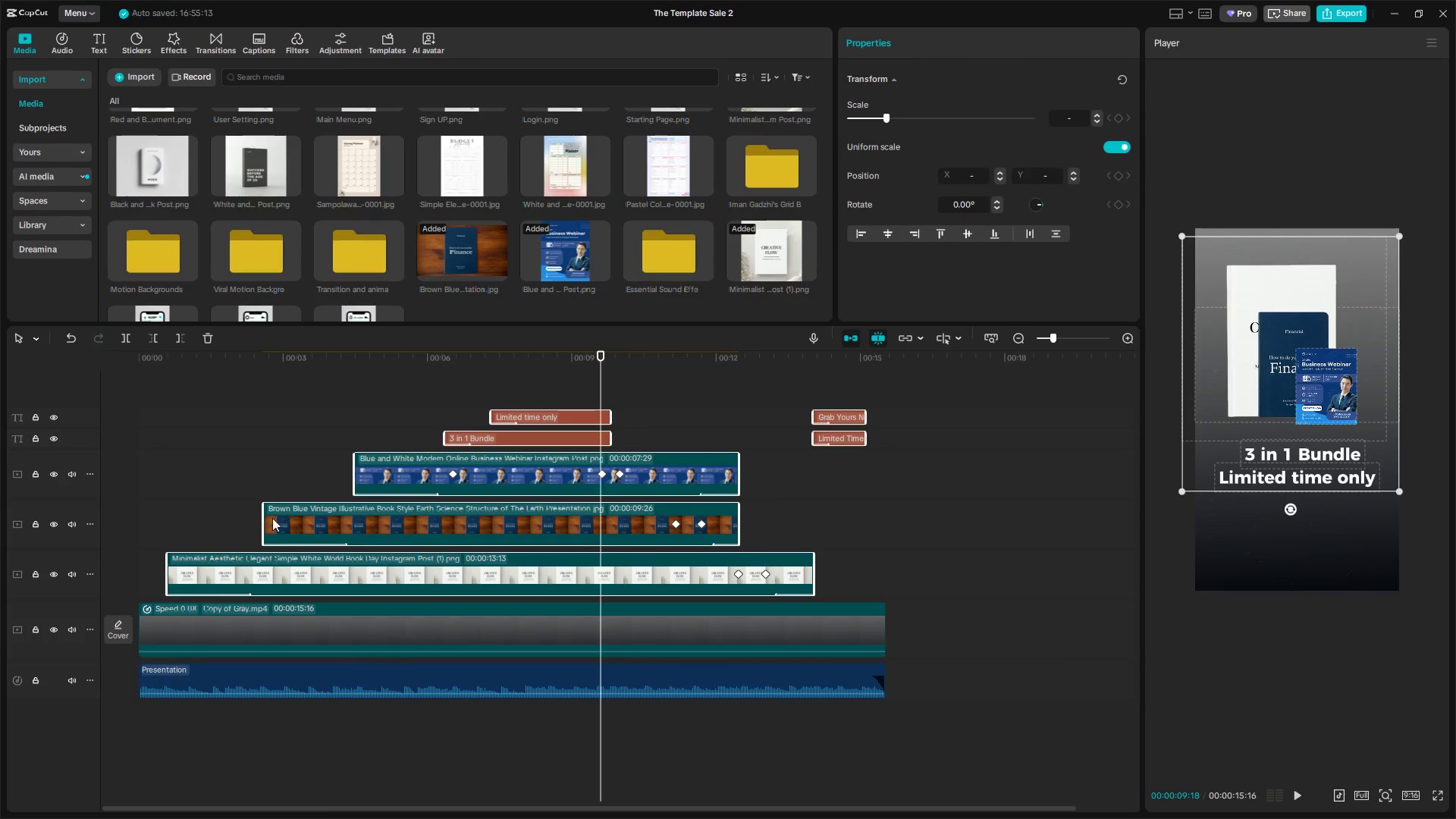 
left_click([205, 500])
 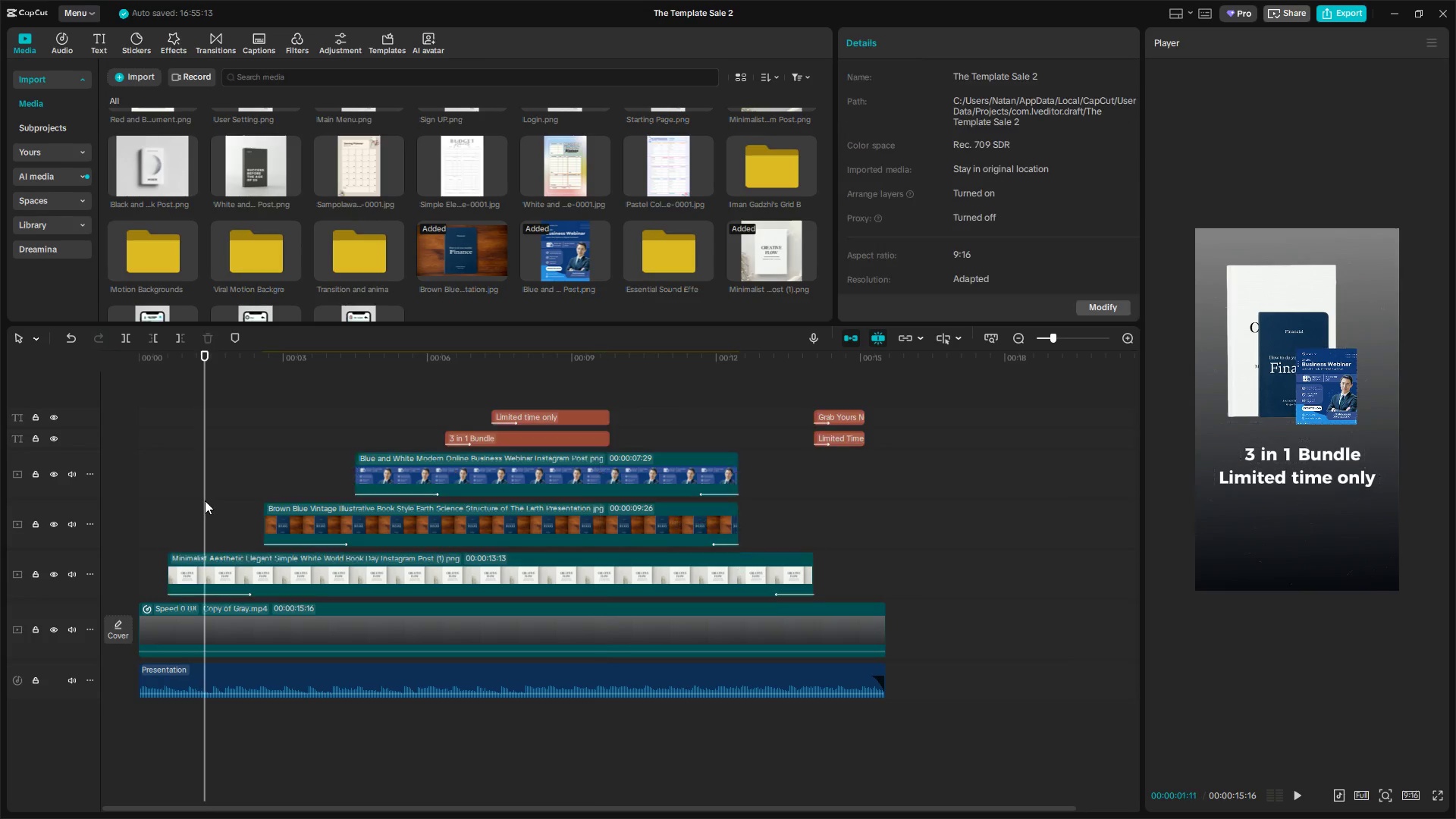 
left_click_drag(start_coordinate=[205, 501], to_coordinate=[132, 504])
 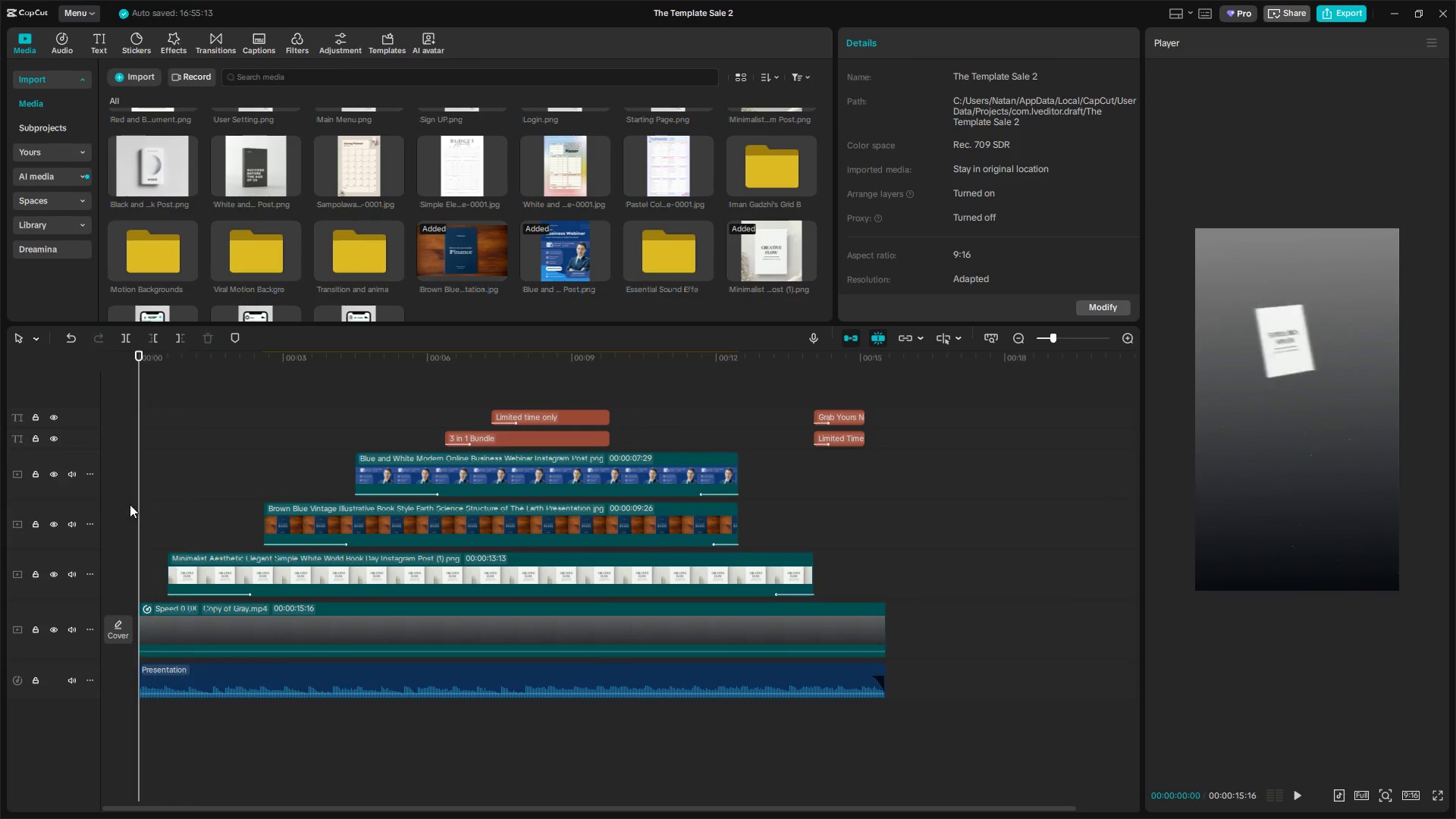 
key(Space)
 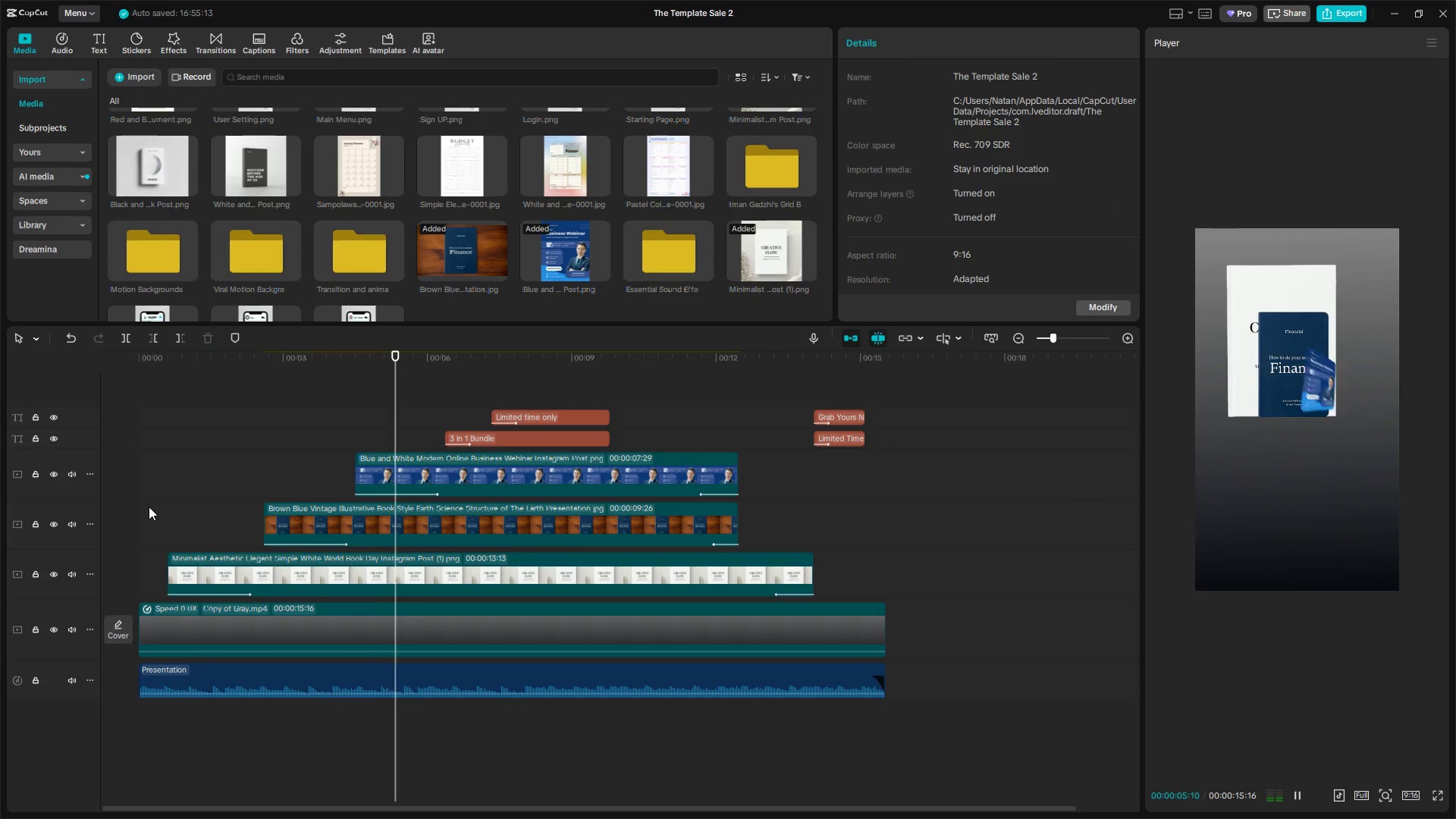 
wait(7.55)
 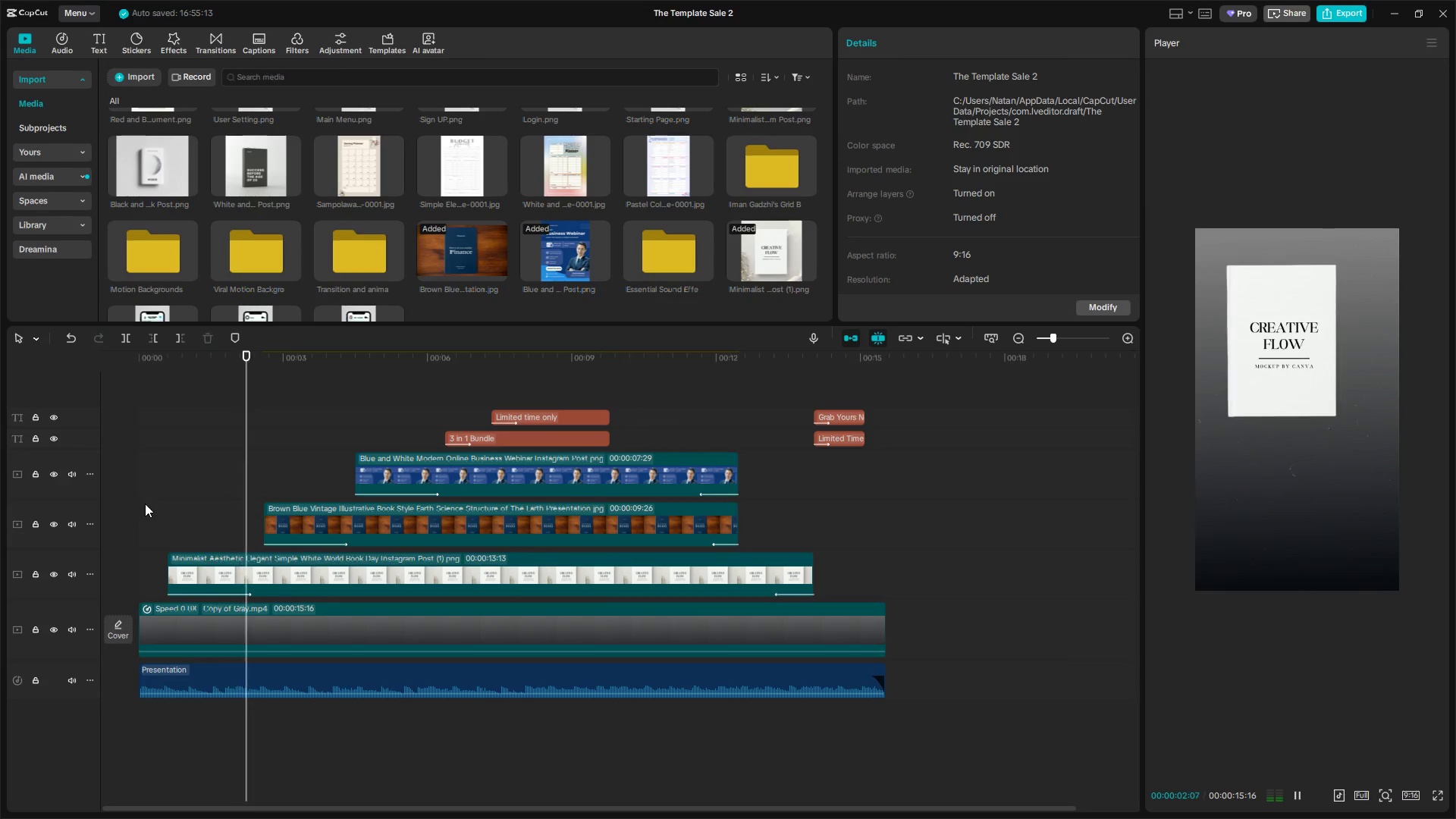 
left_click_drag(start_coordinate=[738, 524], to_coordinate=[808, 522])
 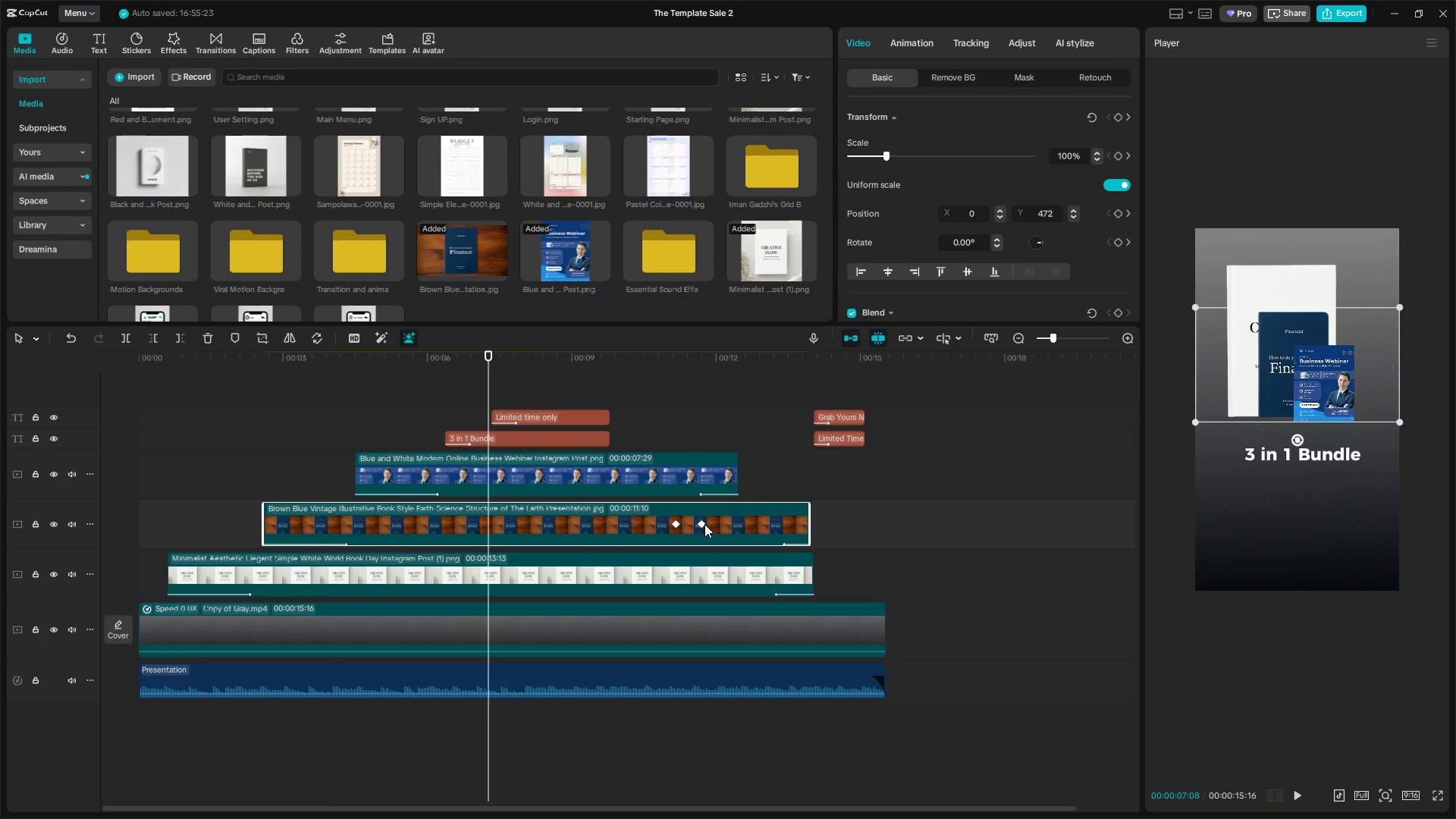 
left_click_drag(start_coordinate=[704, 524], to_coordinate=[771, 523])
 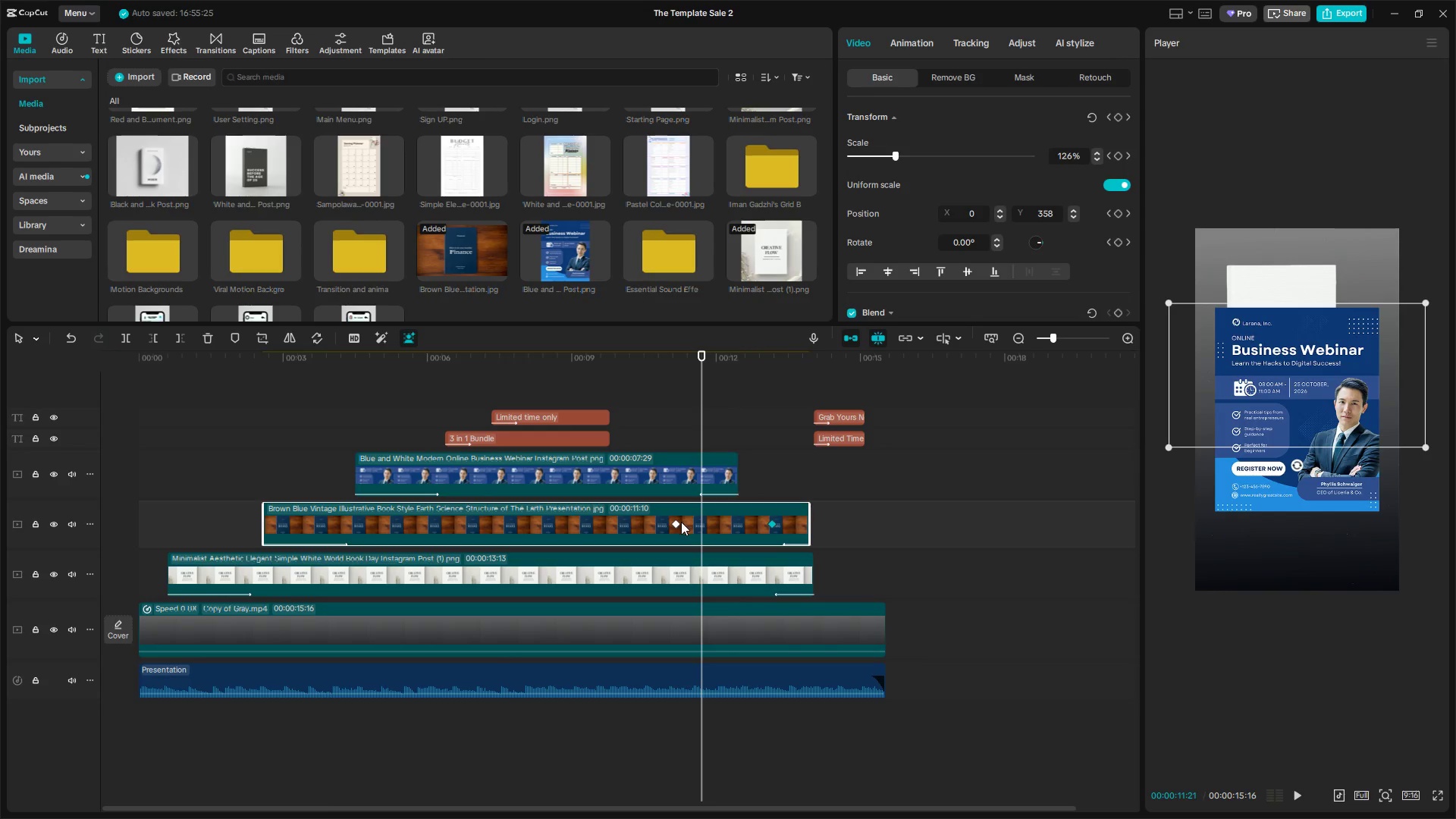 
left_click_drag(start_coordinate=[673, 524], to_coordinate=[742, 523])
 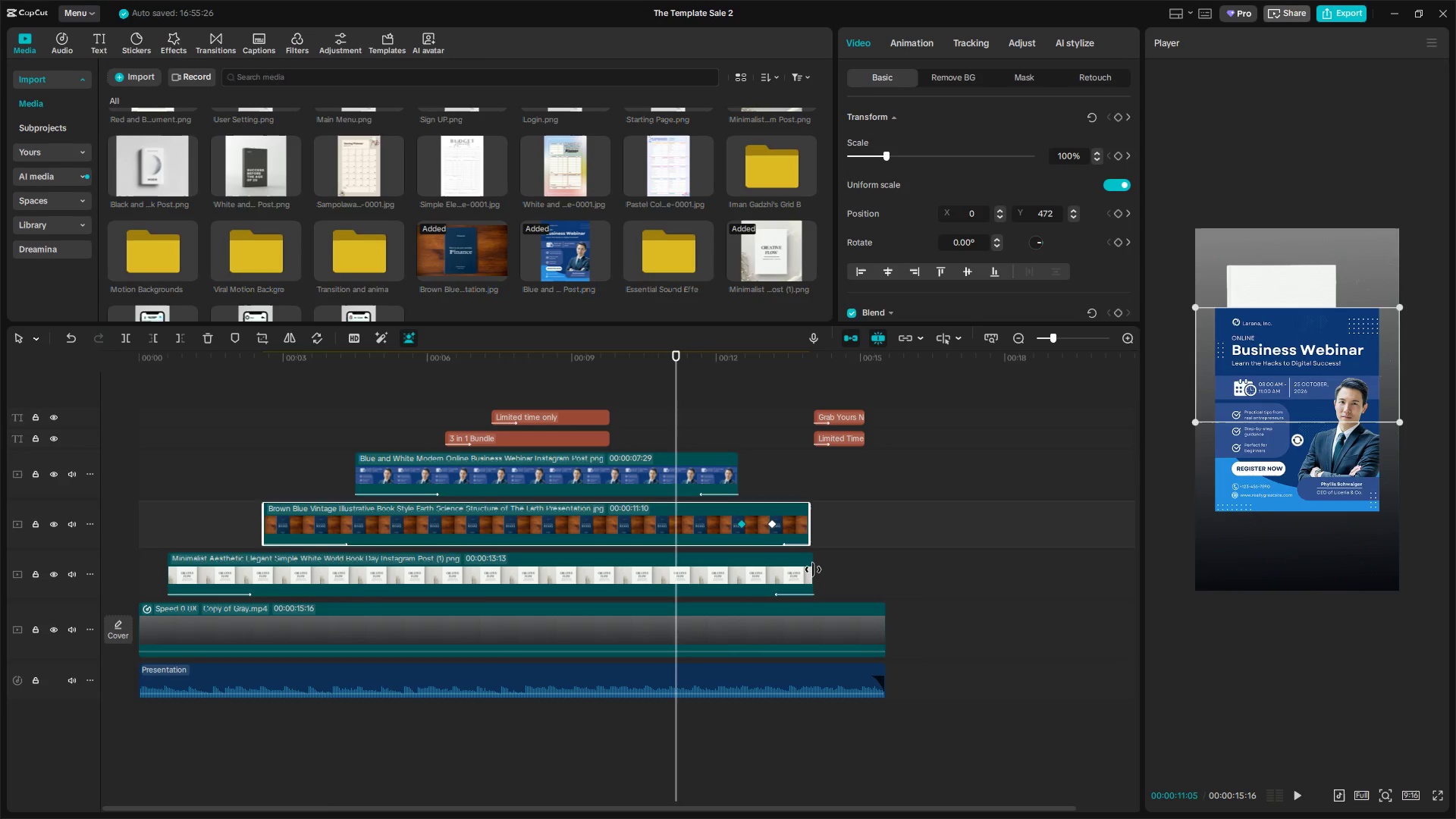 
left_click_drag(start_coordinate=[812, 570], to_coordinate=[880, 567])
 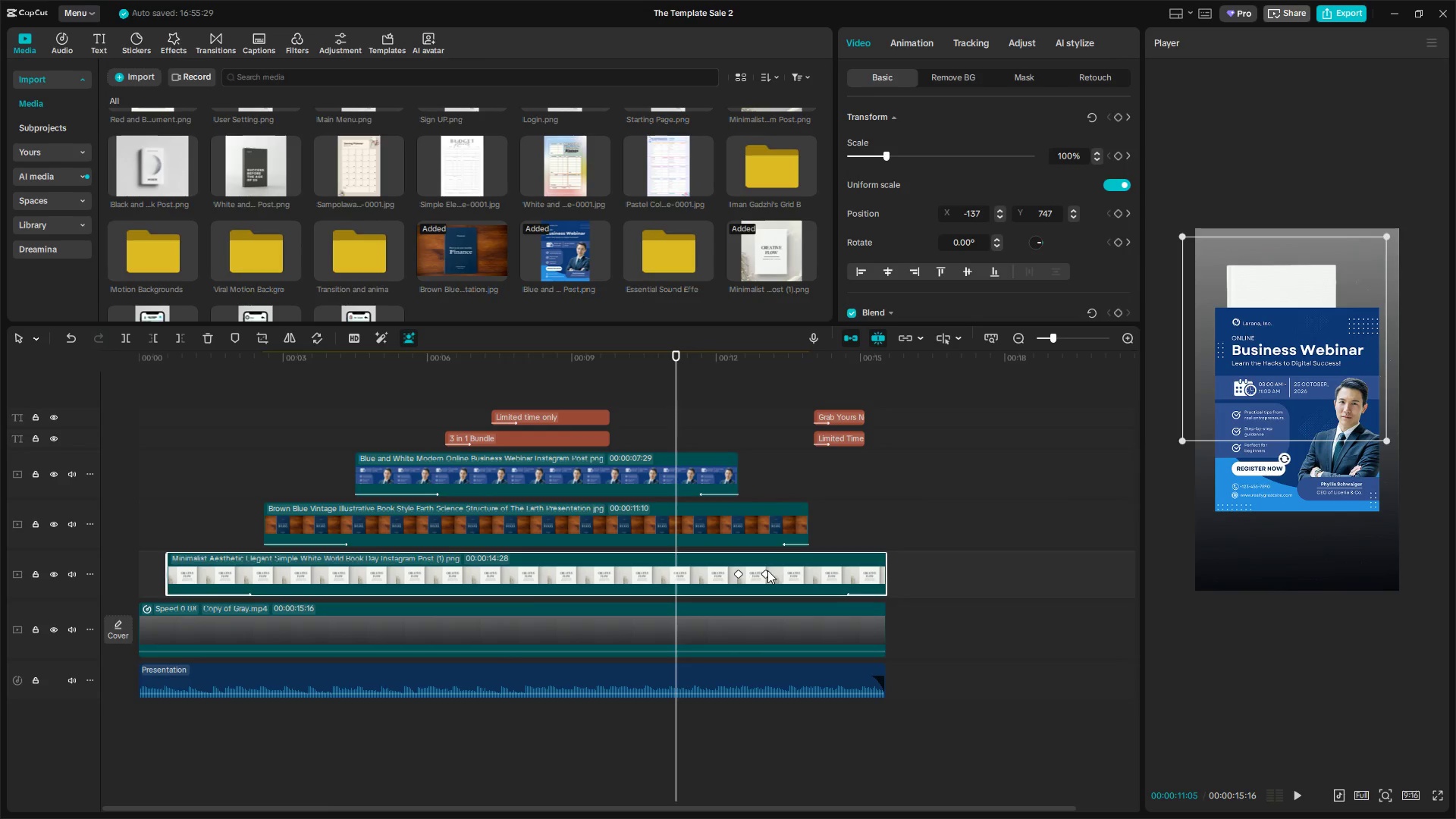 
left_click_drag(start_coordinate=[765, 573], to_coordinate=[840, 570])
 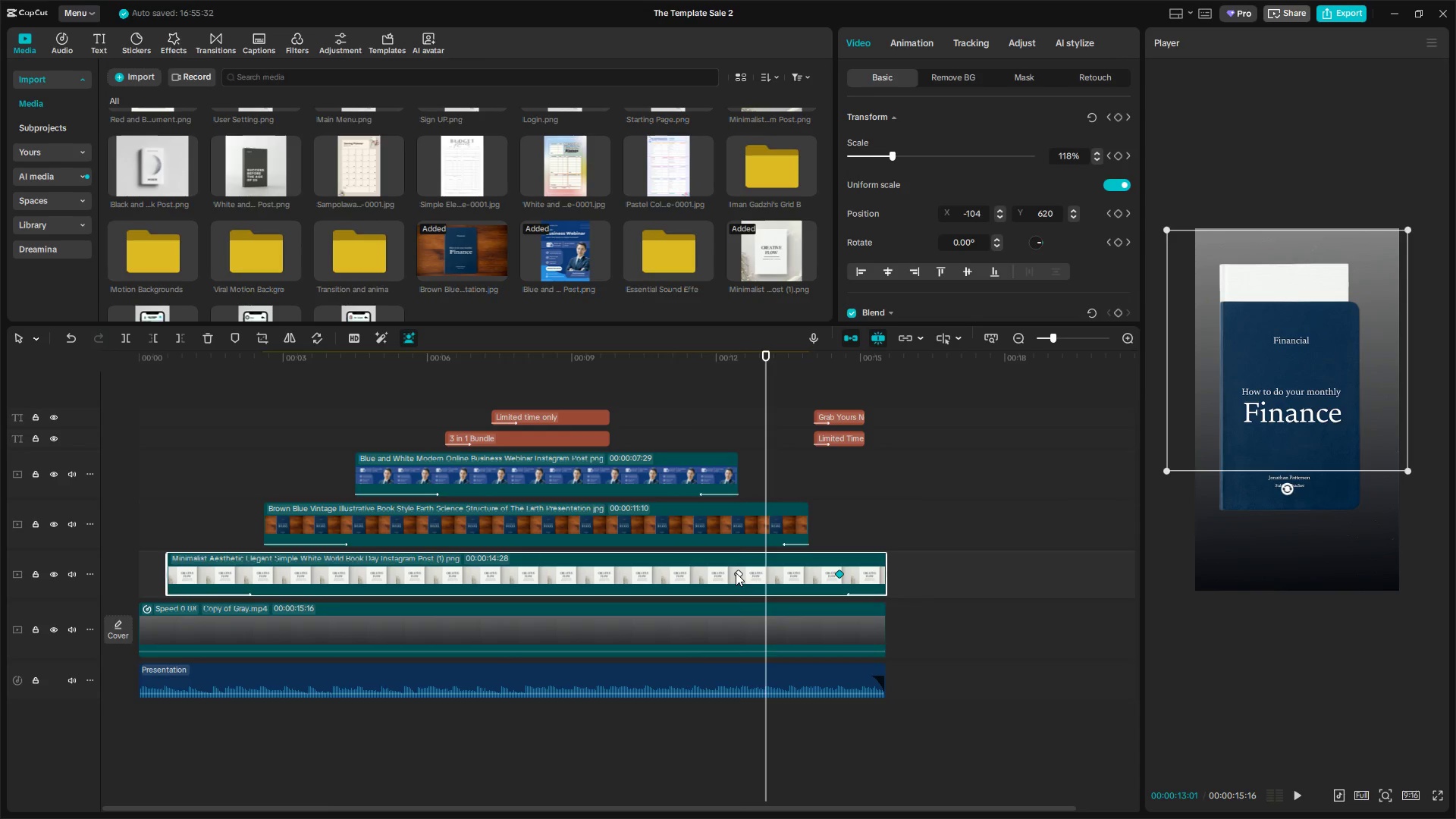 
left_click_drag(start_coordinate=[736, 573], to_coordinate=[816, 573])
 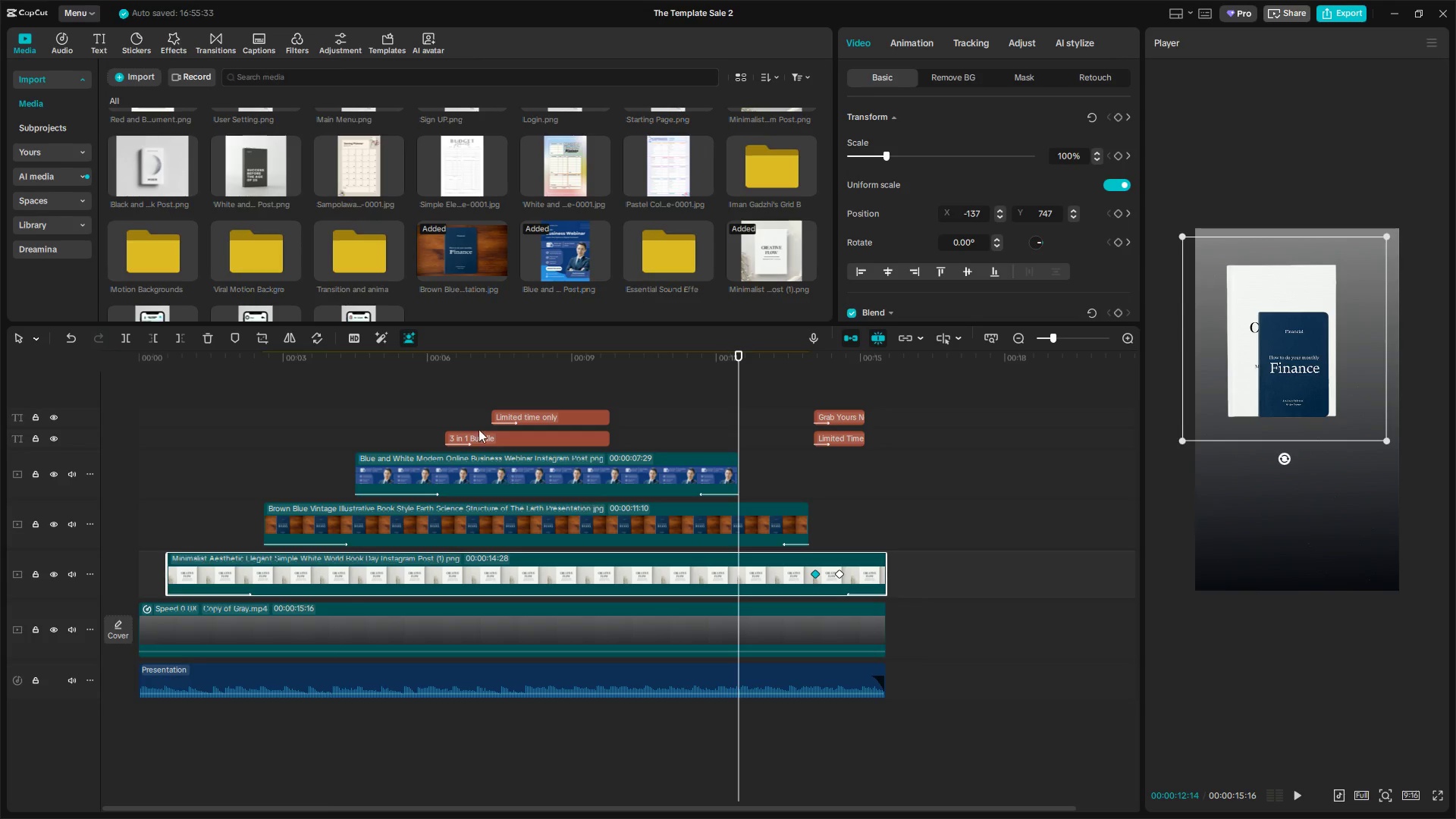 
left_click([442, 410])
 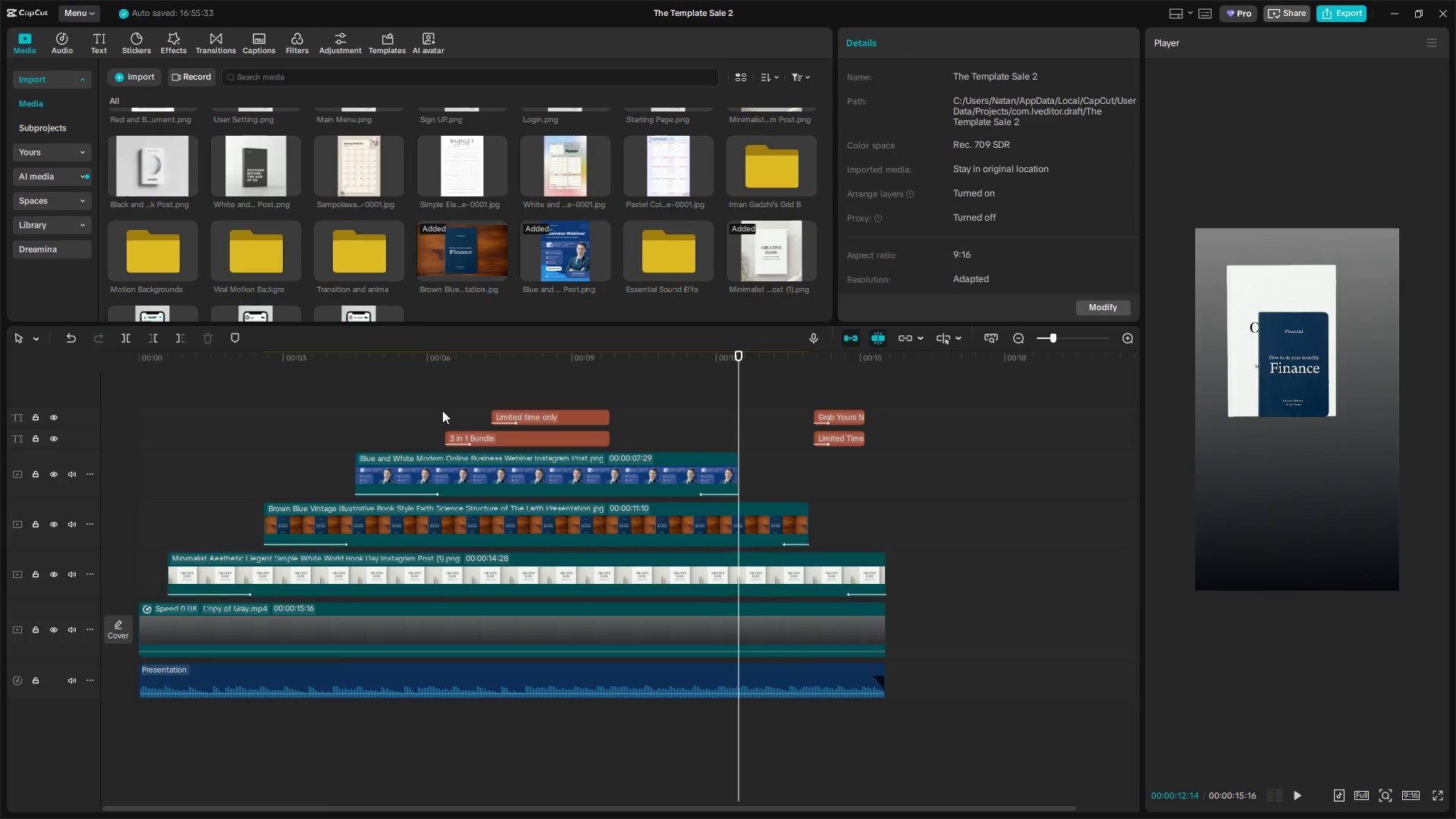 
key(Space)
 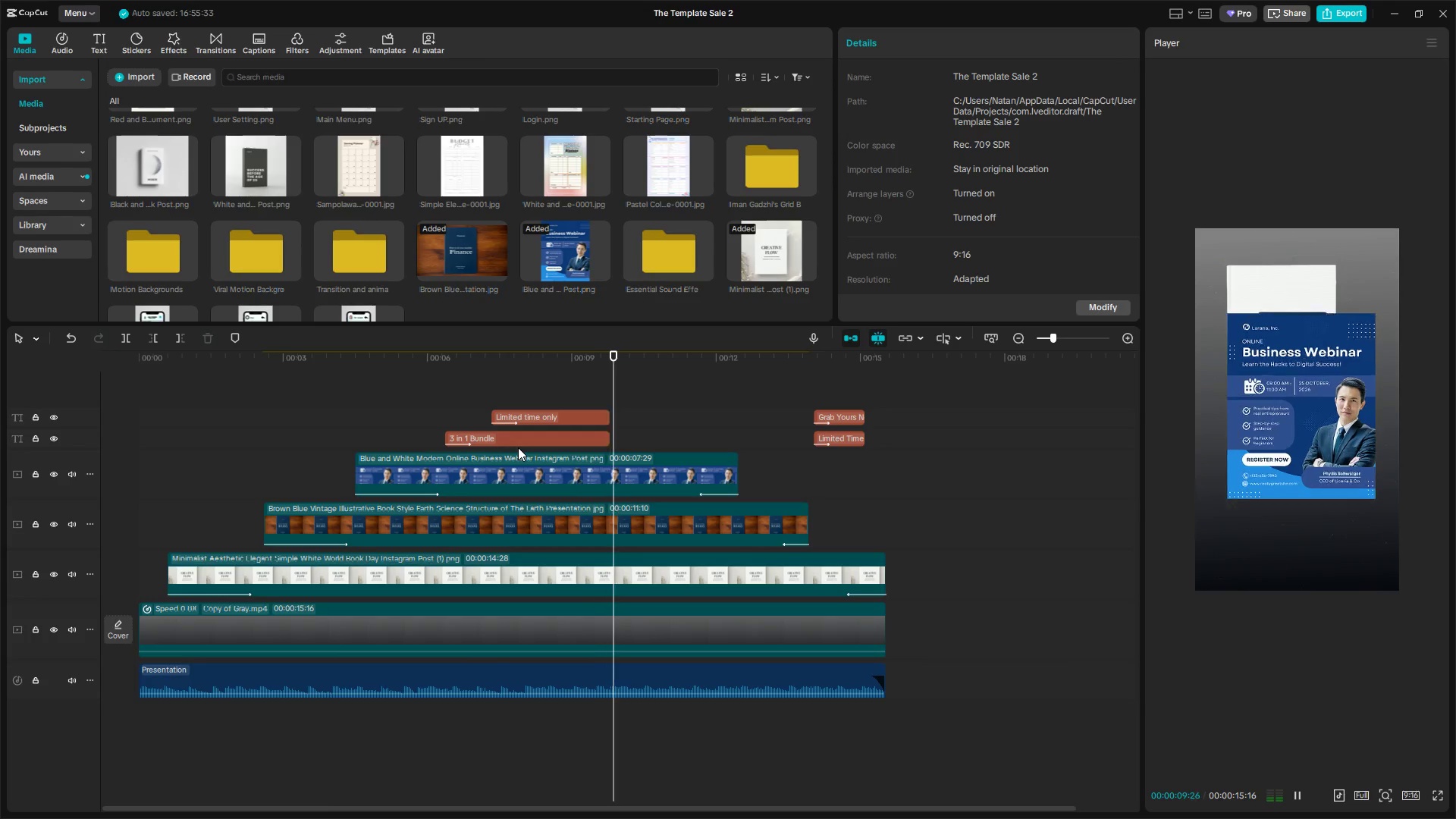 
wait(8.69)
 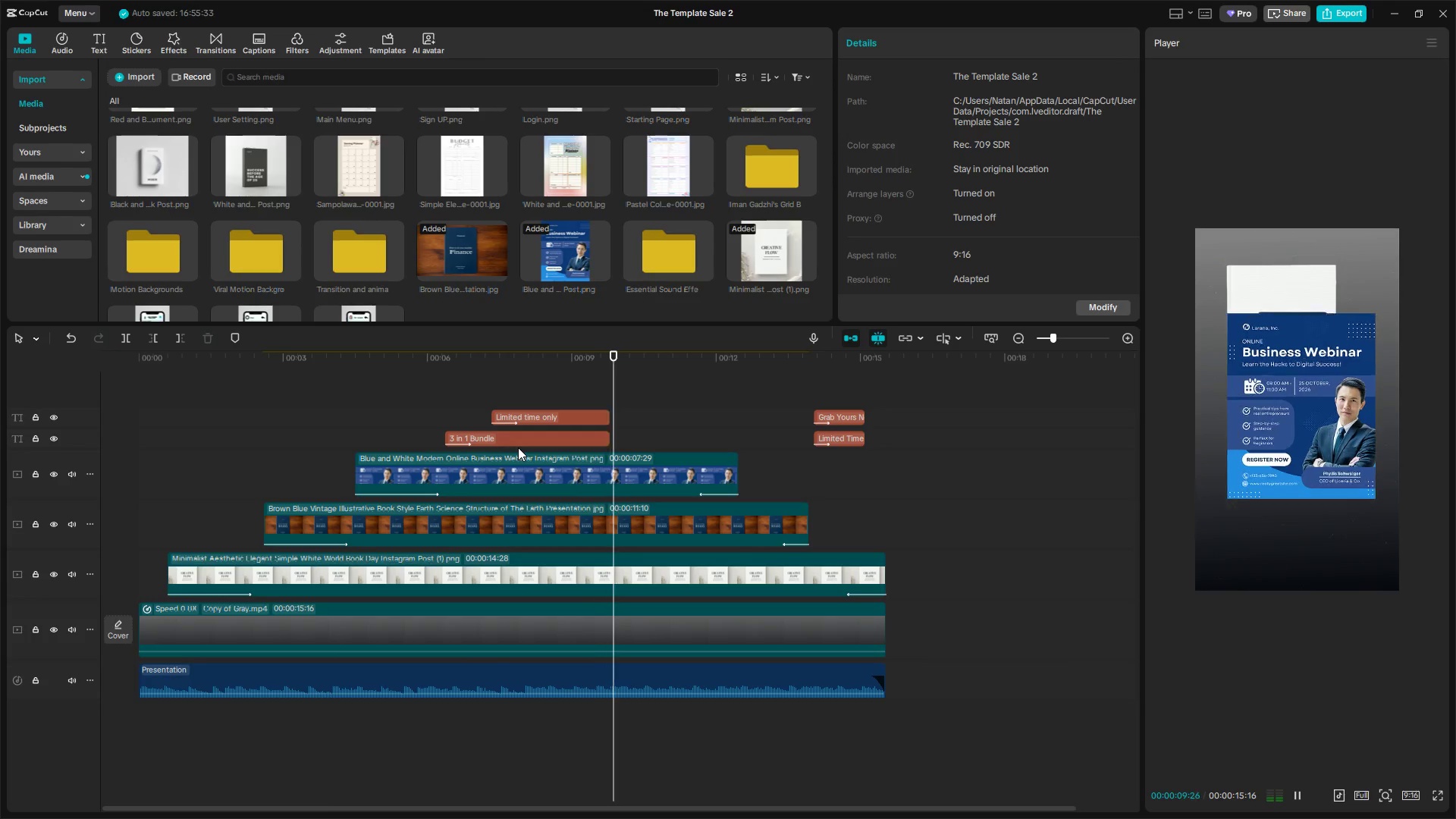 
key(Space)
 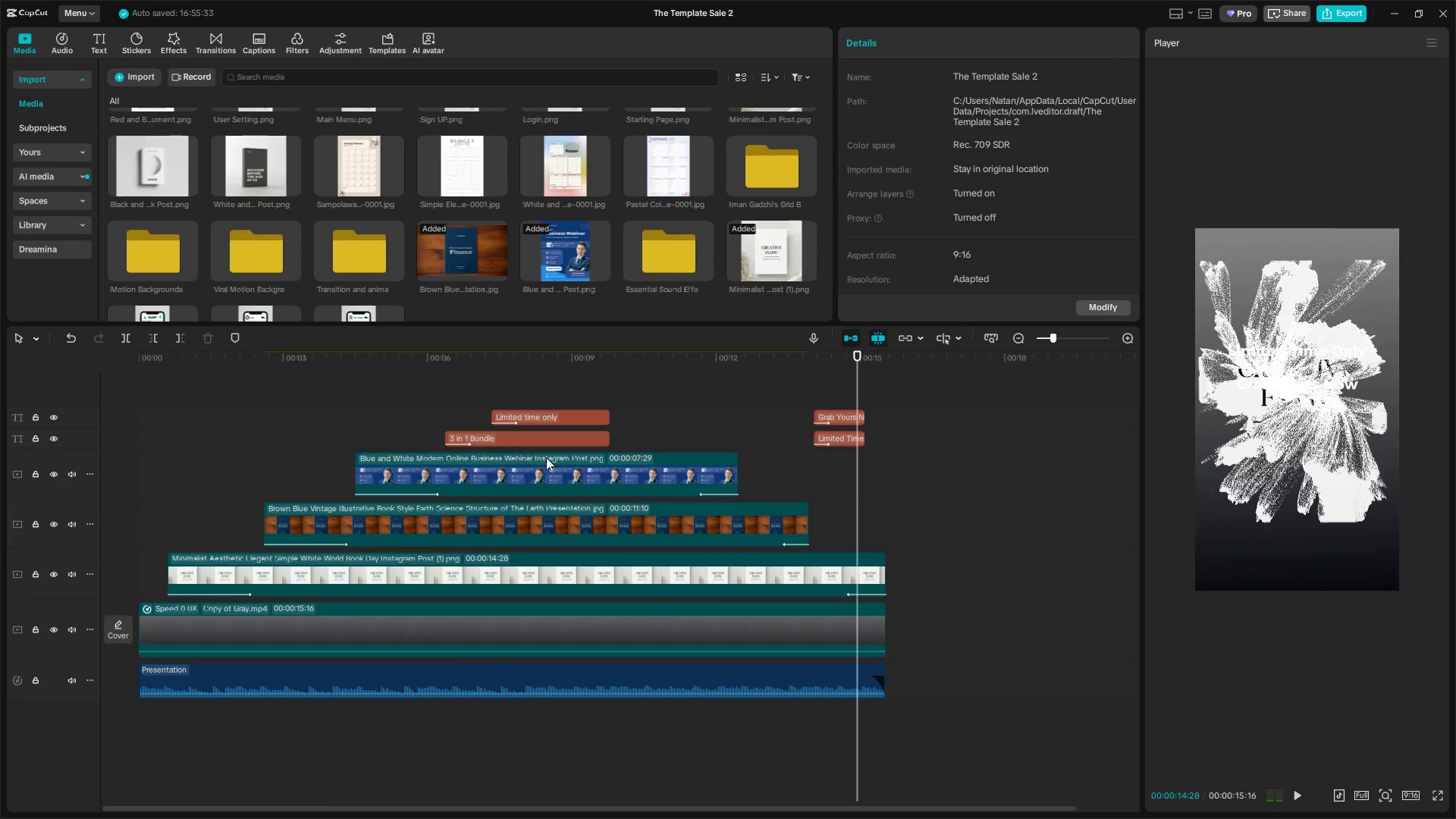 
key(Space)
 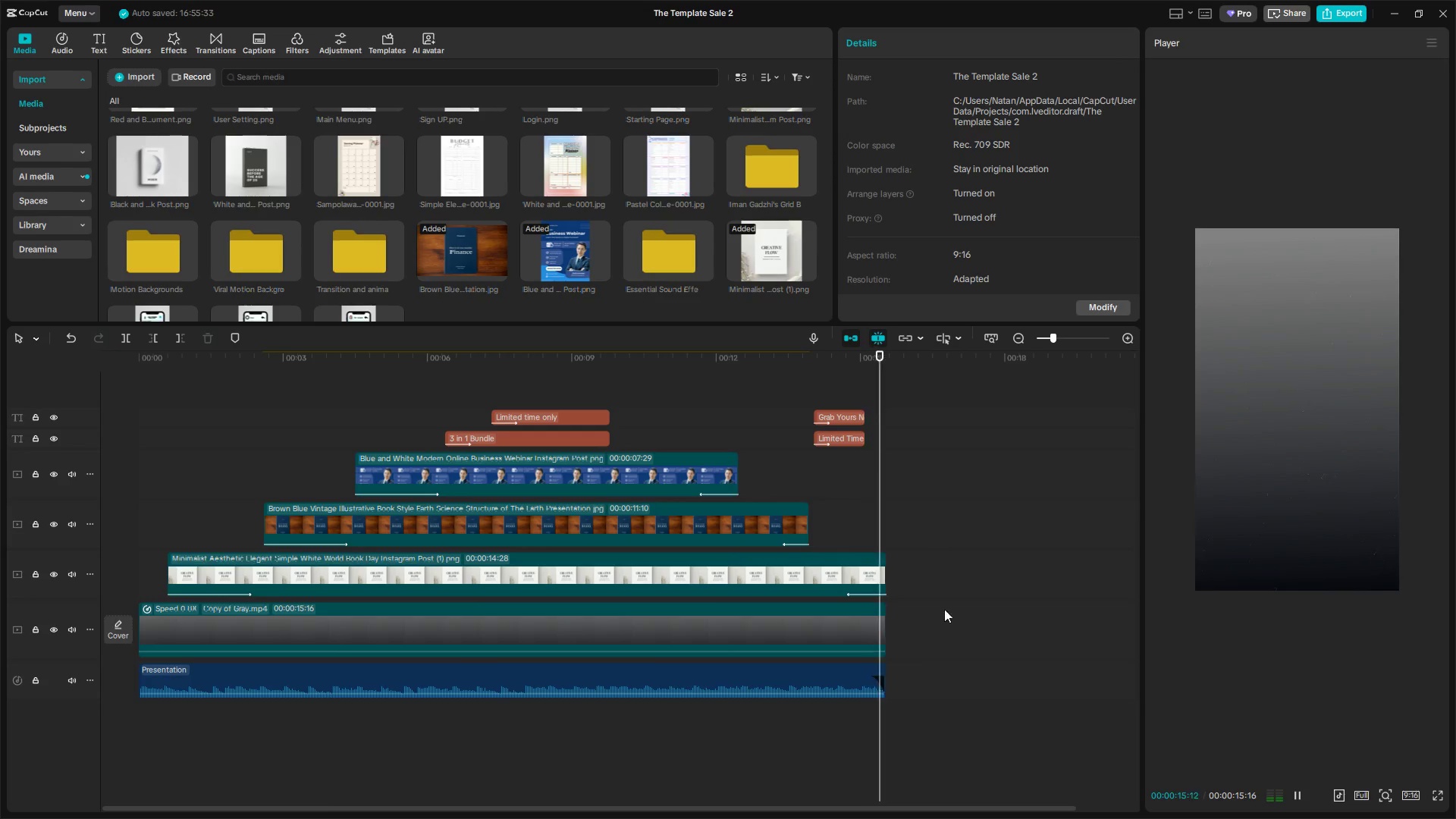 
key(Space)
 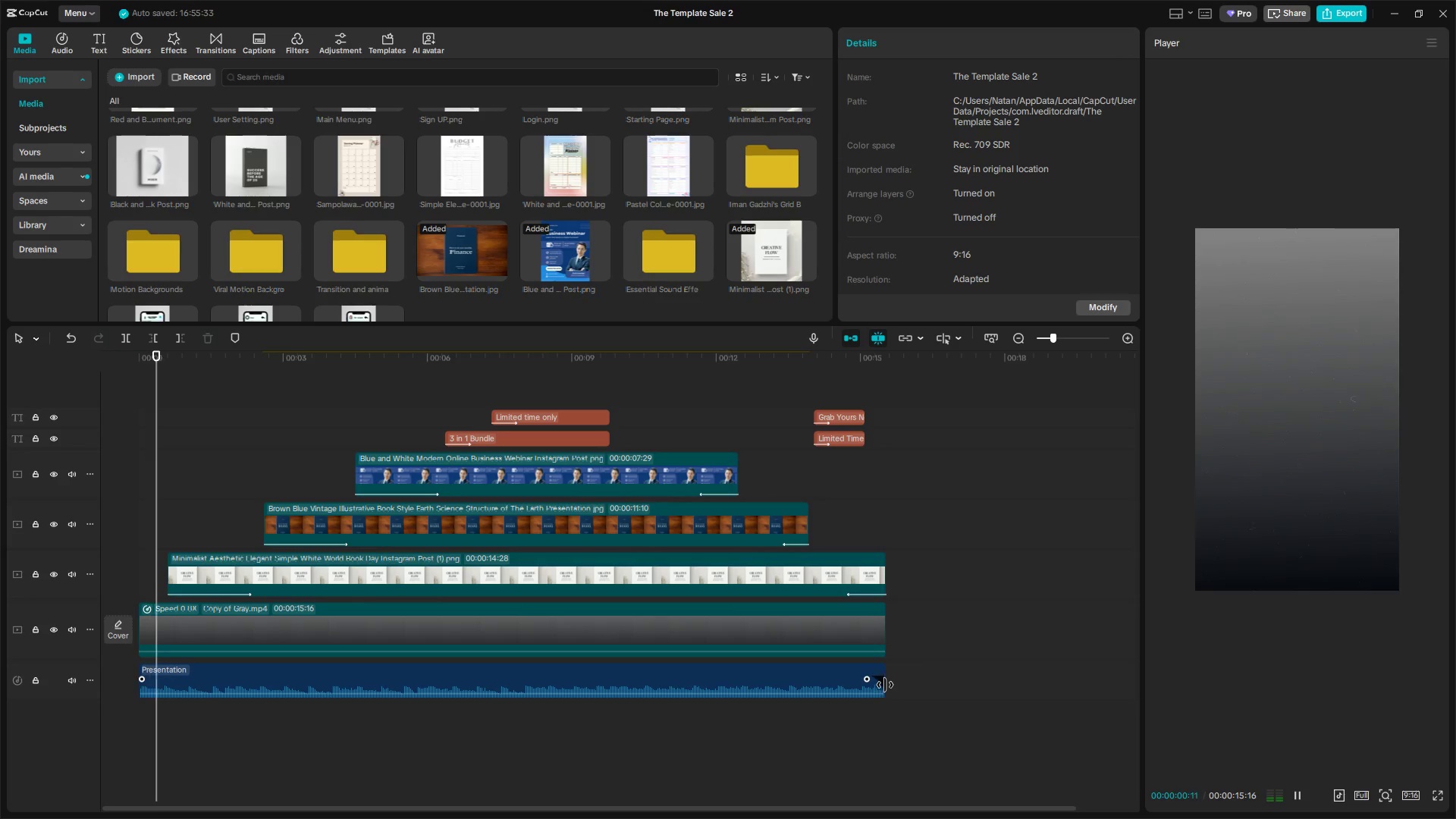 
left_click_drag(start_coordinate=[886, 685], to_coordinate=[940, 686])
 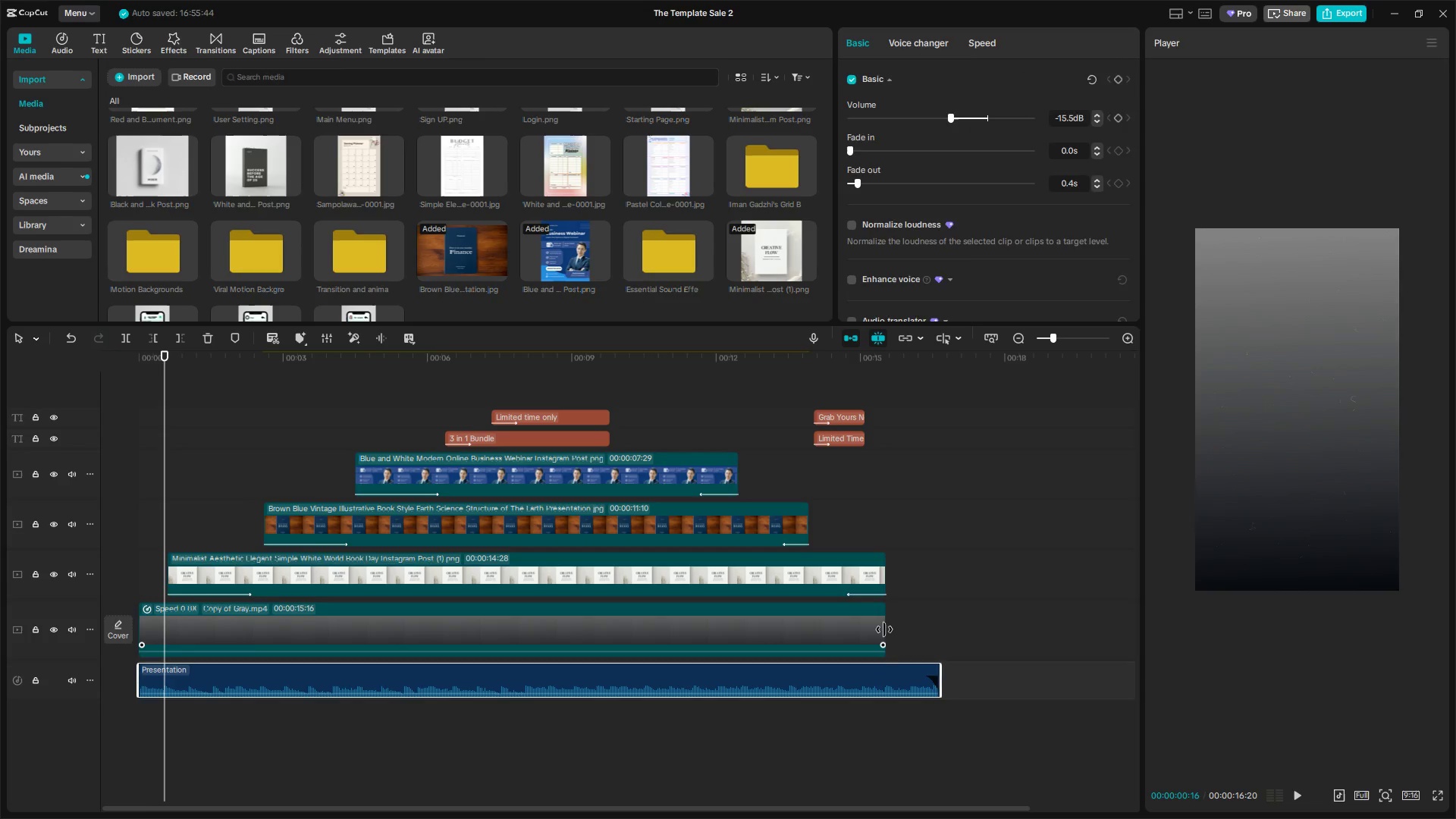 
left_click_drag(start_coordinate=[884, 629], to_coordinate=[937, 630])
 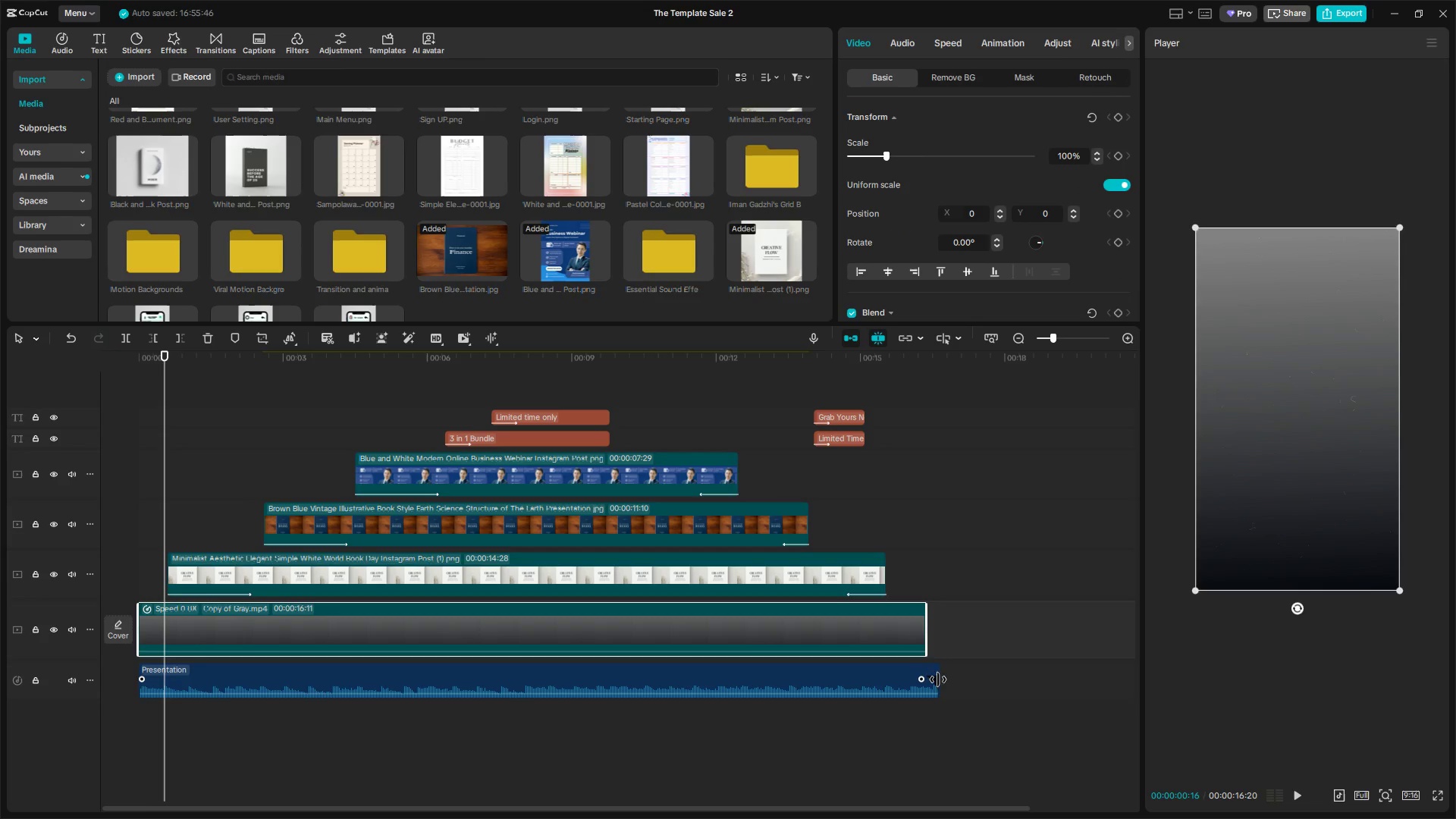 
left_click_drag(start_coordinate=[940, 683], to_coordinate=[925, 682])
 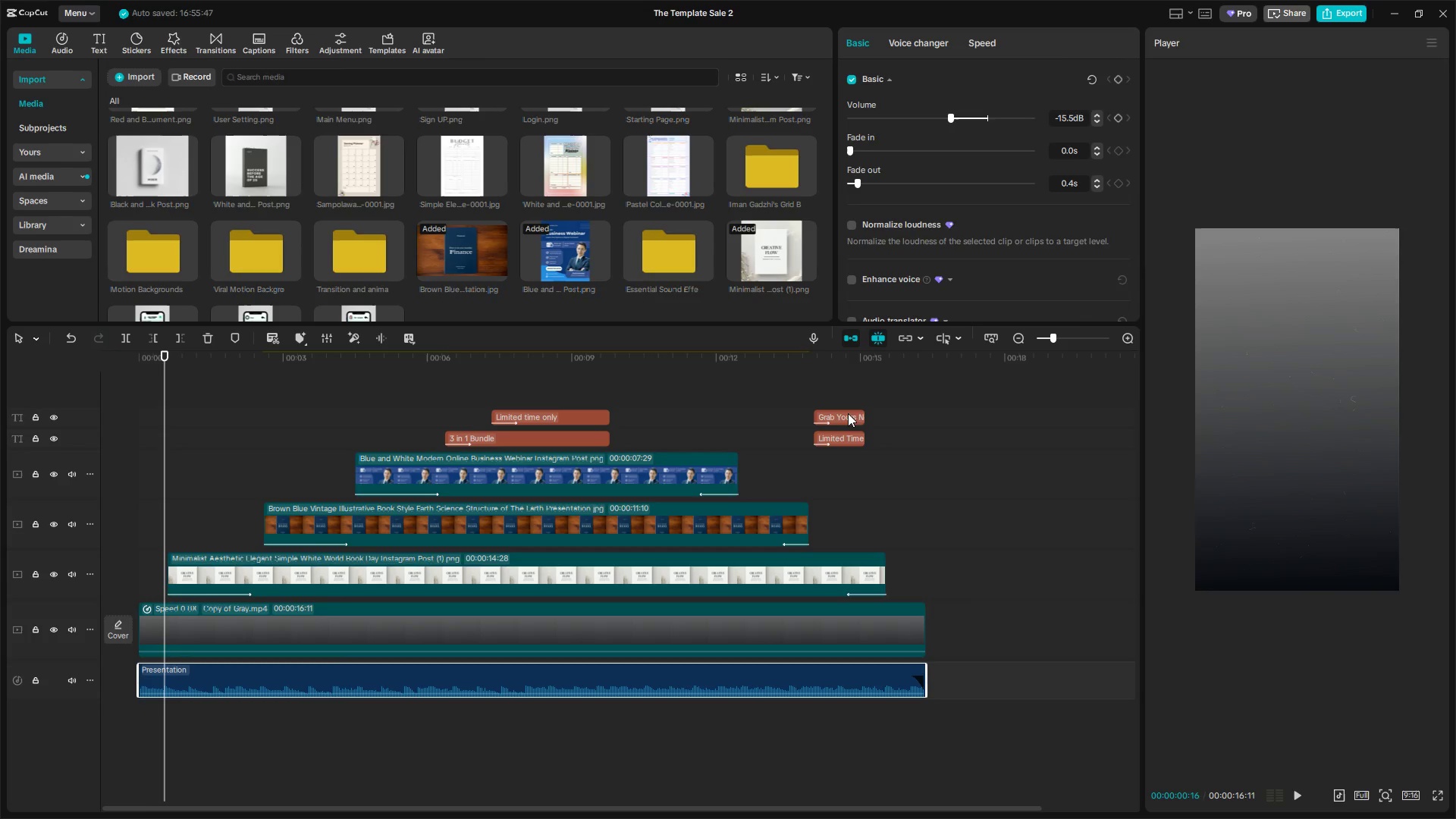 
left_click_drag(start_coordinate=[852, 397], to_coordinate=[856, 439])
 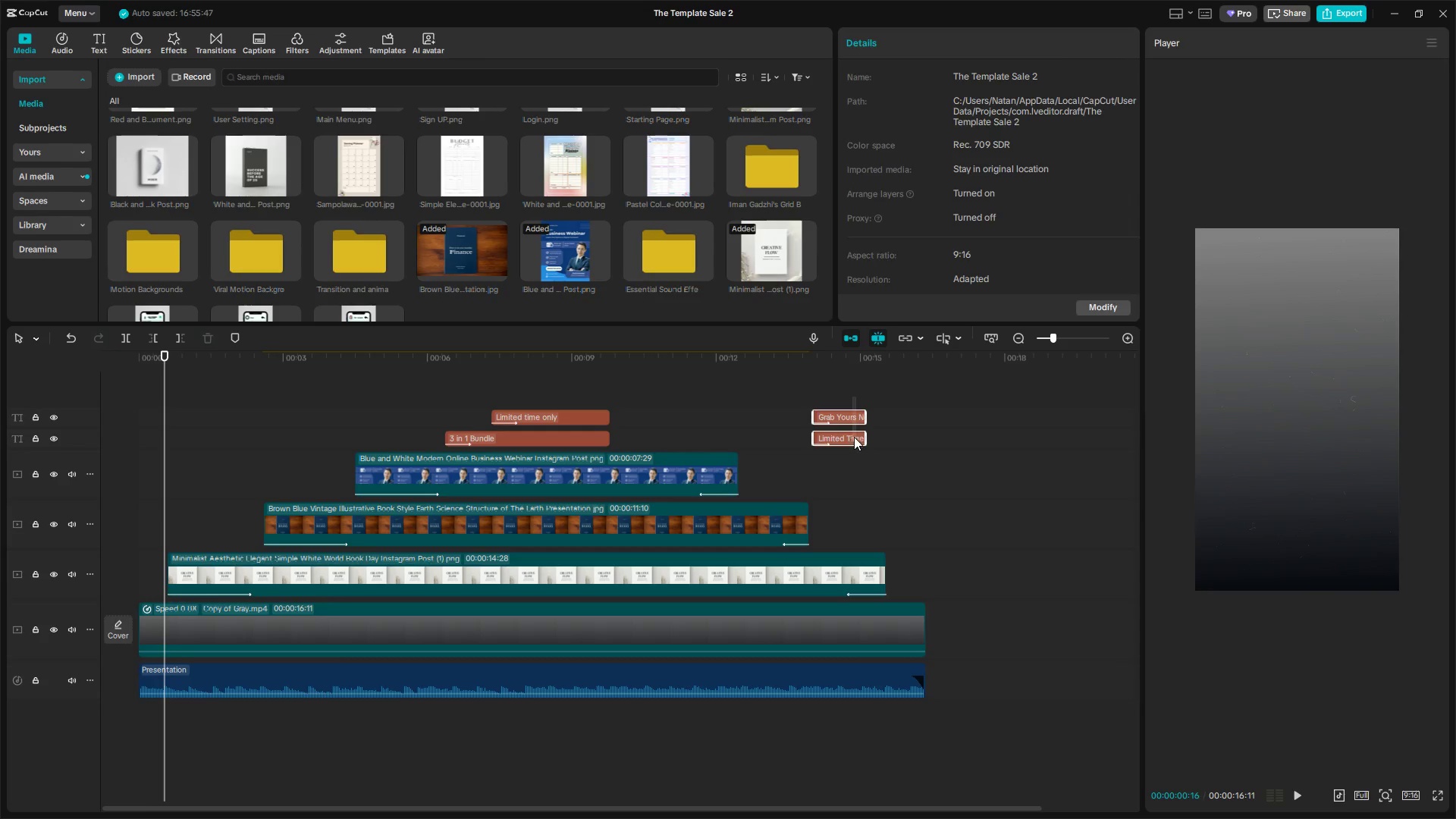 
left_click_drag(start_coordinate=[854, 434], to_coordinate=[927, 538])
 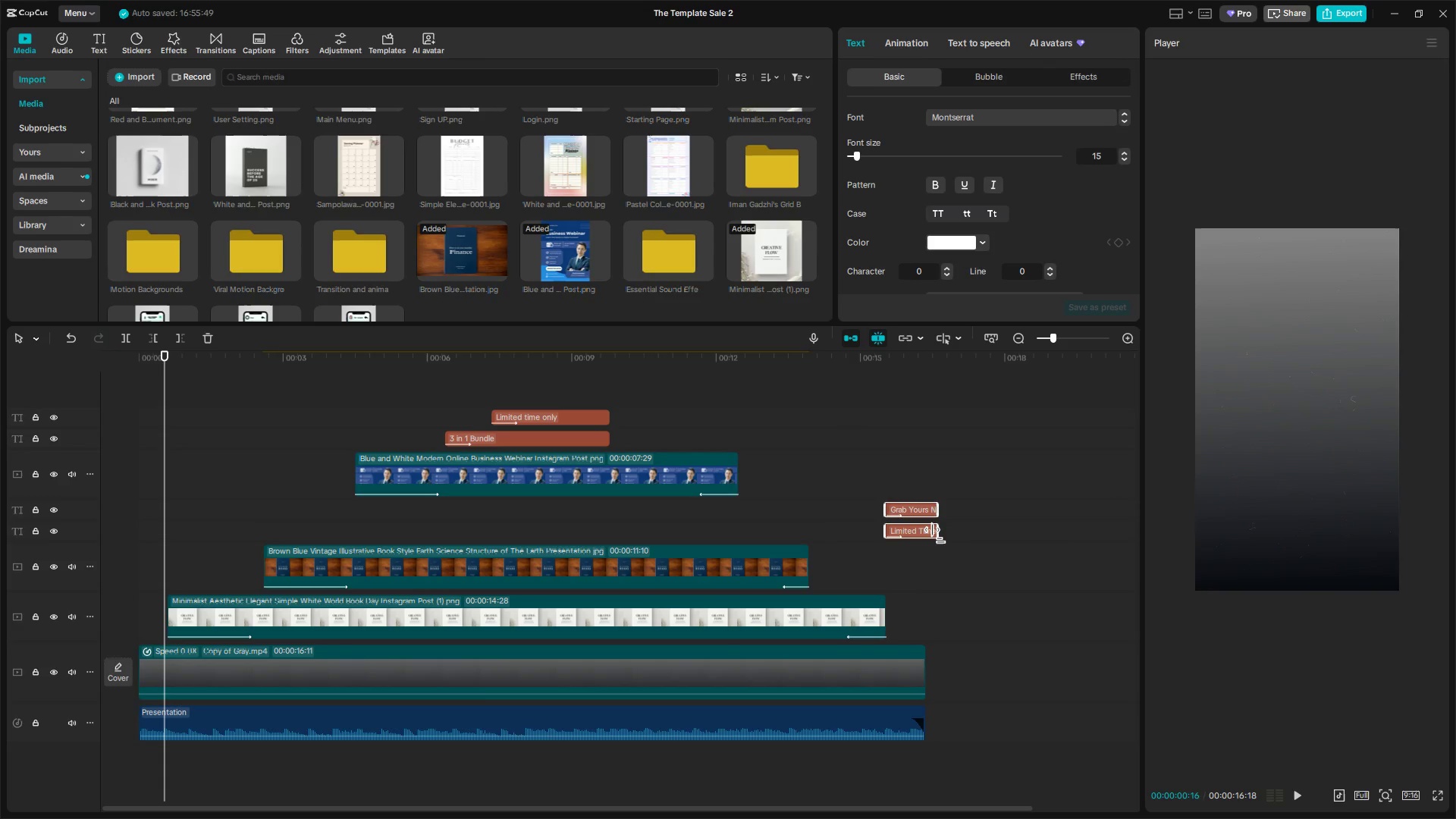 
left_click_drag(start_coordinate=[938, 535], to_coordinate=[924, 537])
 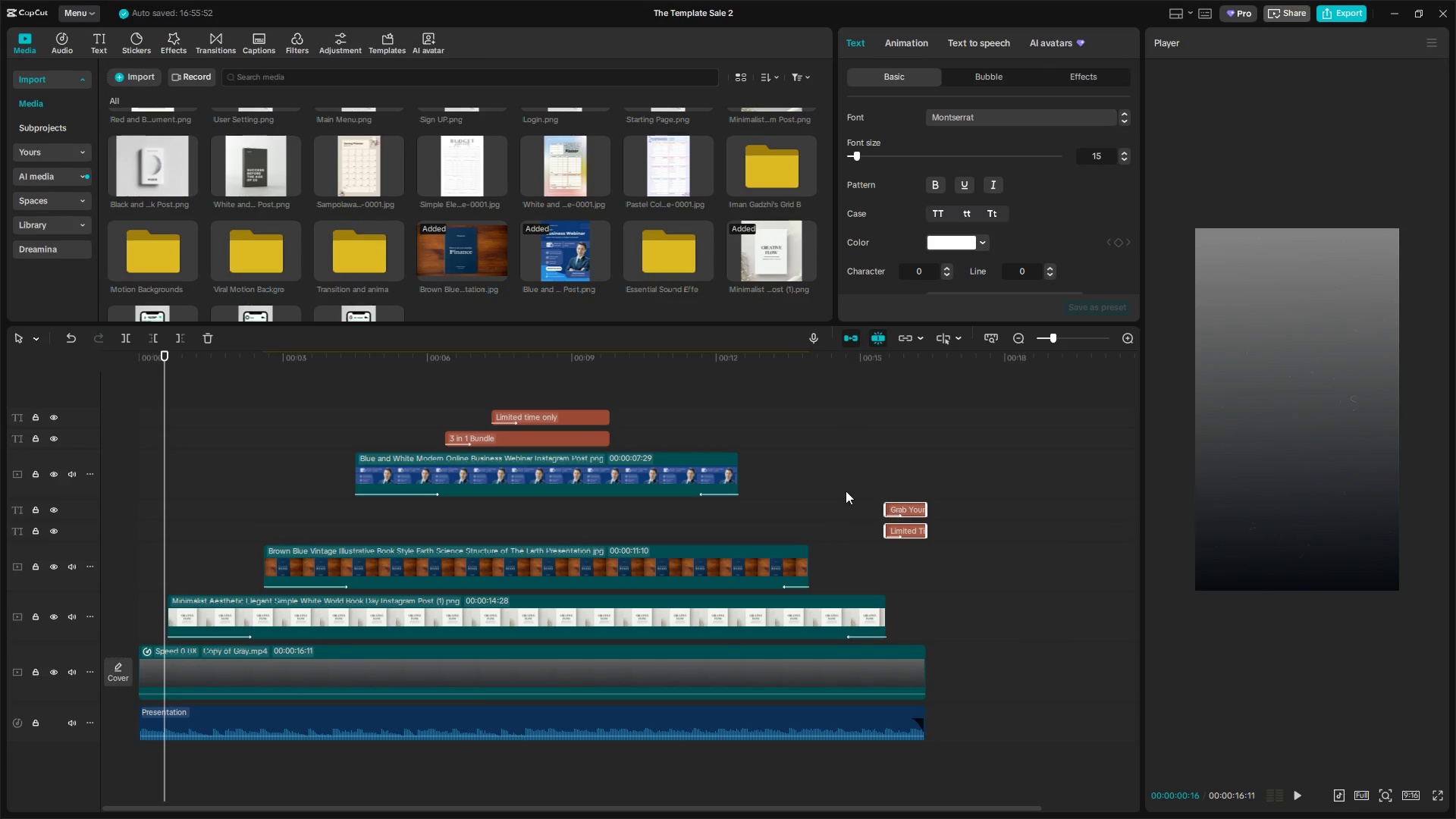 
left_click([827, 470])
 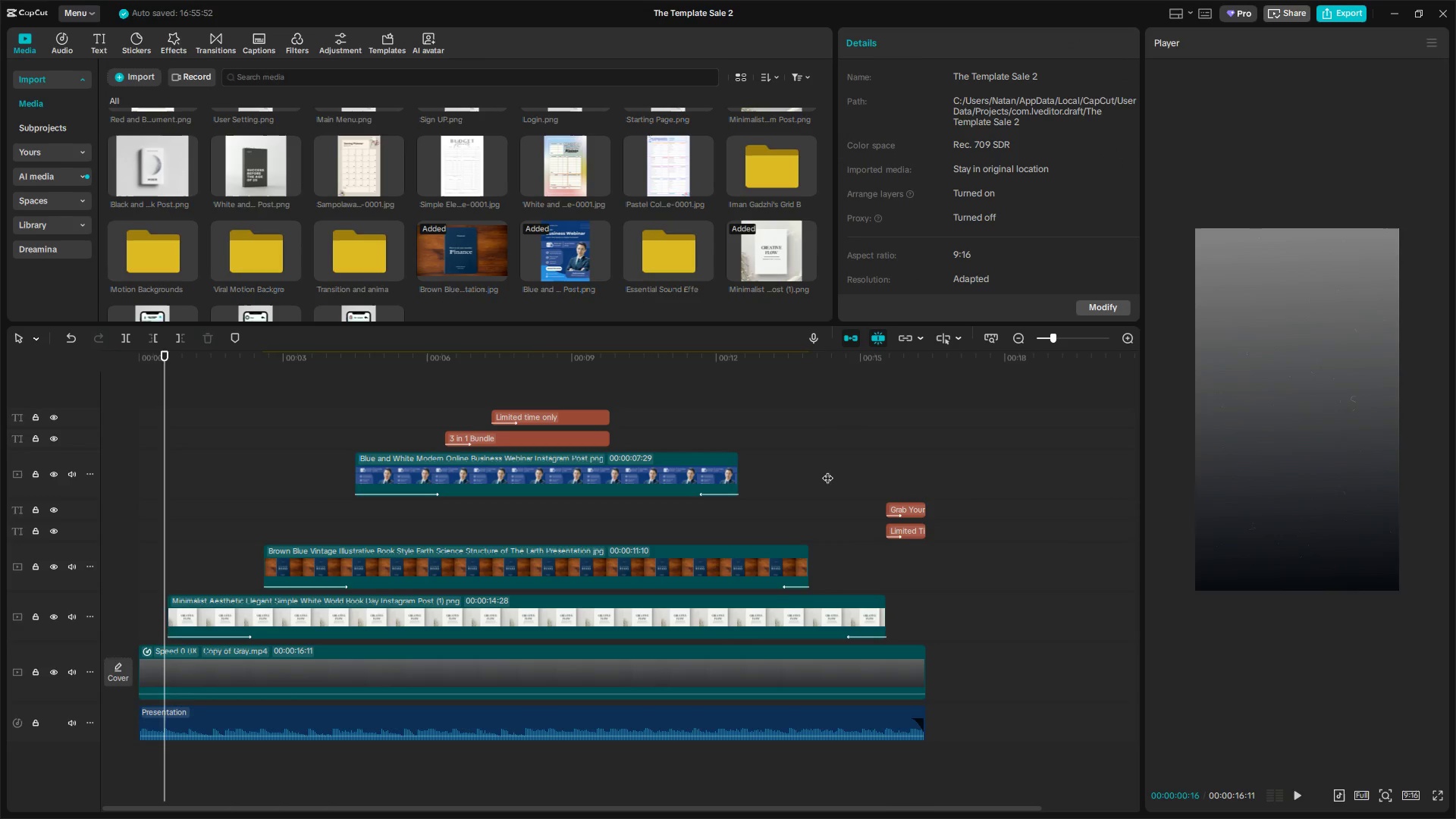 
key(Space)
 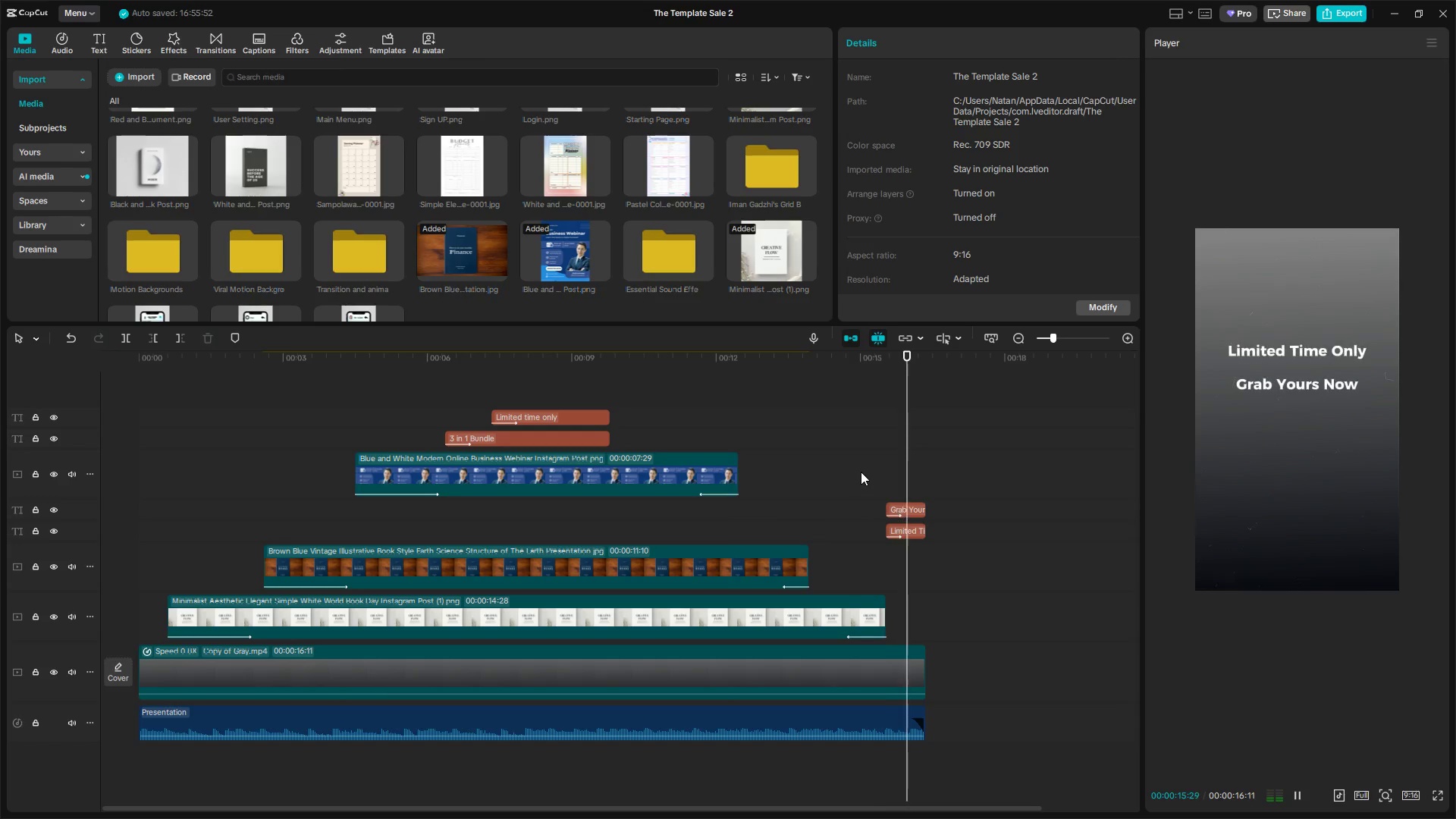 
key(Space)
 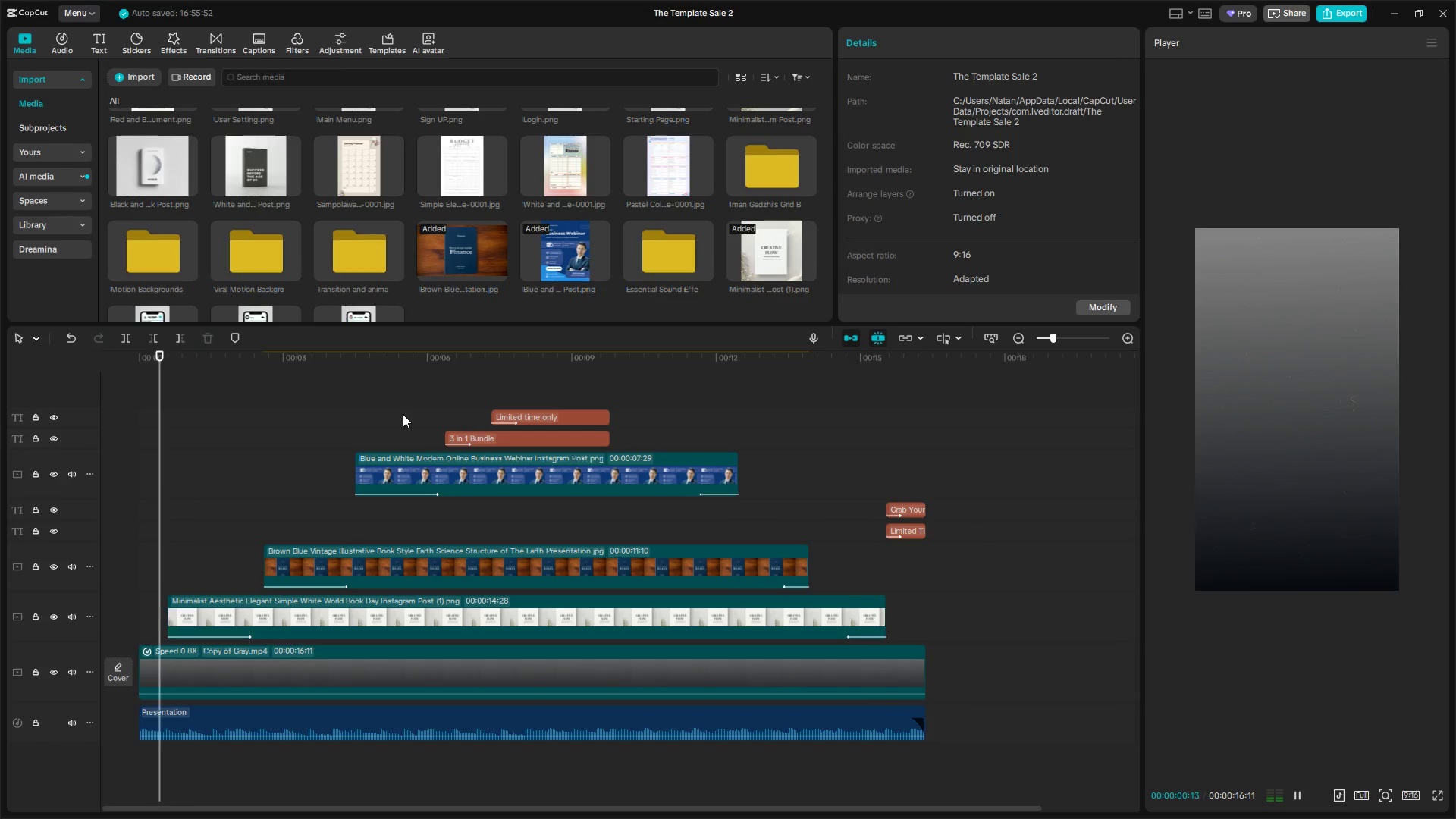 
key(Space)
 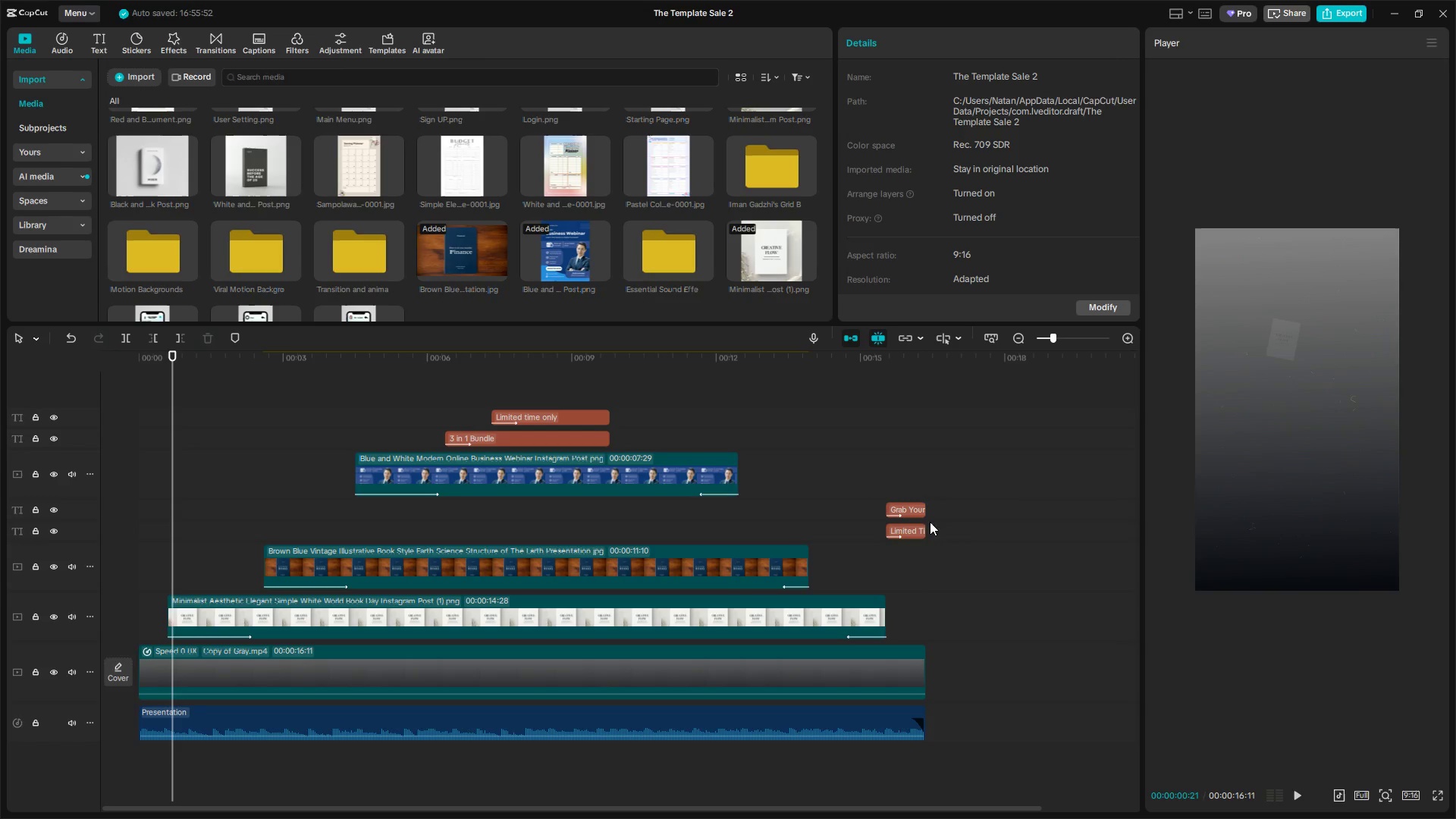 
left_click_drag(start_coordinate=[912, 482], to_coordinate=[912, 532])
 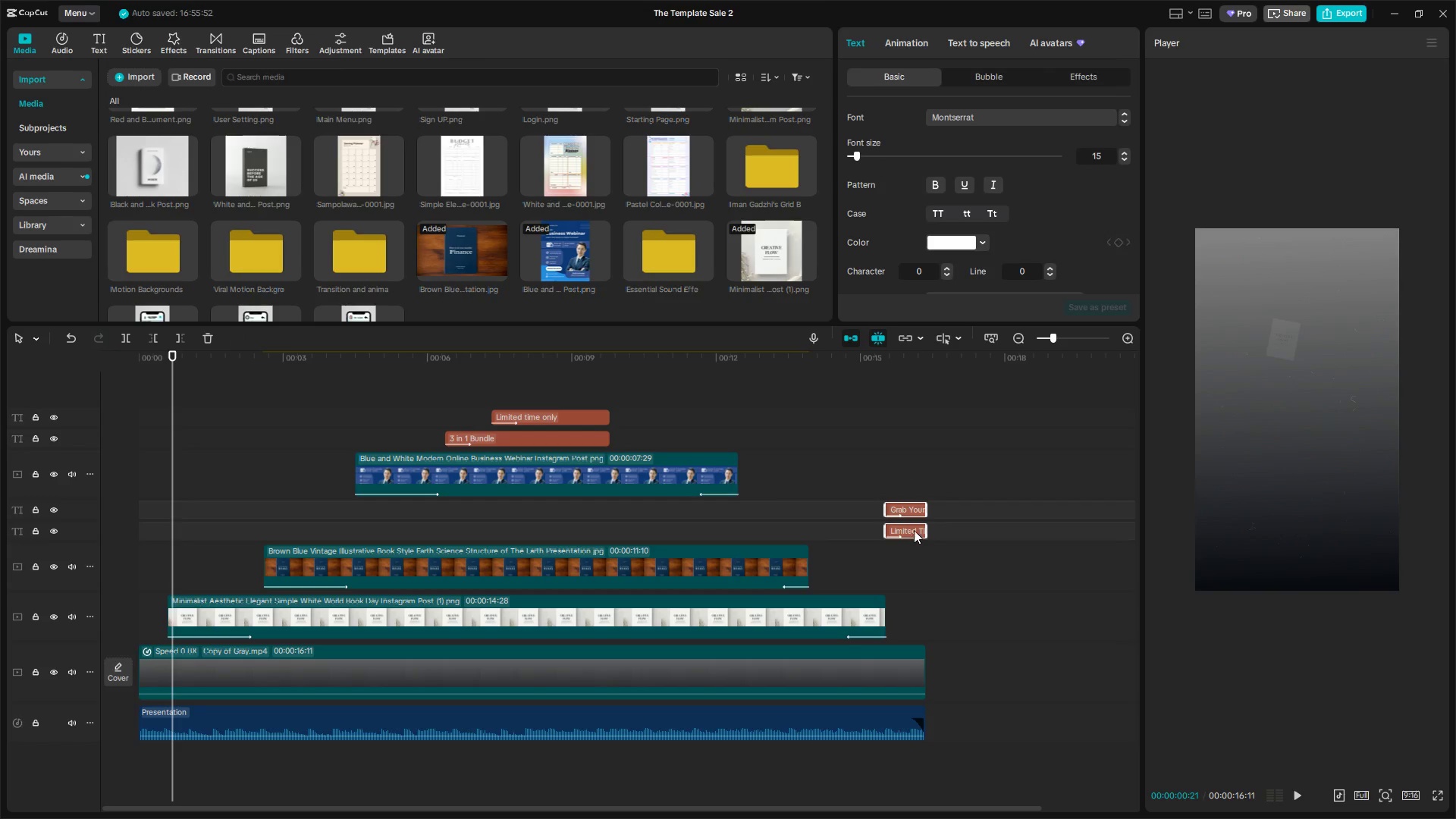 
left_click_drag(start_coordinate=[914, 530], to_coordinate=[914, 437])
 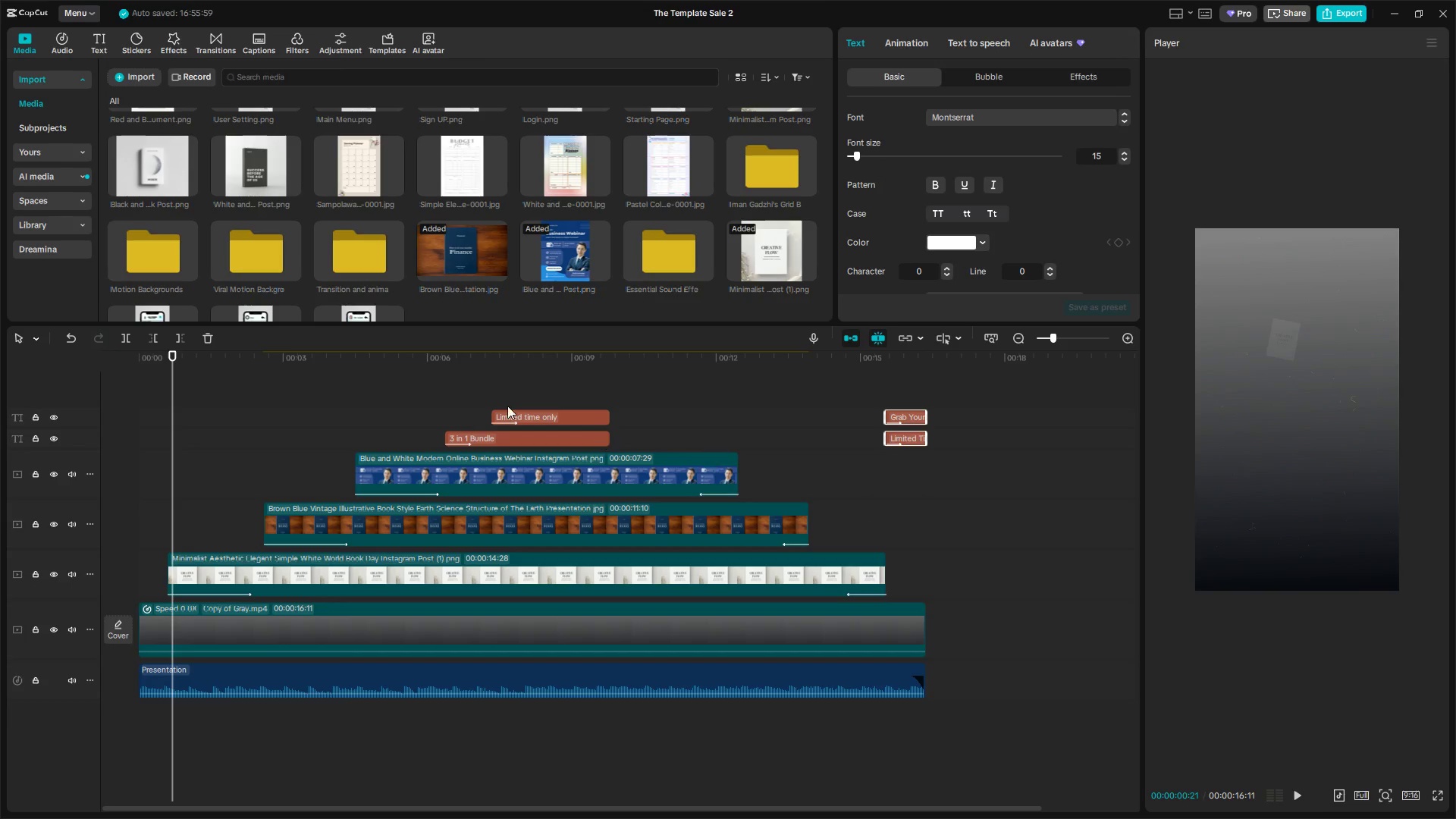 
left_click([485, 387])
 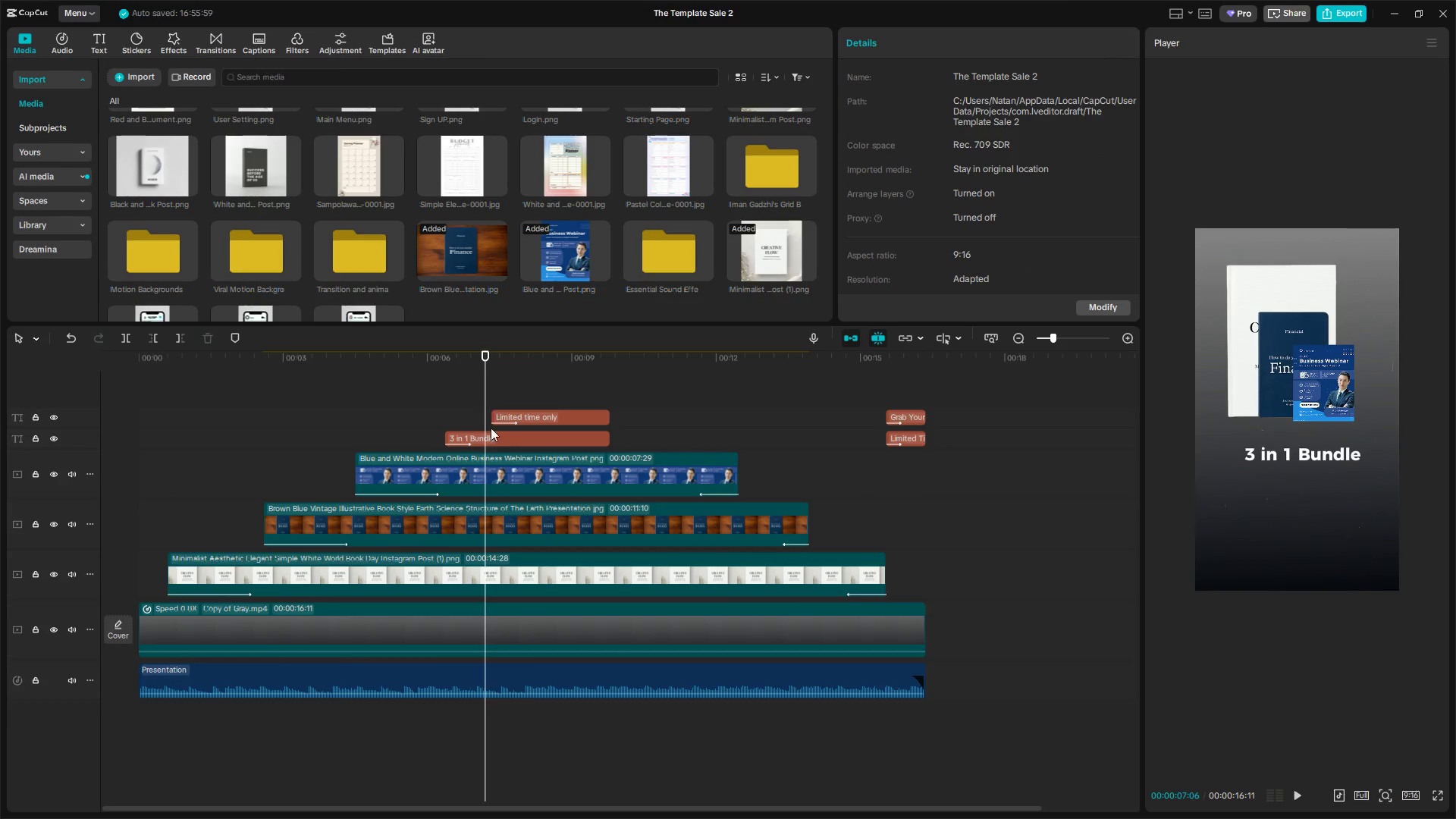 
left_click([484, 437])
 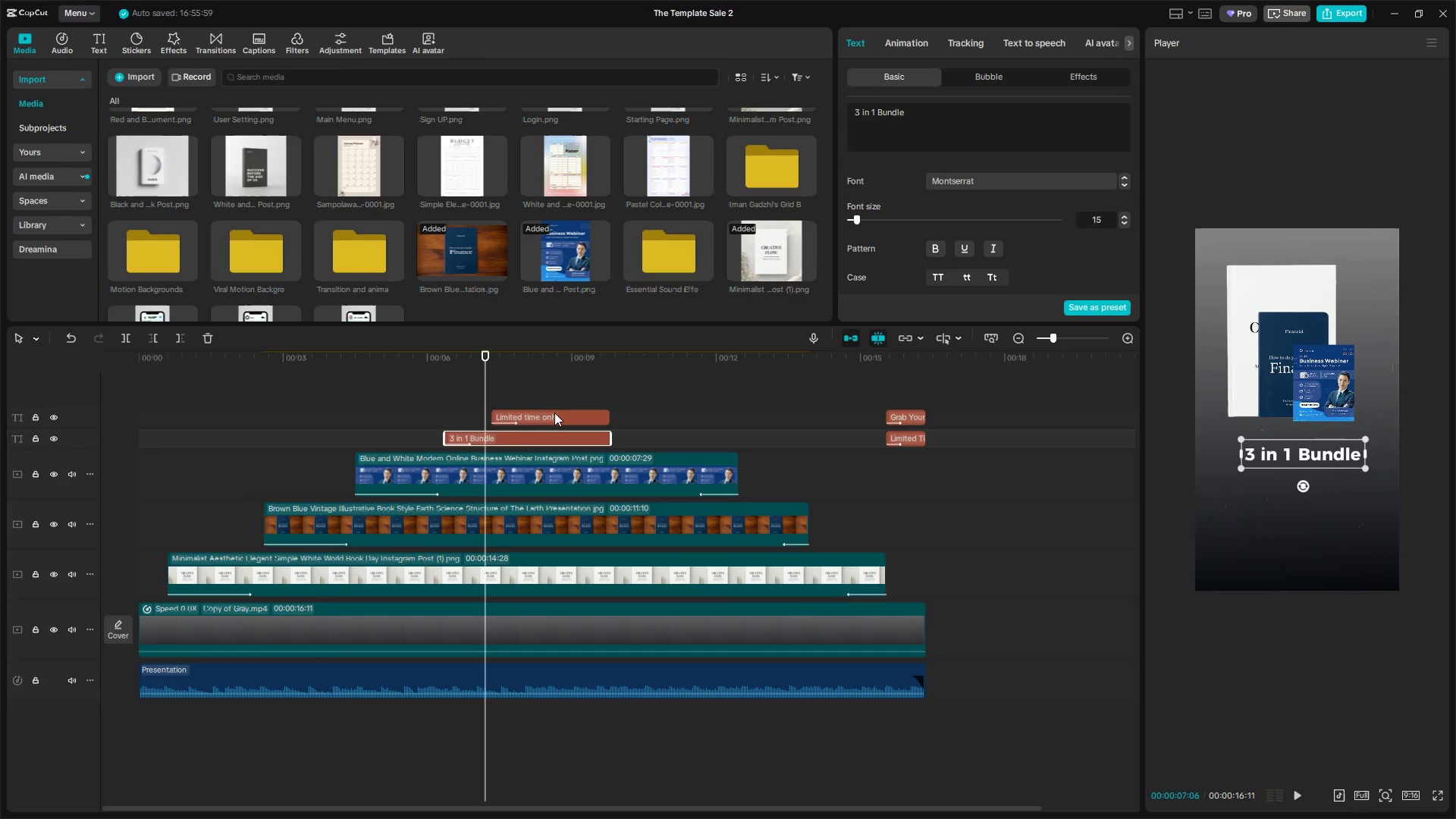 
left_click([558, 413])
 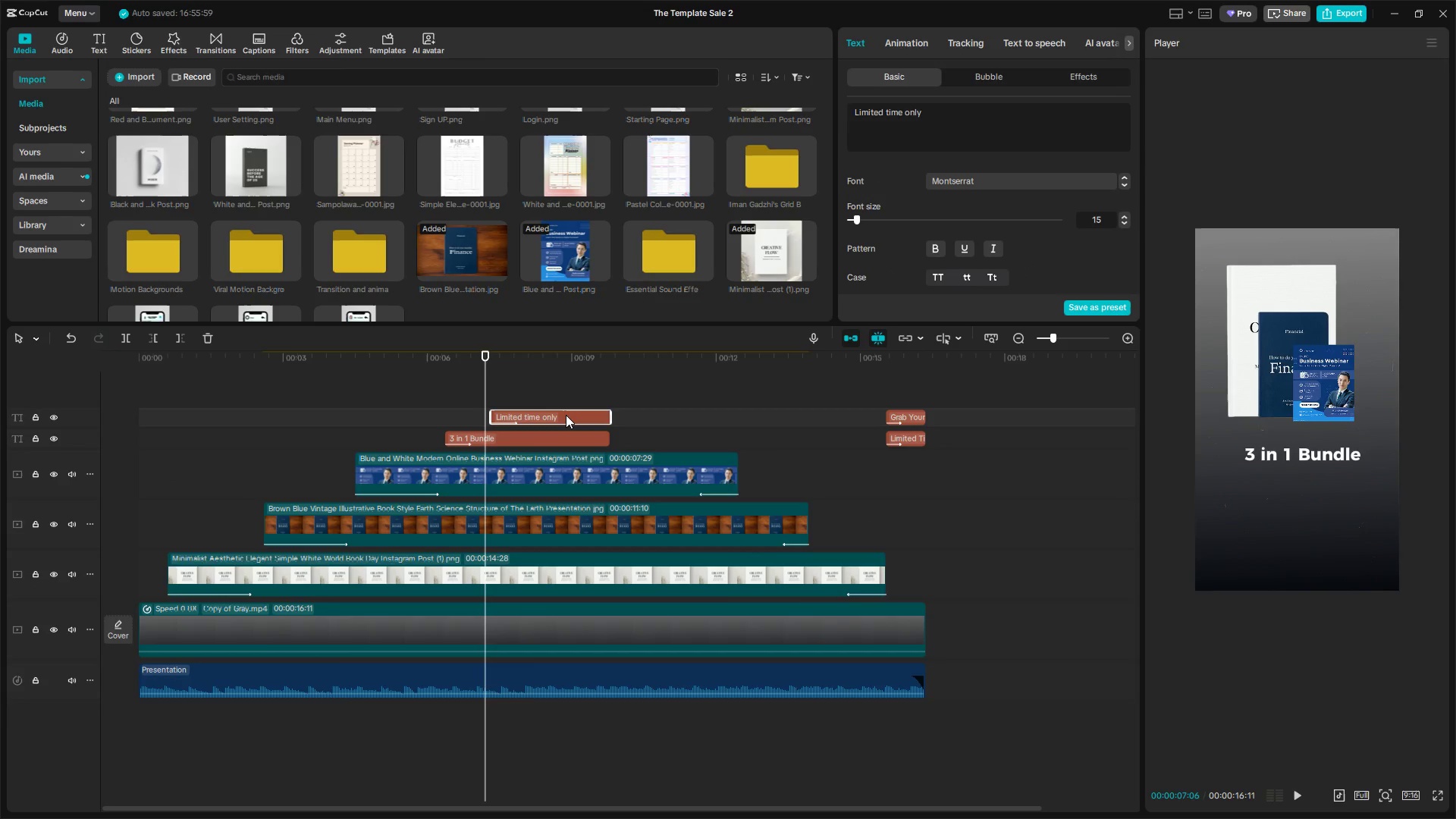 
key(Space)
 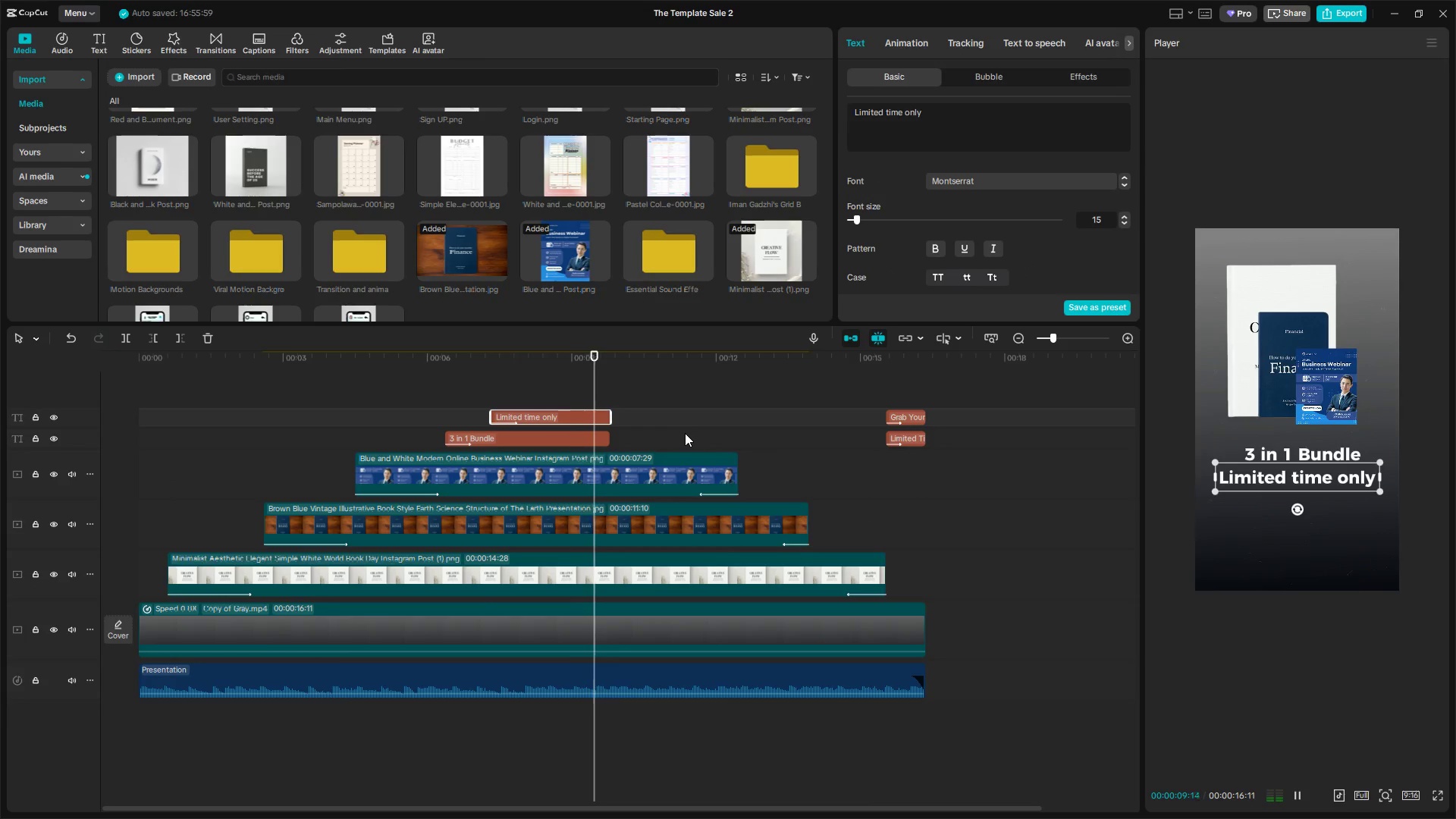 
key(Space)
 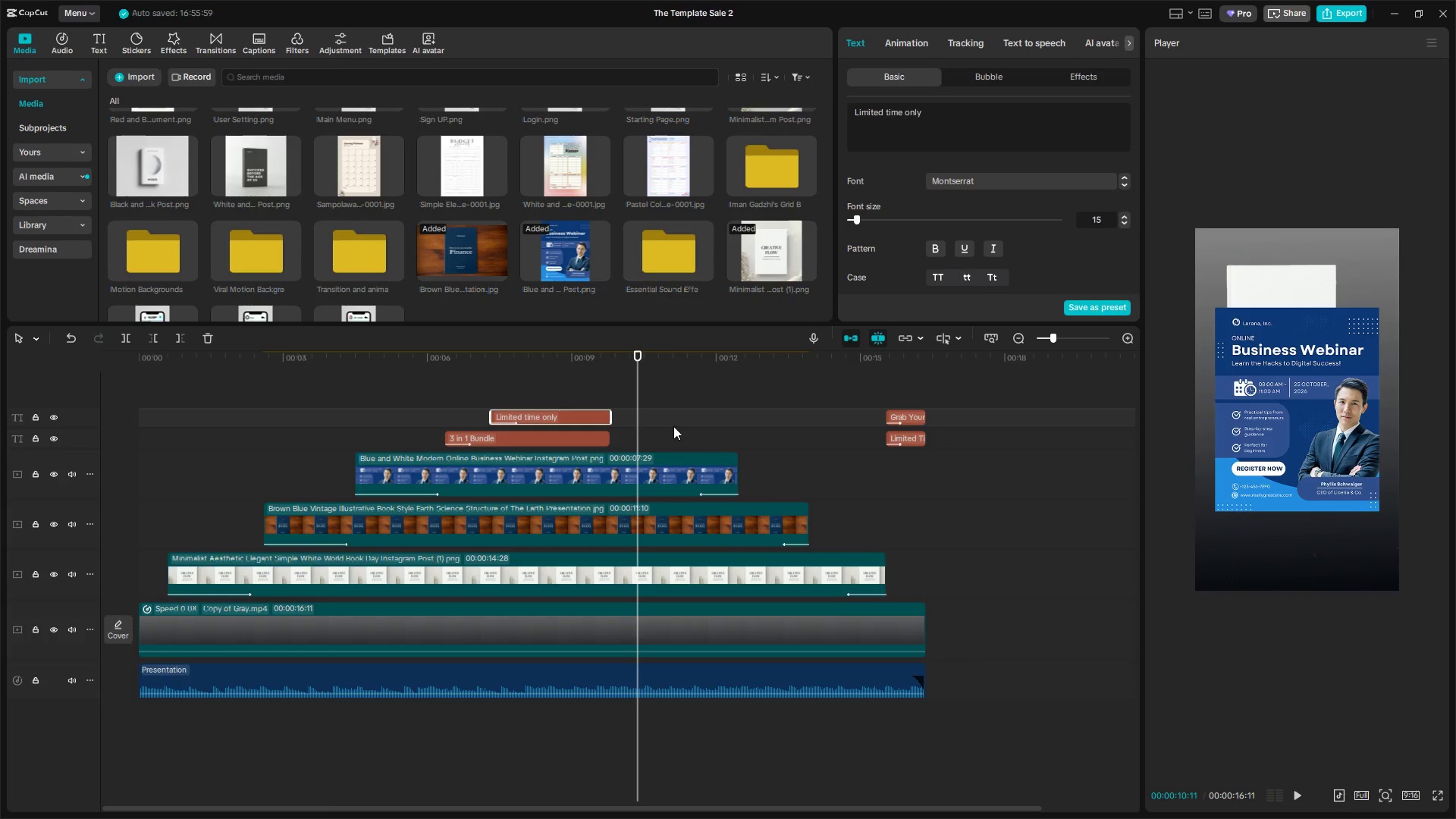 
left_click([646, 476])
 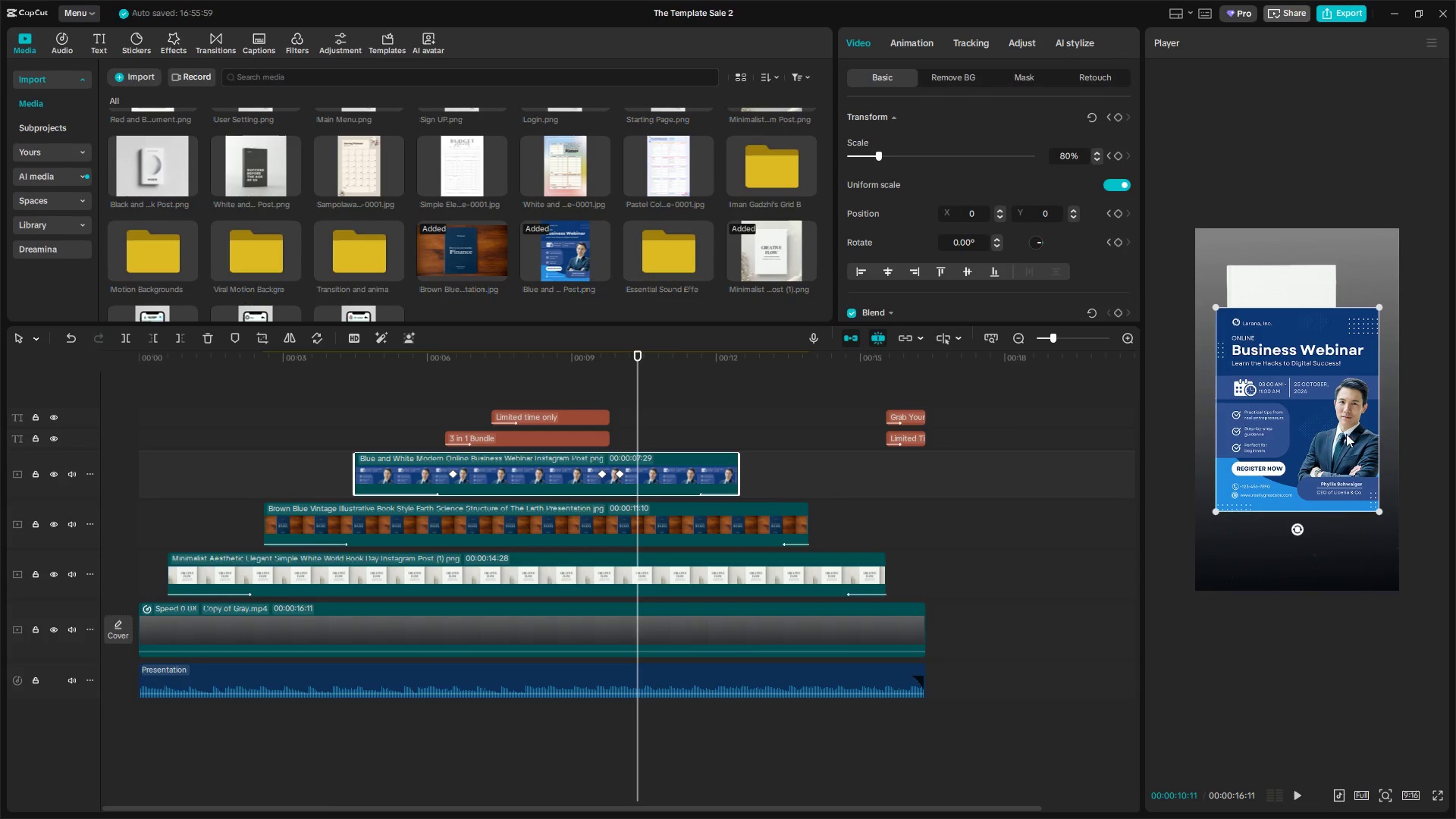 
left_click_drag(start_coordinate=[1313, 441], to_coordinate=[1312, 392])
 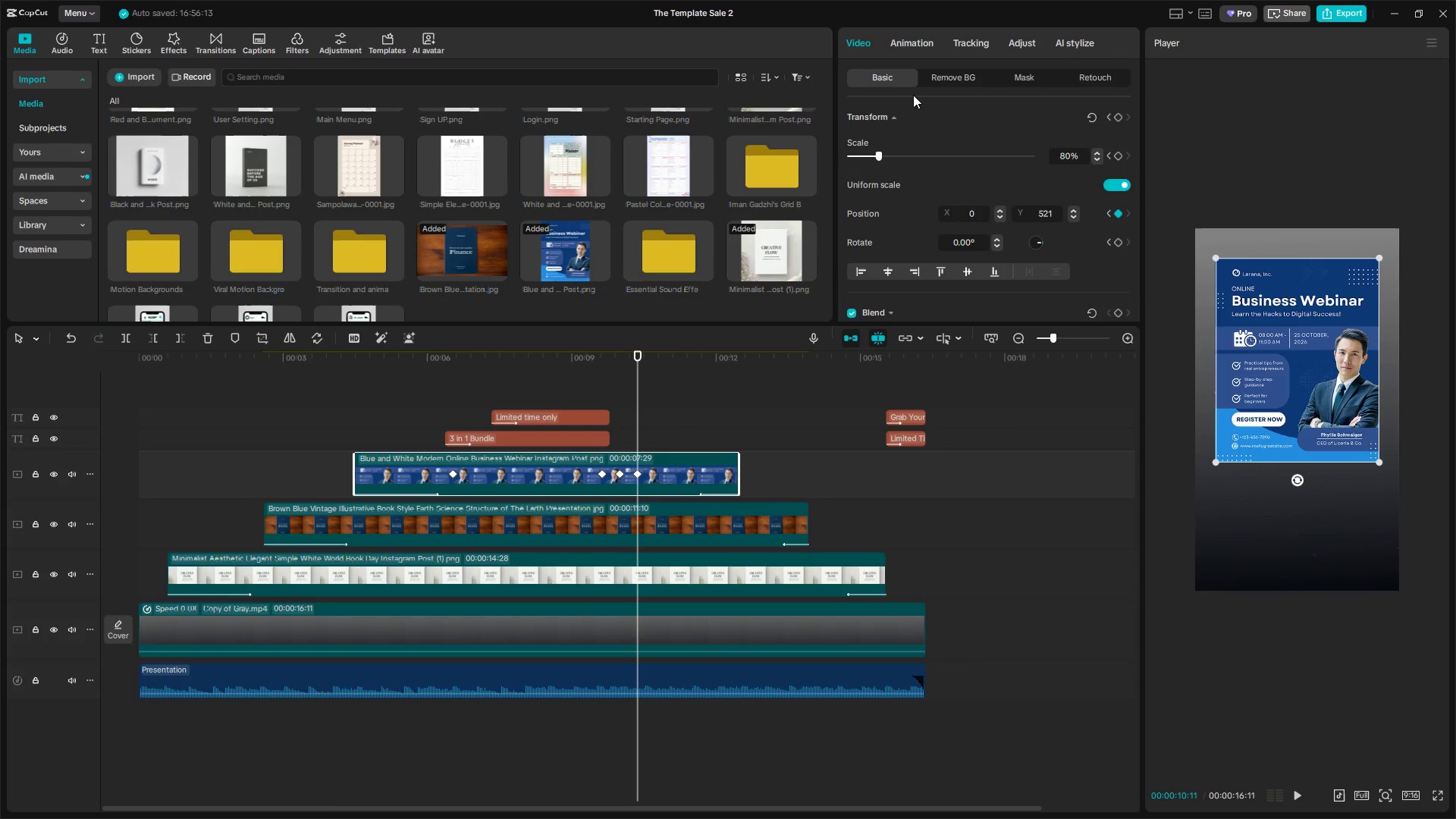 
key(Alt+K)
 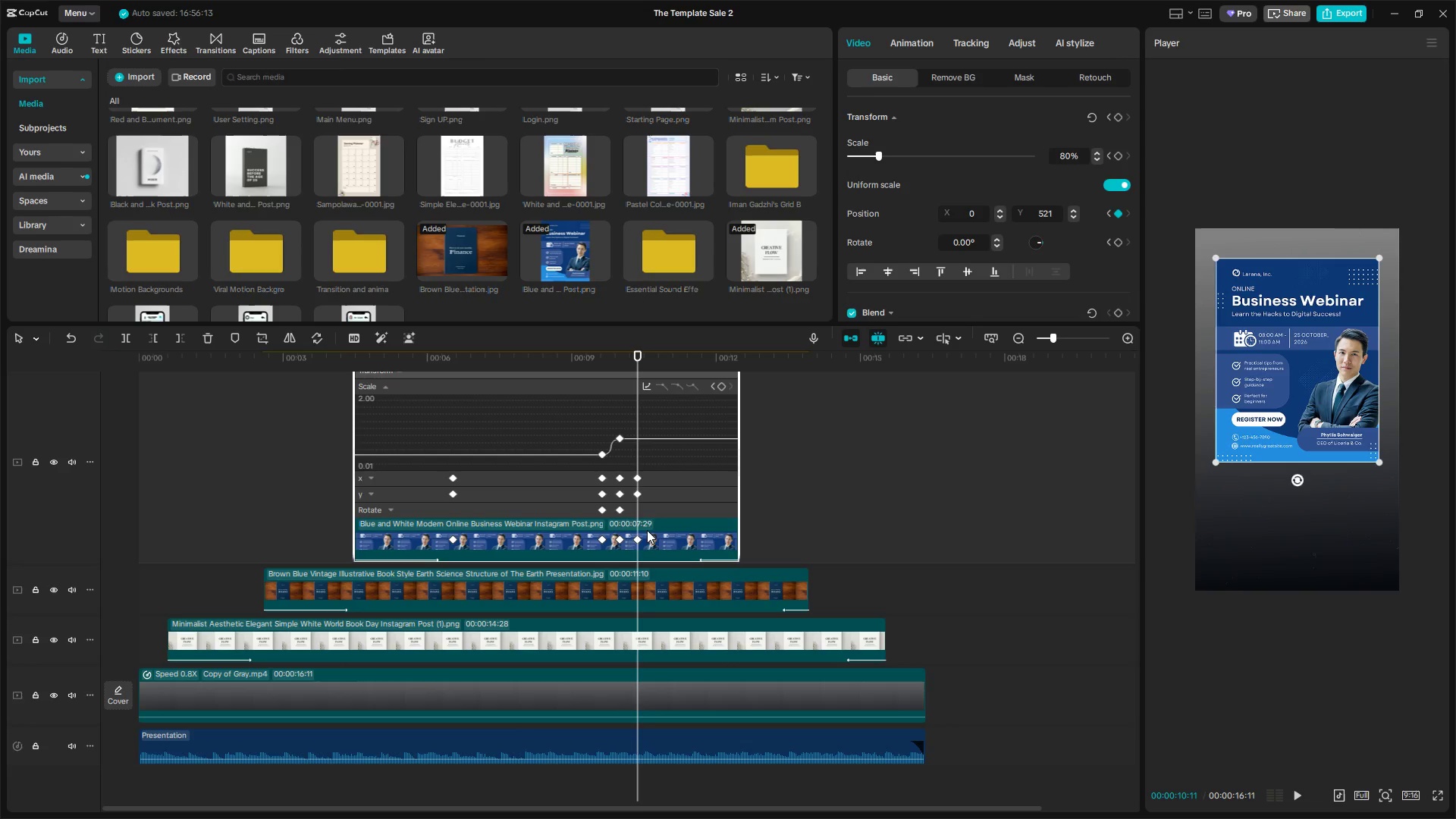 
left_click([638, 539])
 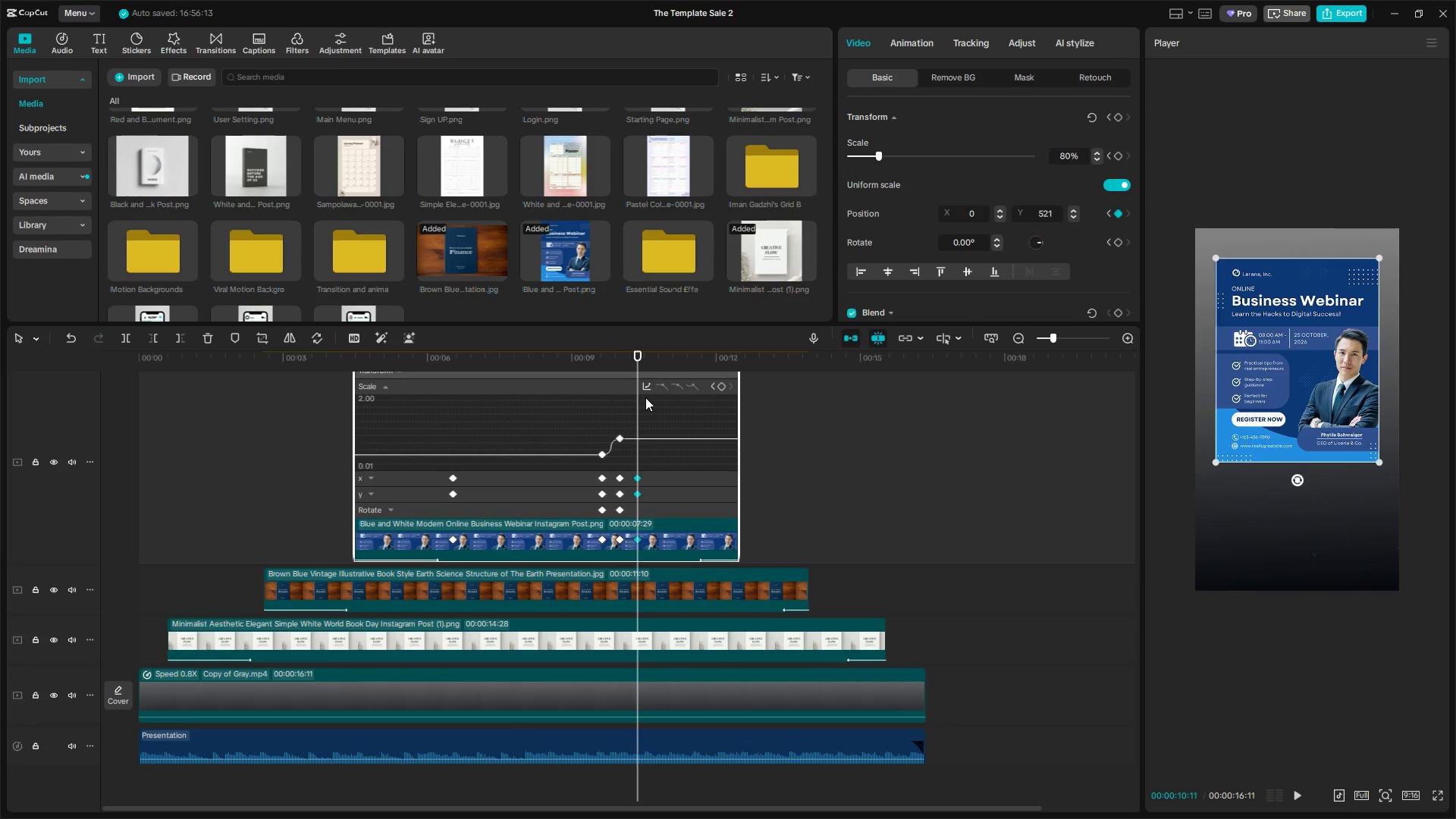 
left_click([645, 388])
 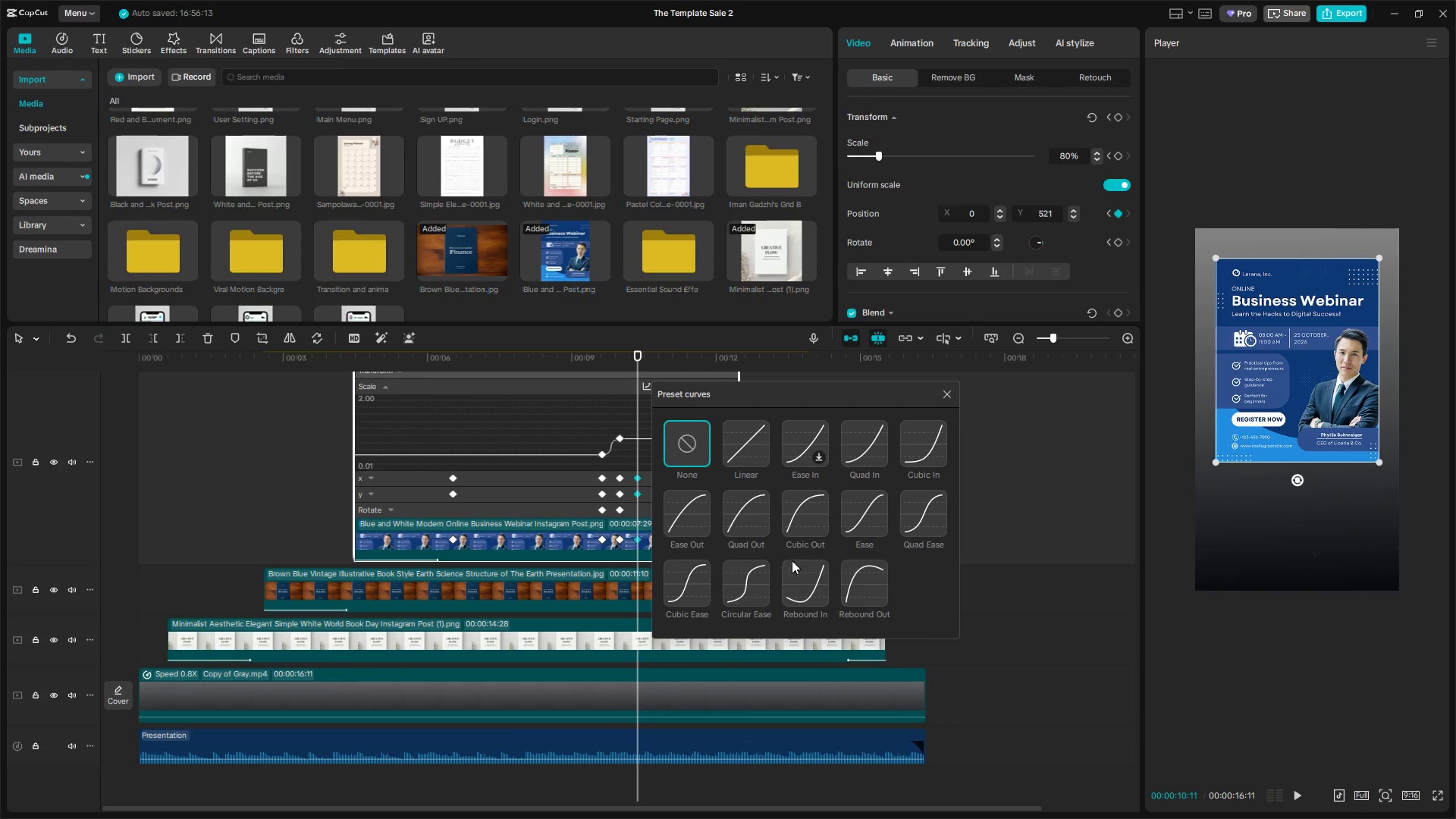 
left_click([755, 575])
 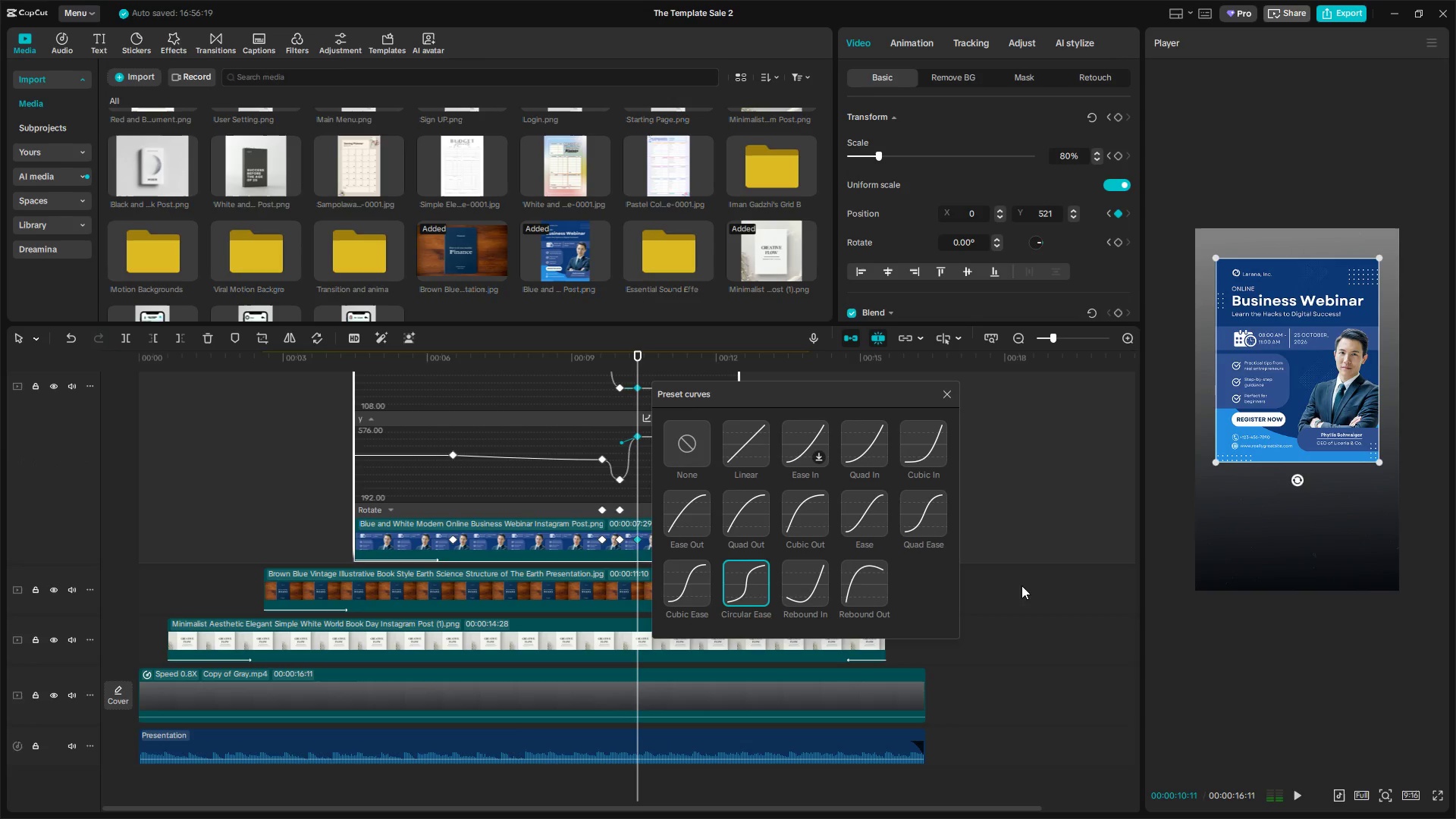 
left_click([942, 394])
 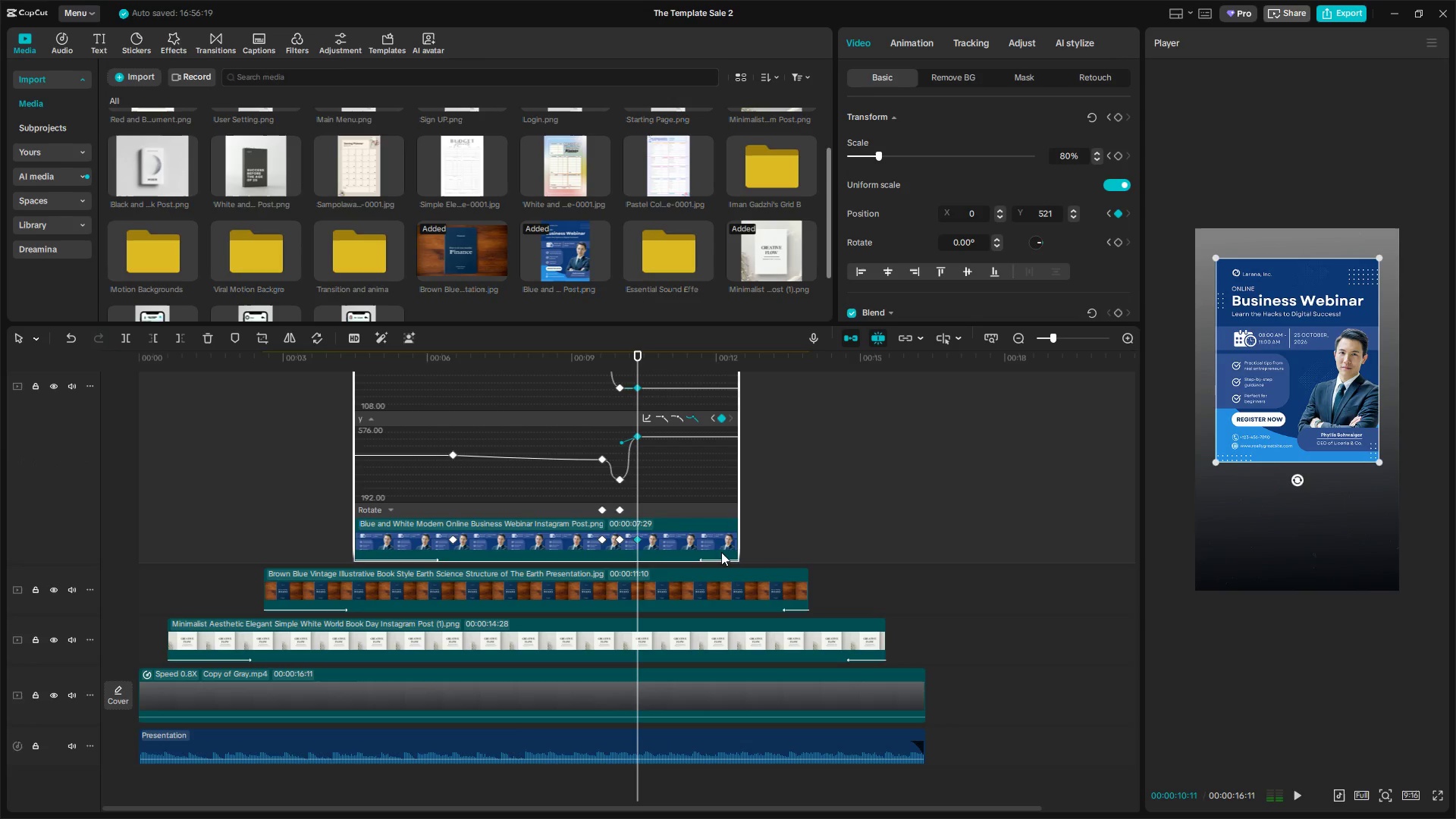 
left_click([782, 507])
 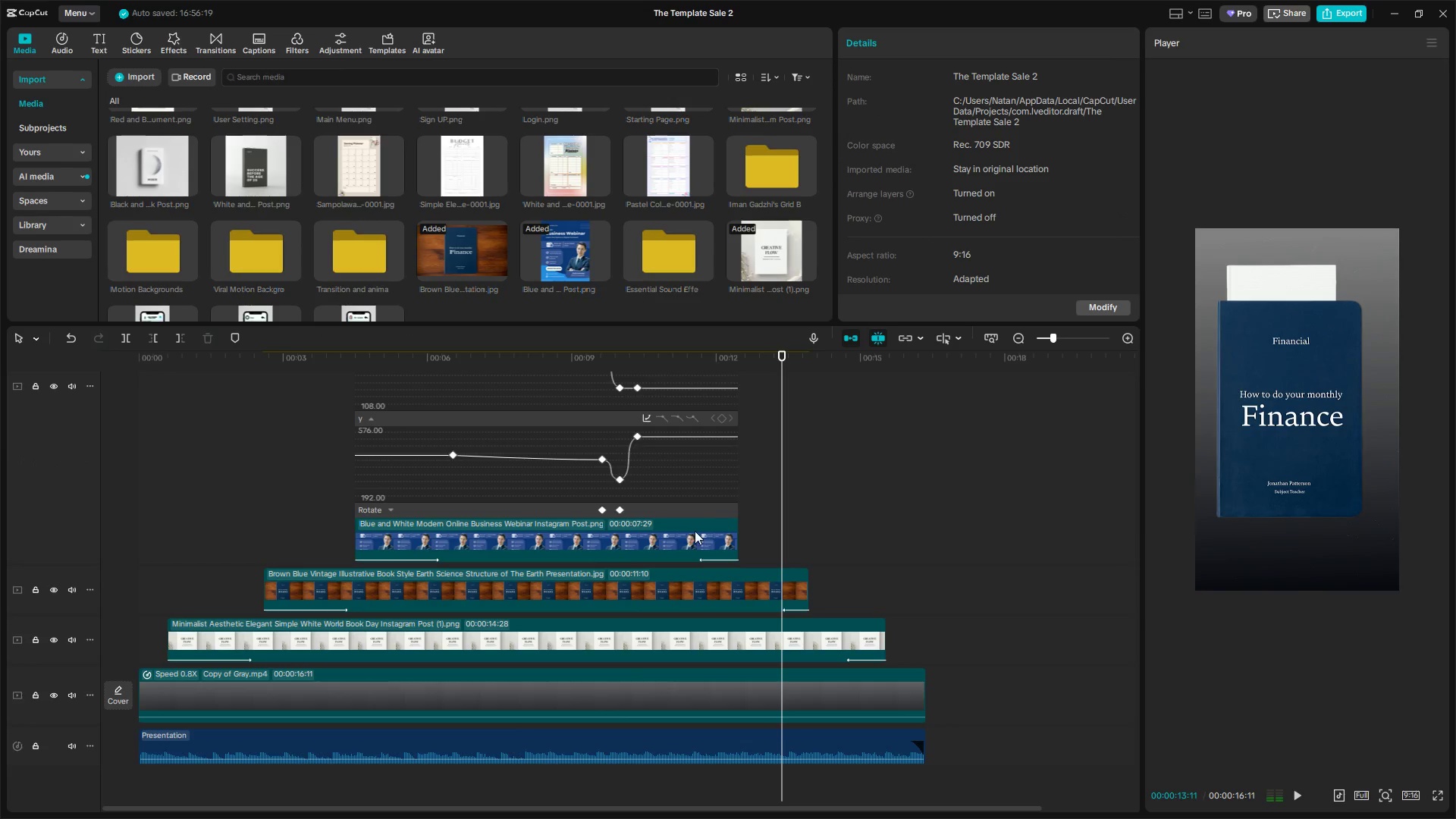 
left_click([688, 532])
 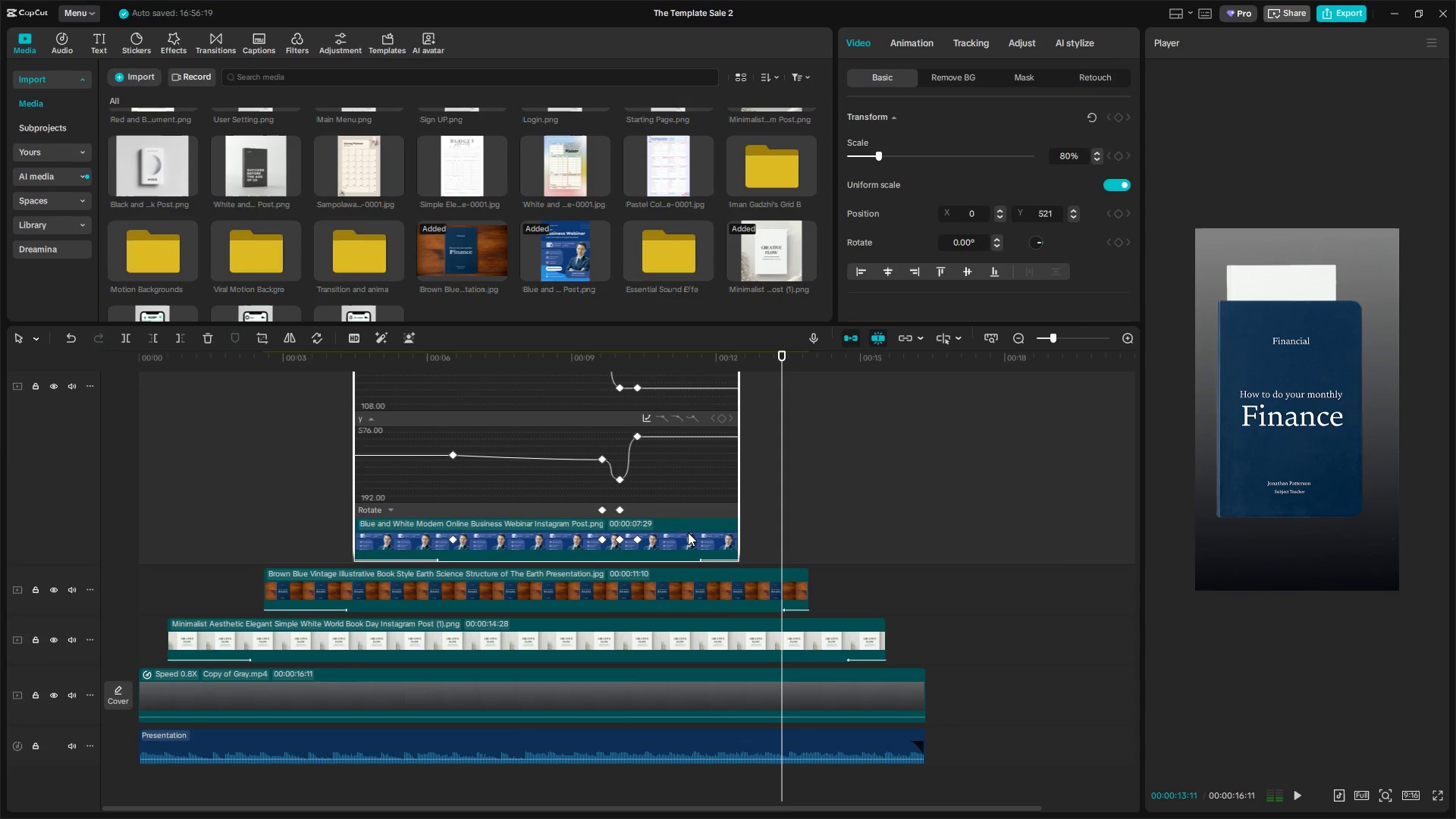 
key(Alt+K)
 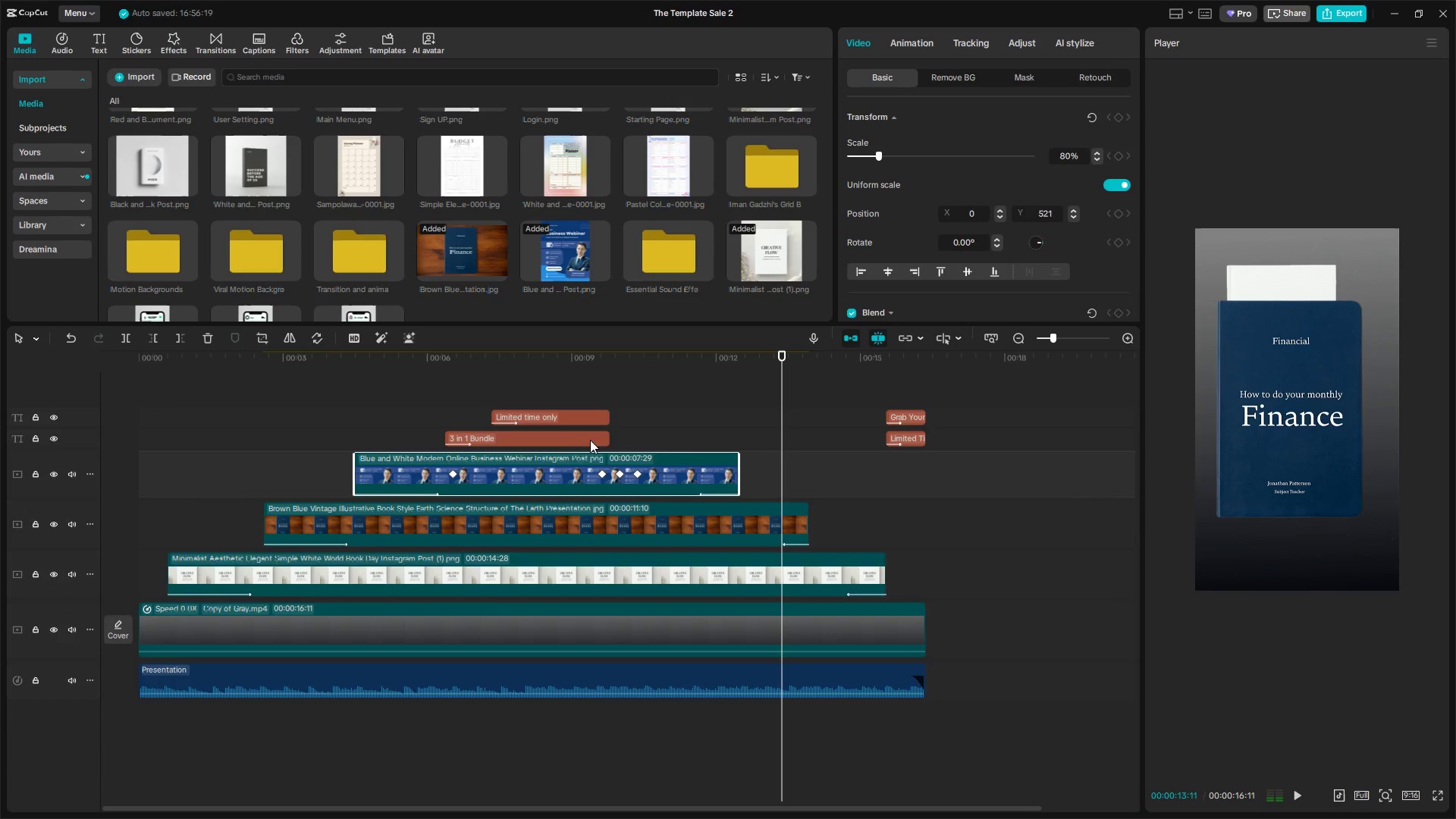 
left_click([644, 402])
 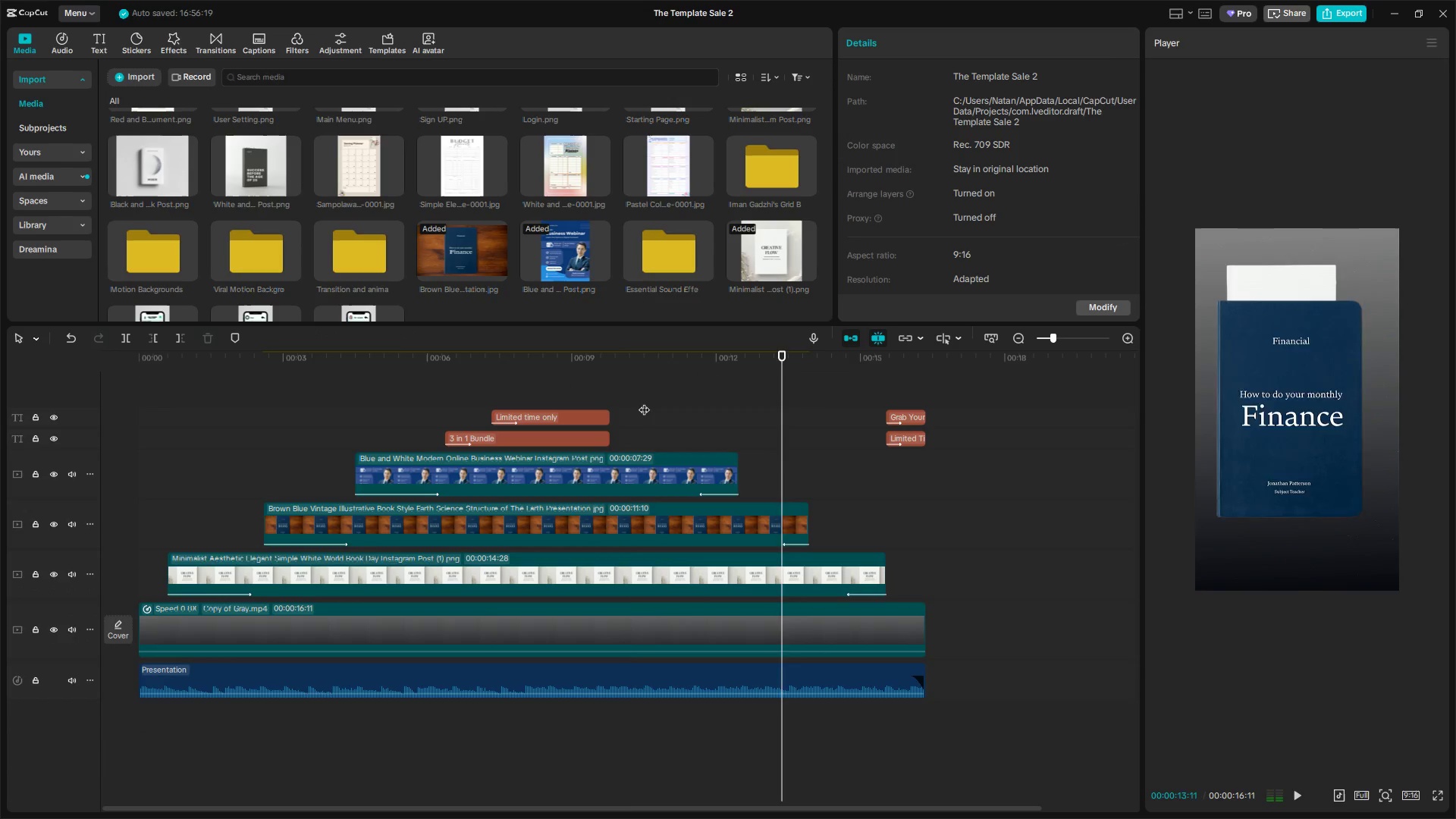 
left_click_drag(start_coordinate=[645, 404], to_coordinate=[638, 406])
 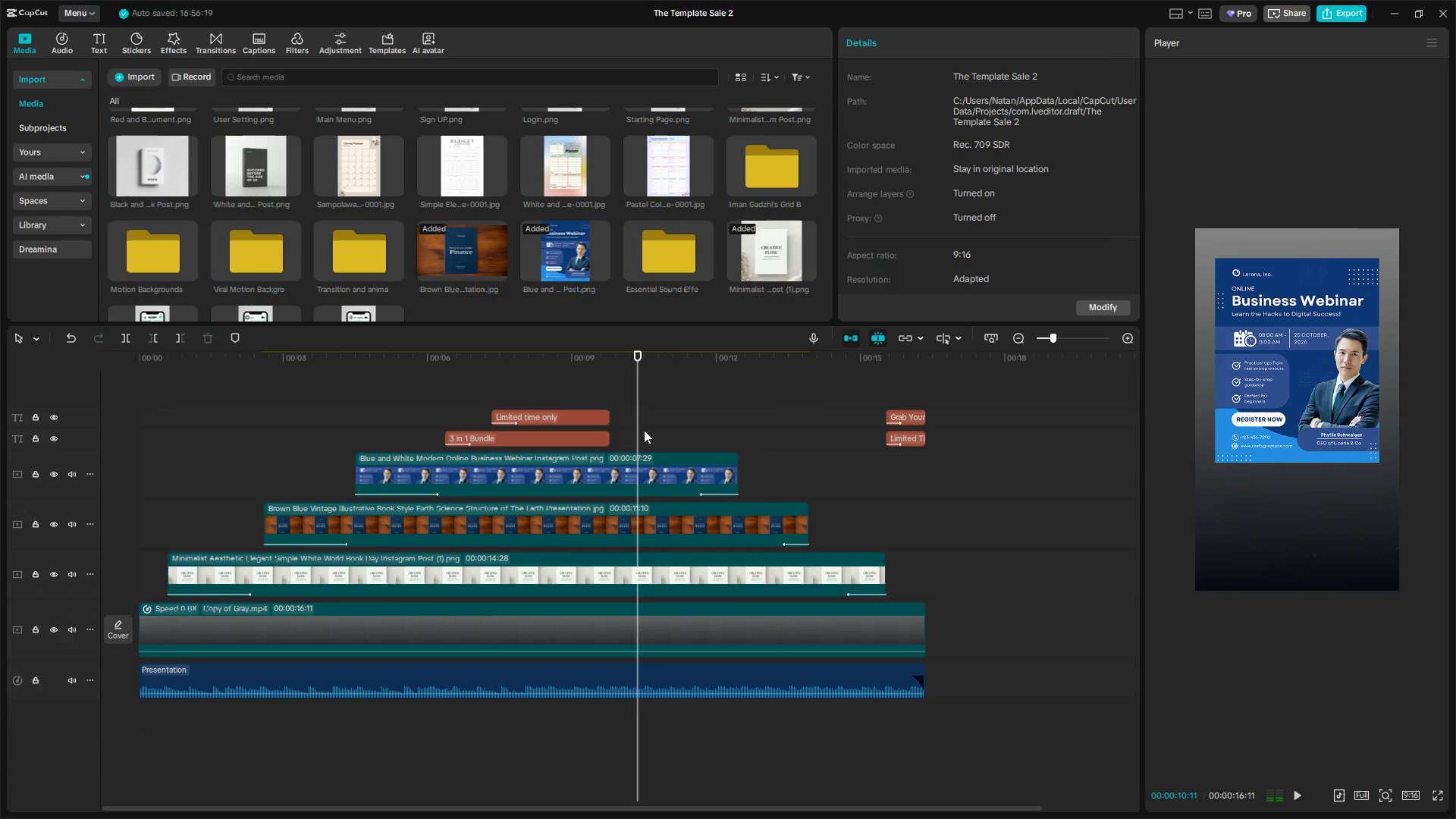 
triple_click([651, 465])
 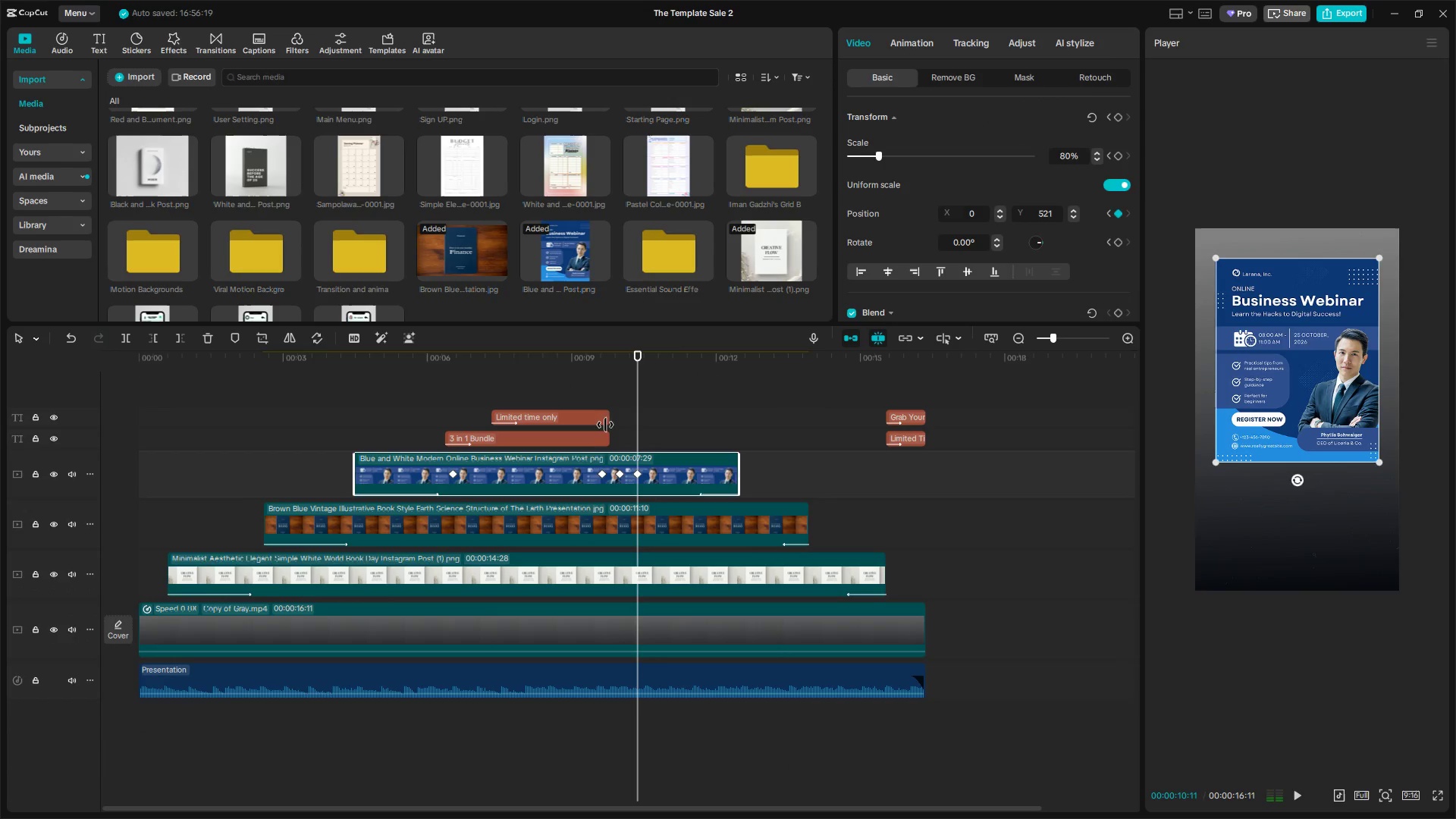 
left_click([600, 419])
 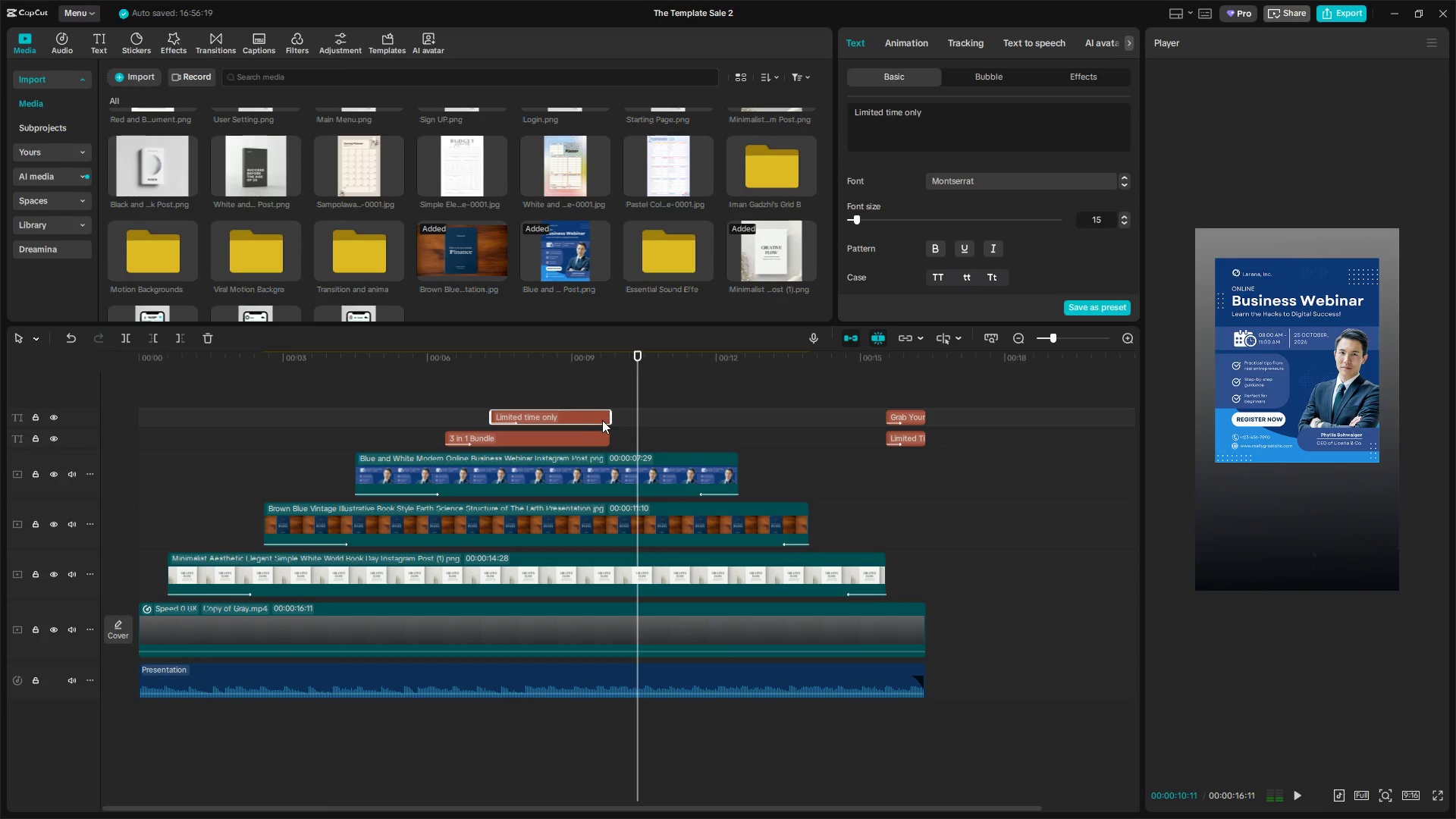 
key(Control+C)
 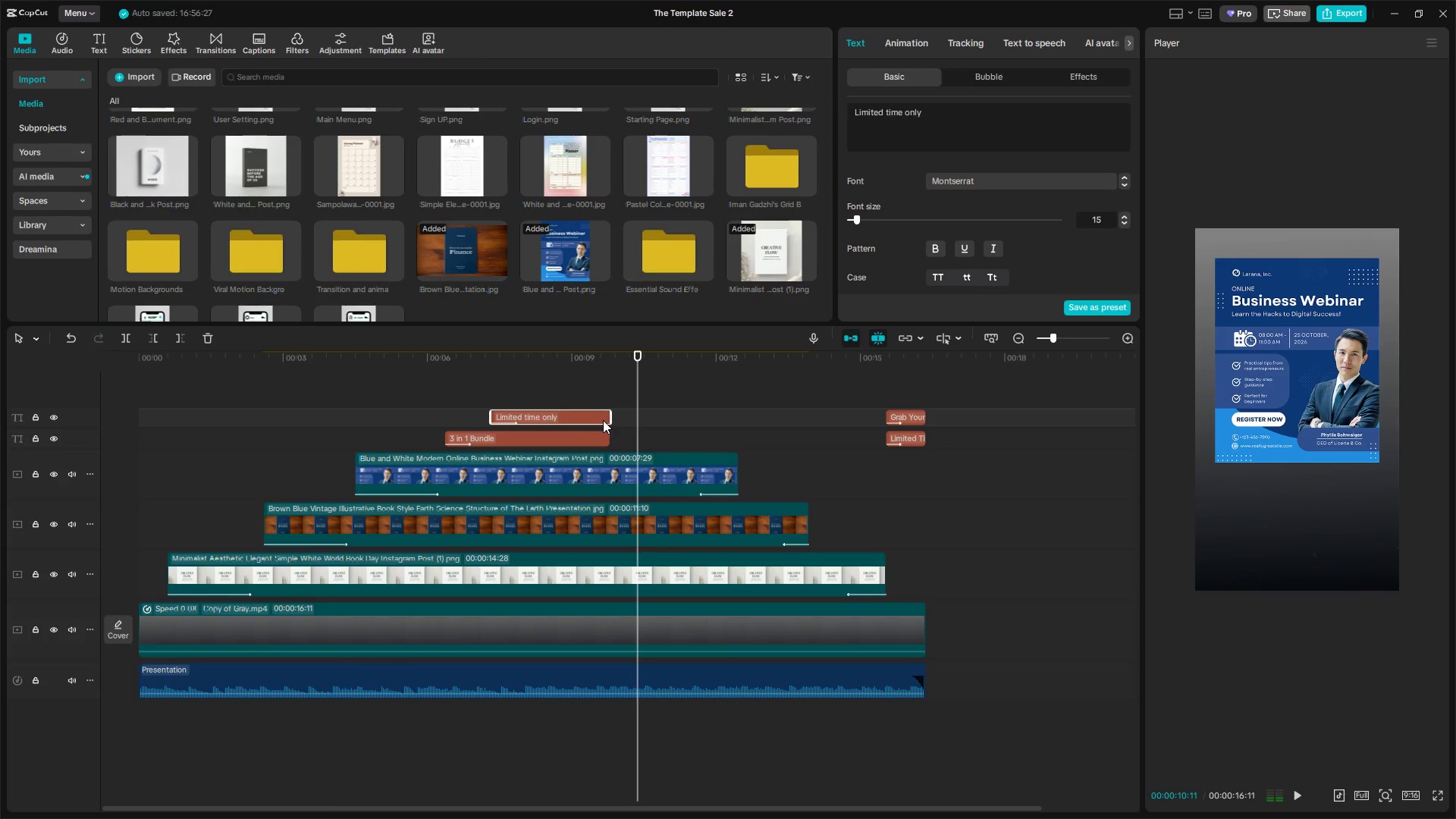 
key(Control+V)
 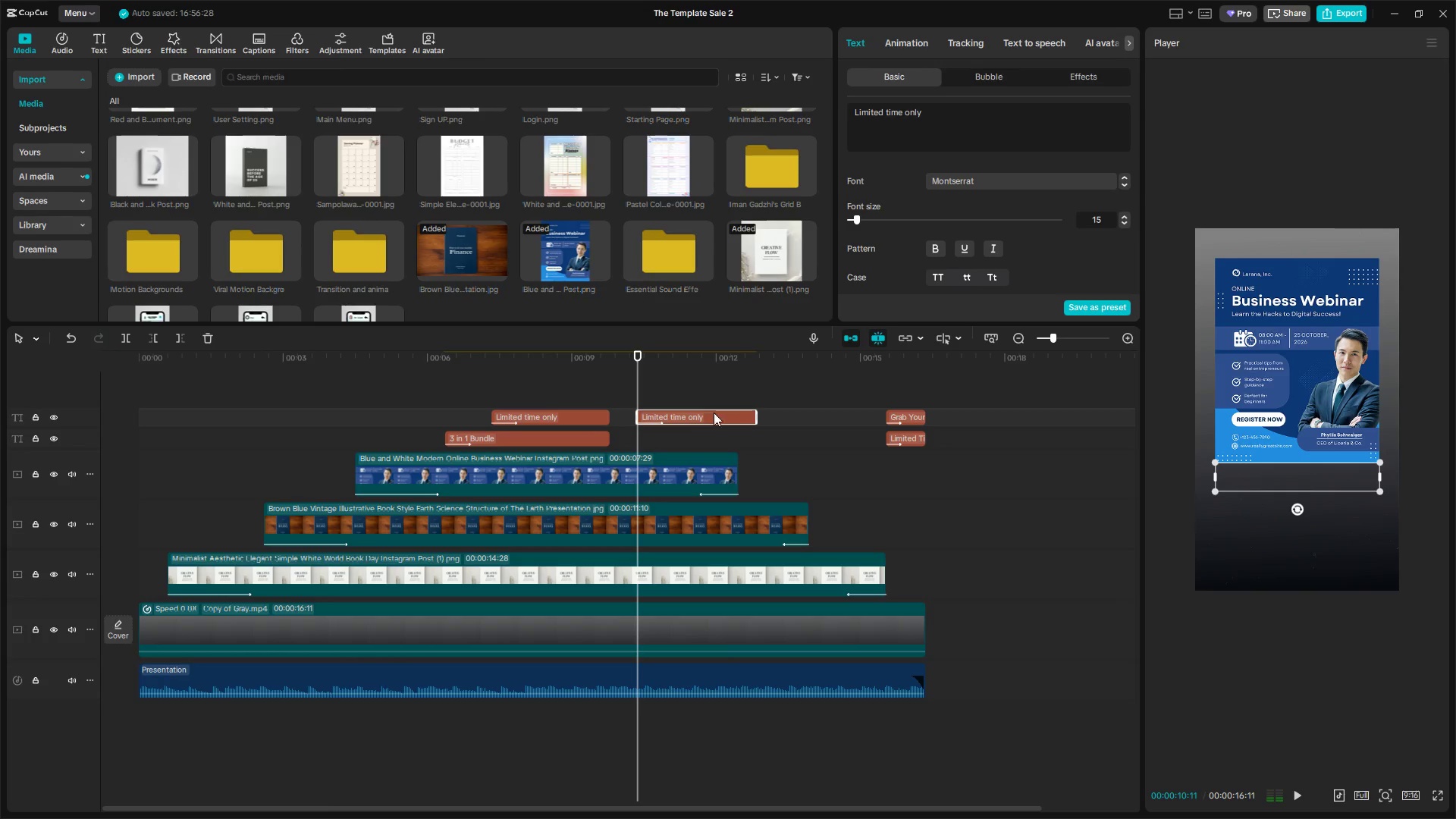 
left_click_drag(start_coordinate=[705, 415], to_coordinate=[705, 420])
 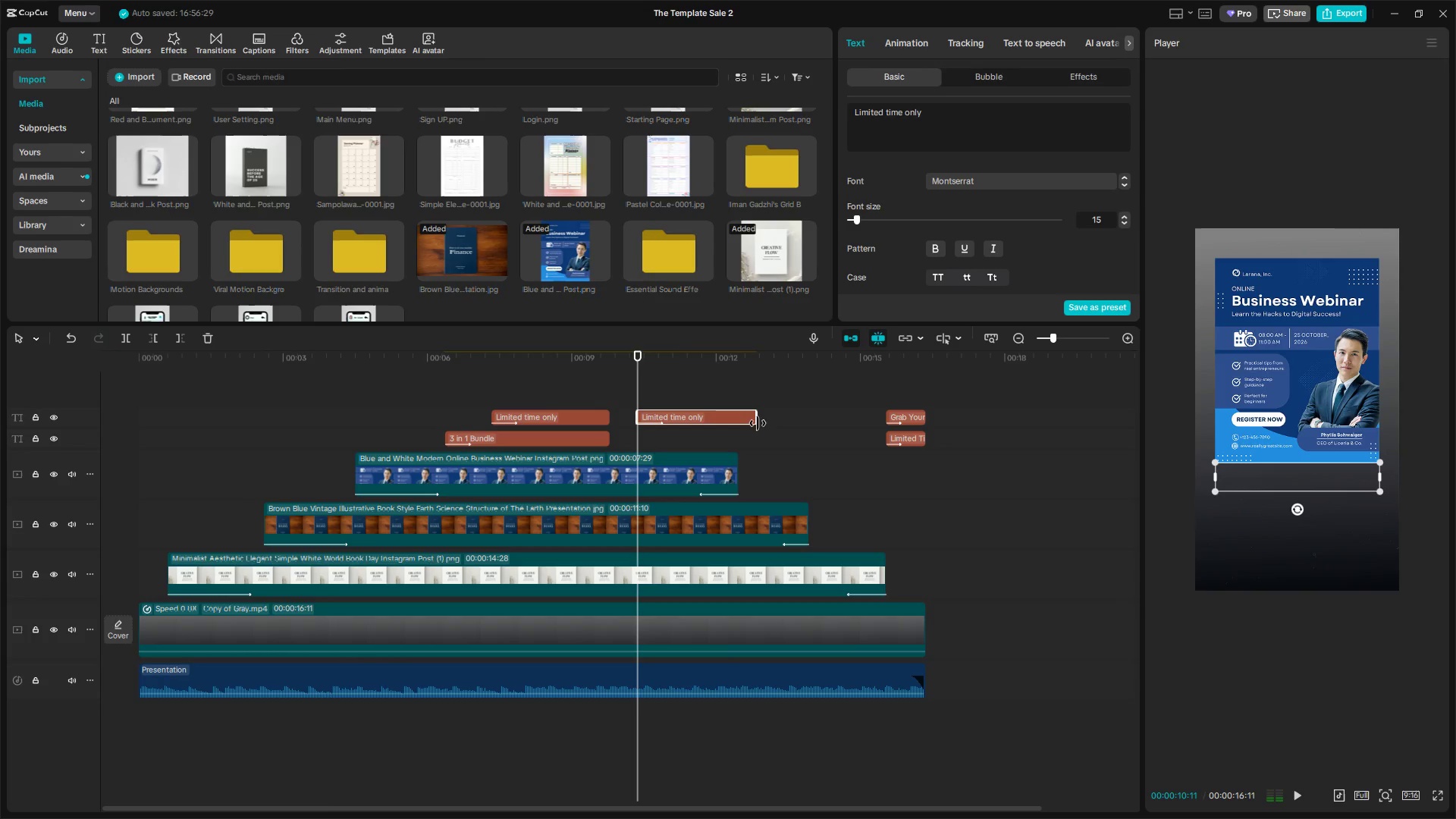 
left_click_drag(start_coordinate=[756, 419], to_coordinate=[695, 422])
 